 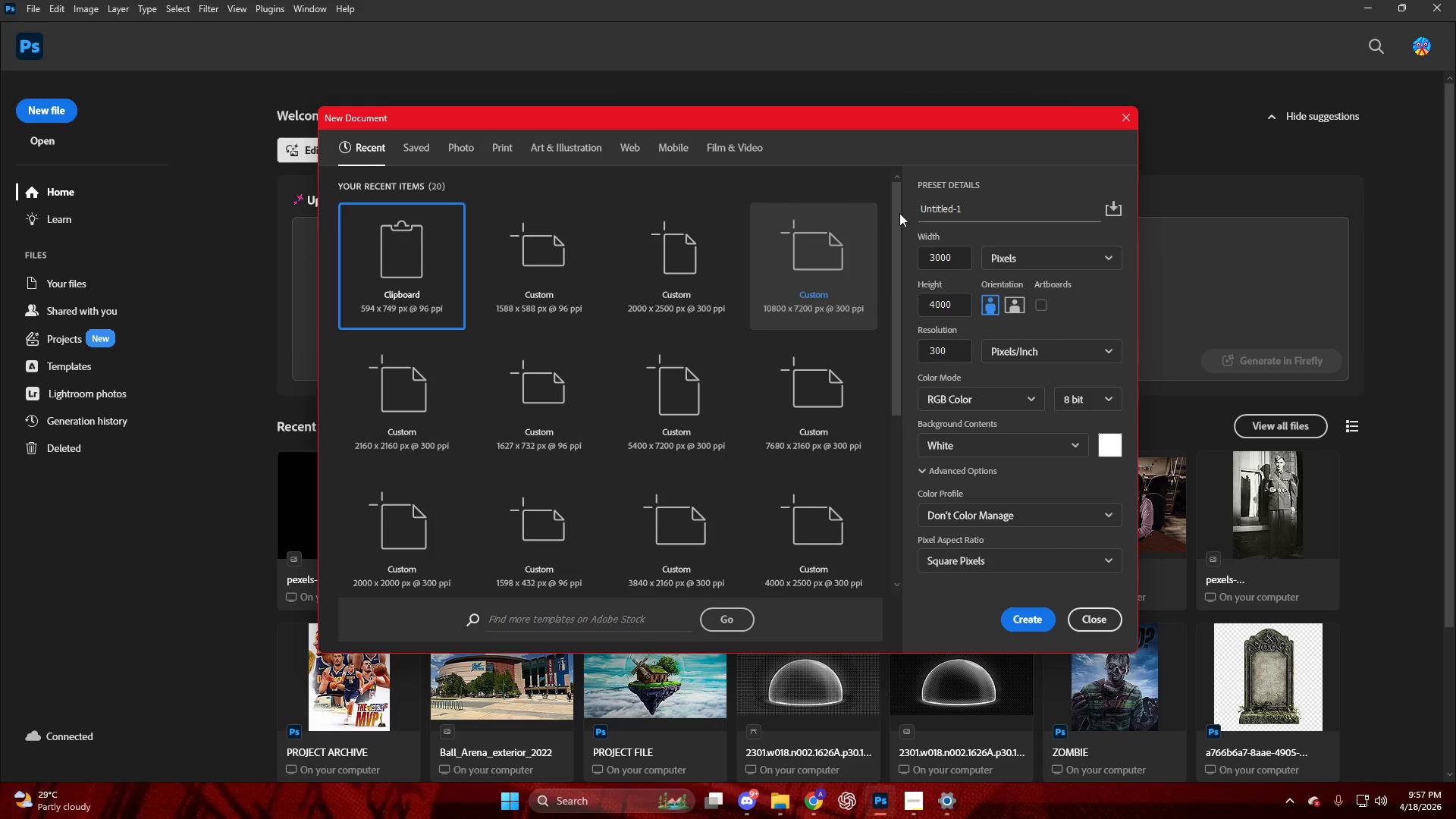 
left_click_drag(start_coordinate=[979, 211], to_coordinate=[824, 209])
 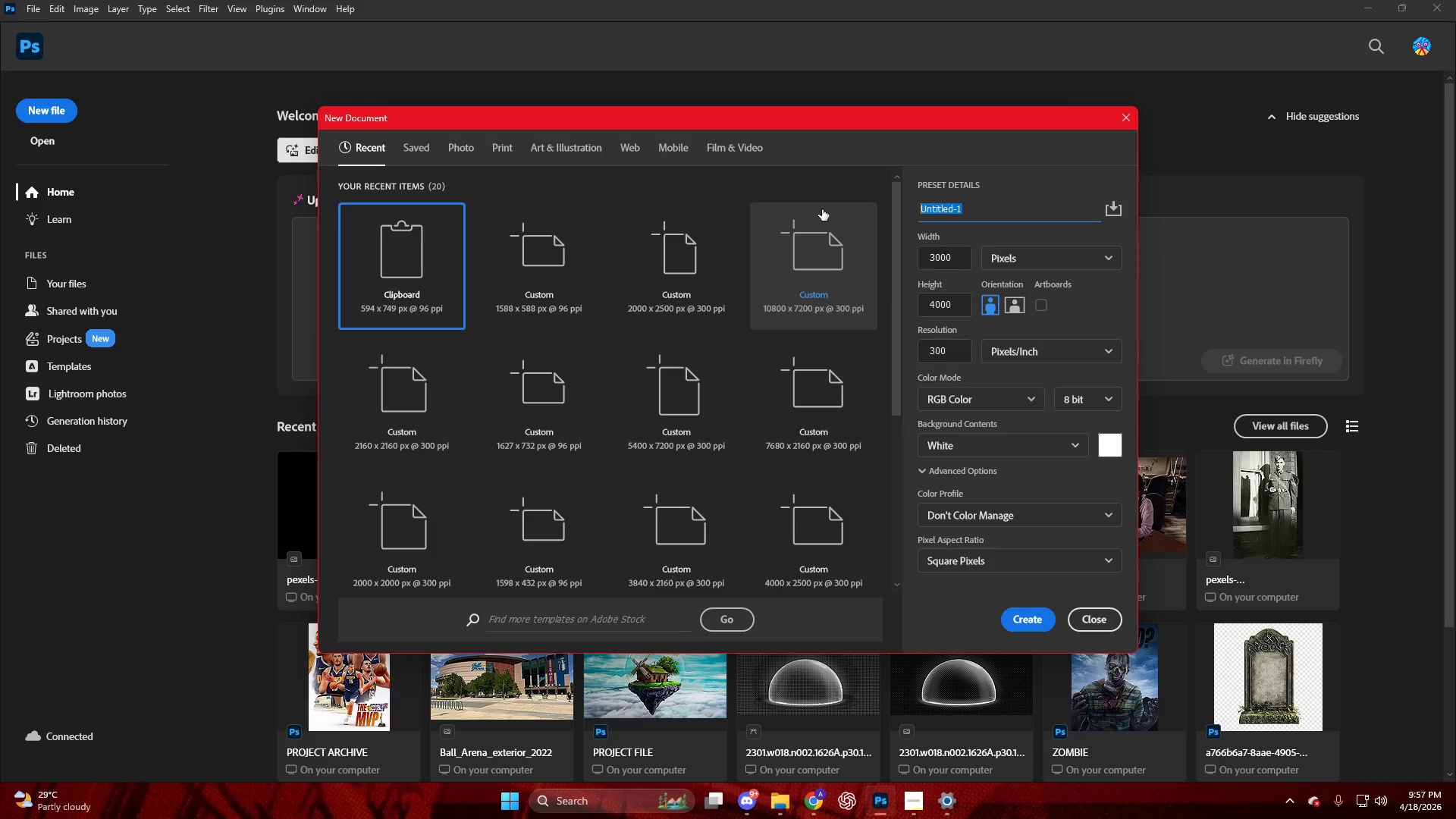 
key(Control+V)
 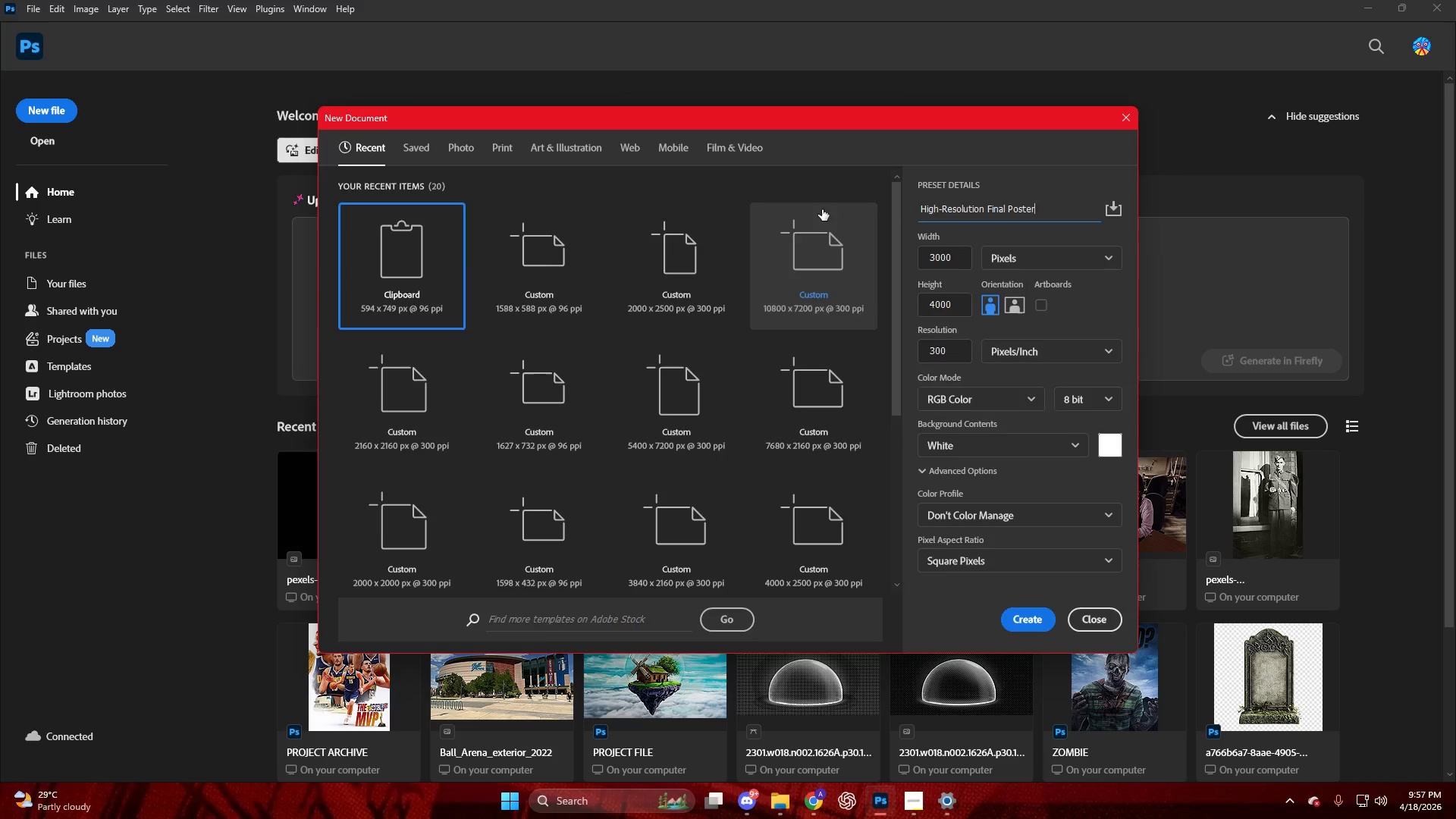 
key(NumpadEnter)
 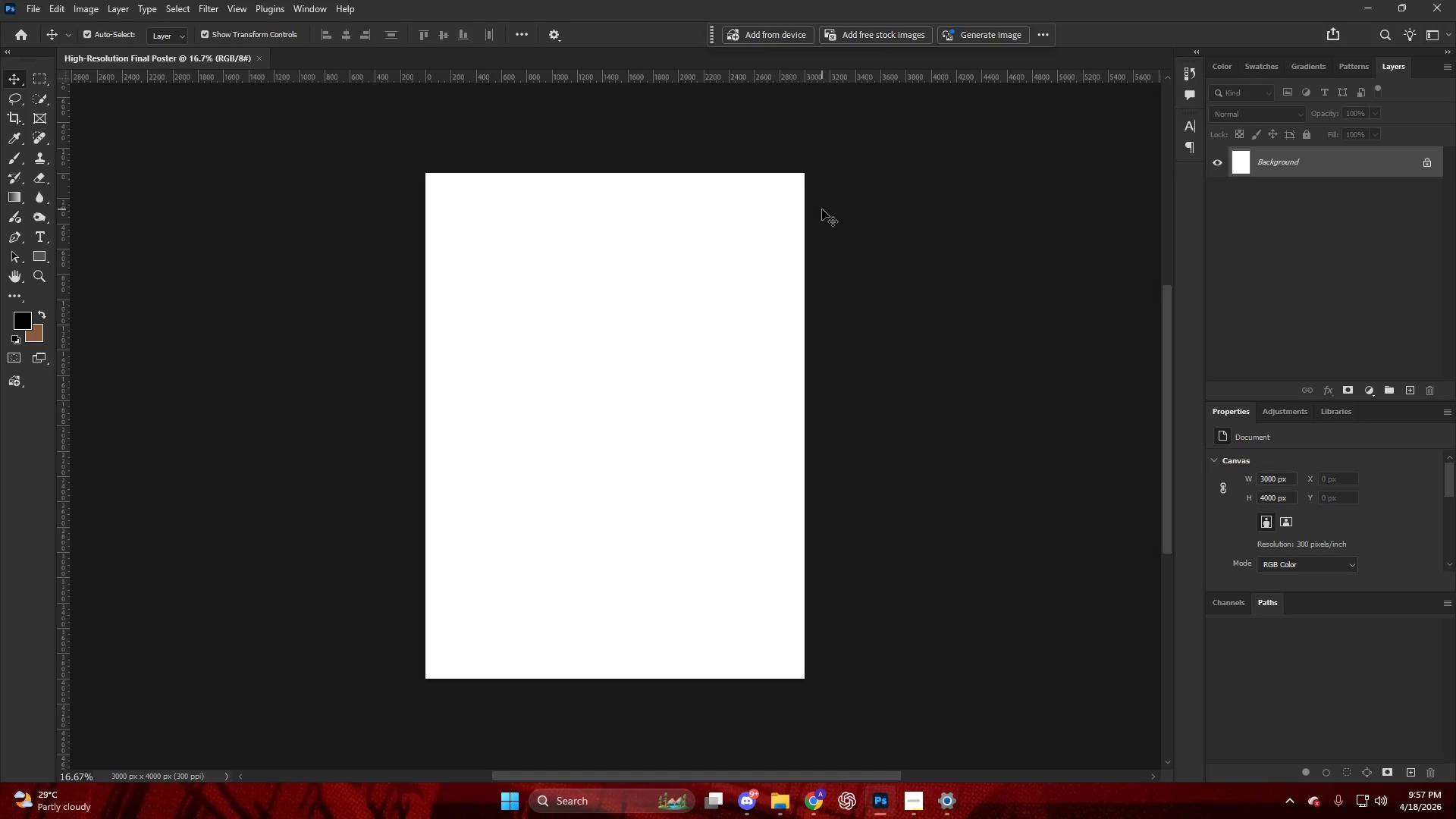 
key(Alt+AltLeft)
 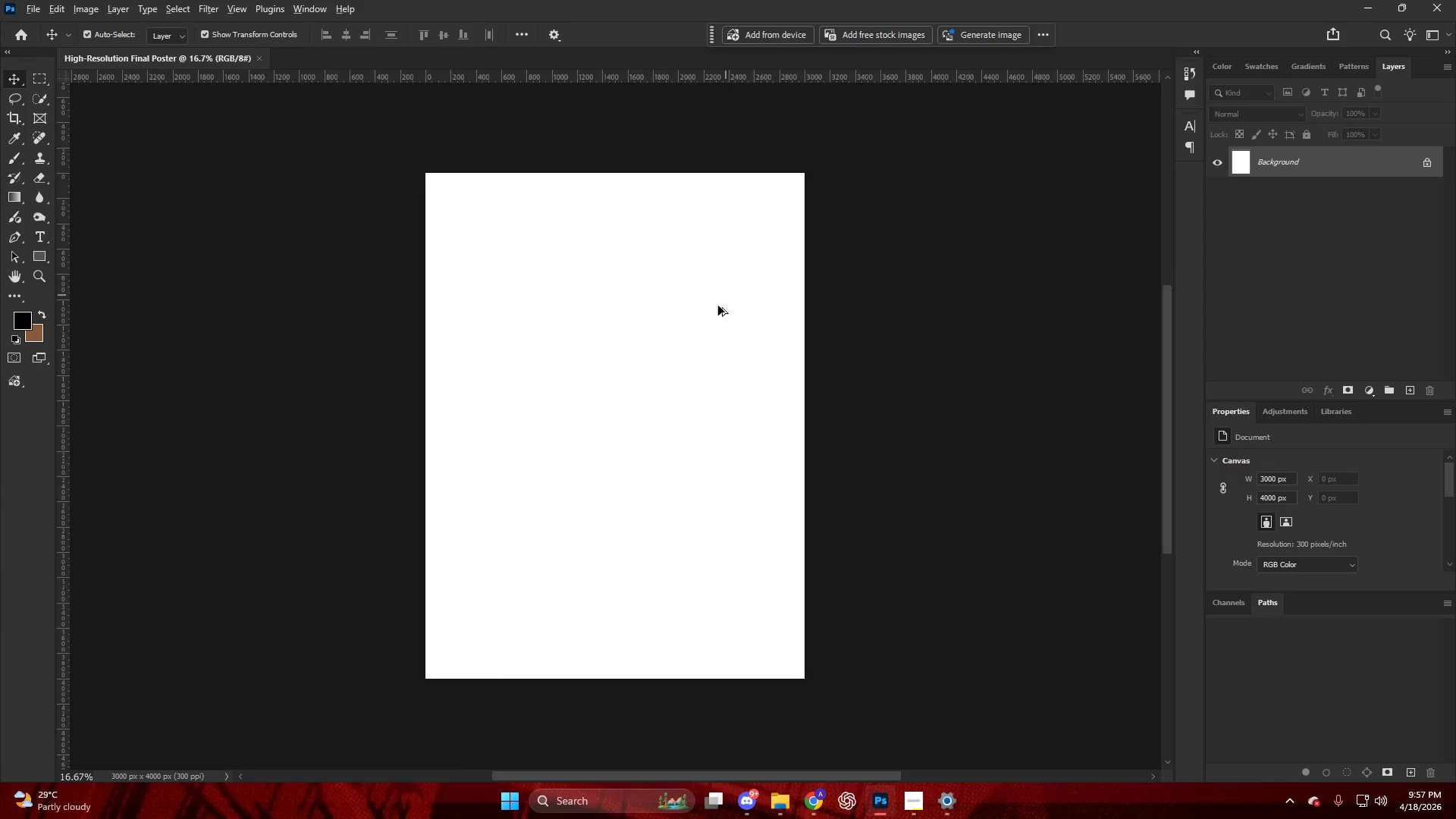 
key(Control+ControlLeft)
 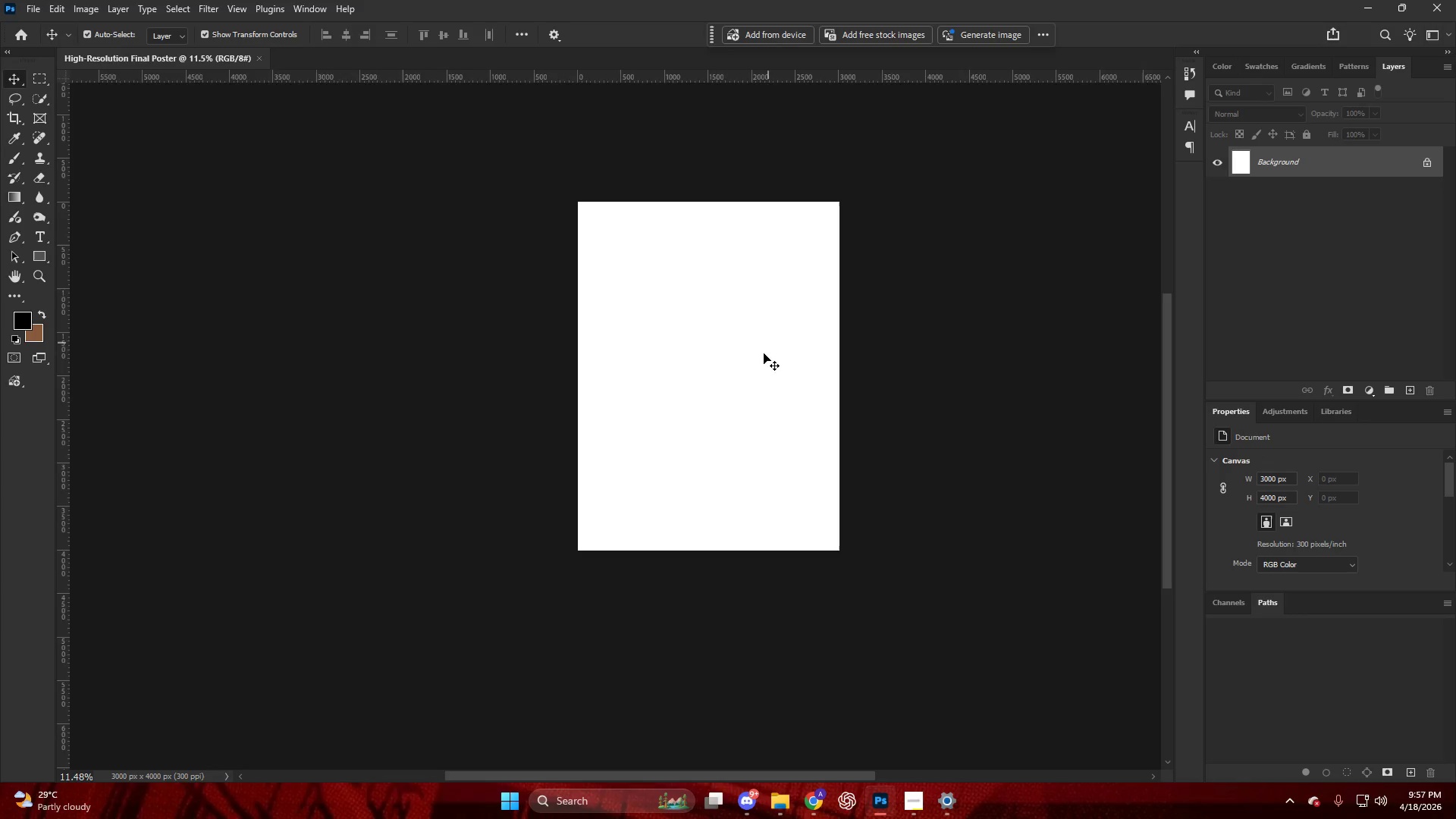 
key(Alt+AltLeft)
 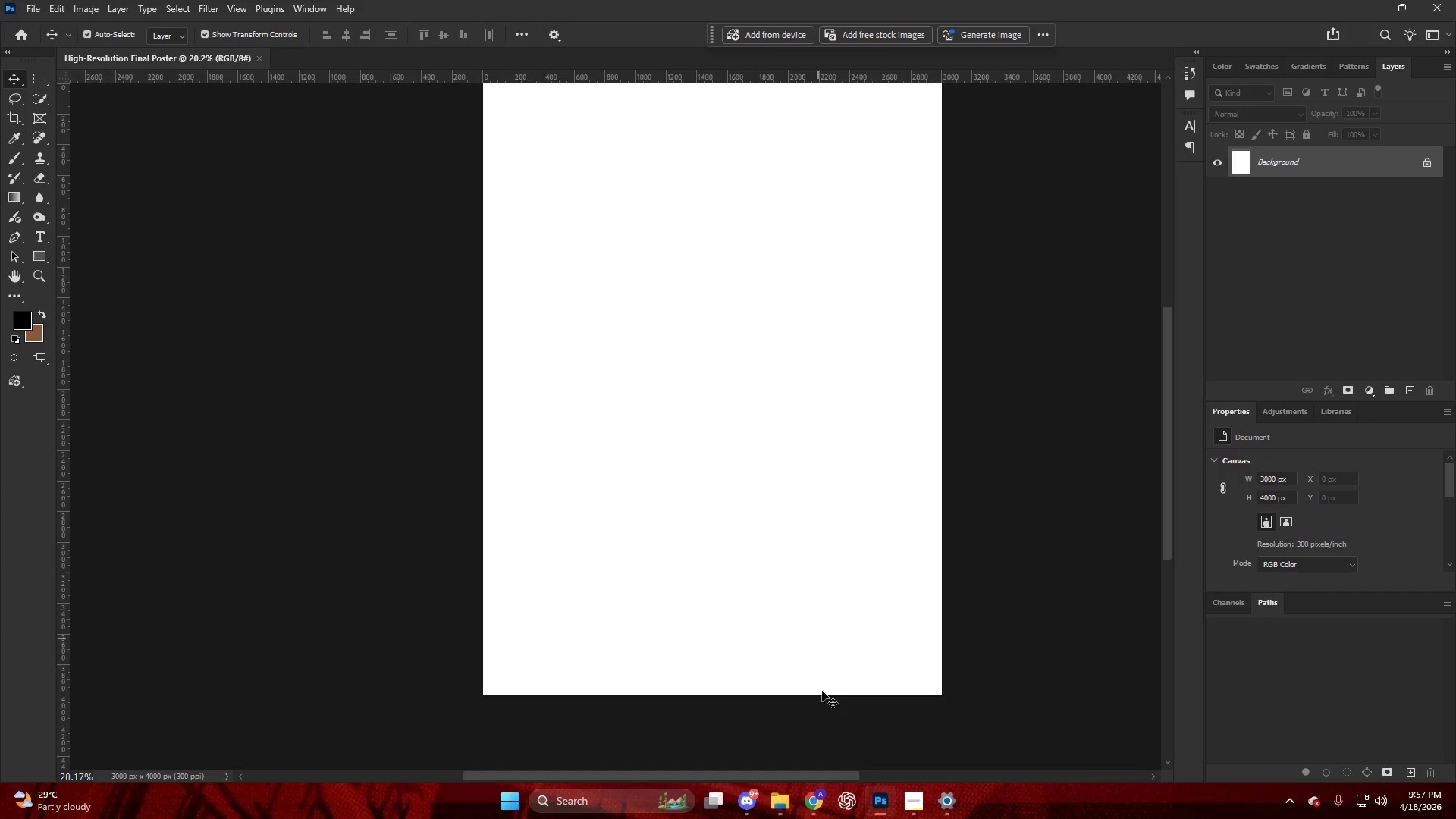 
scroll: coordinate [759, 359], scroll_direction: up, amount: 8.0
 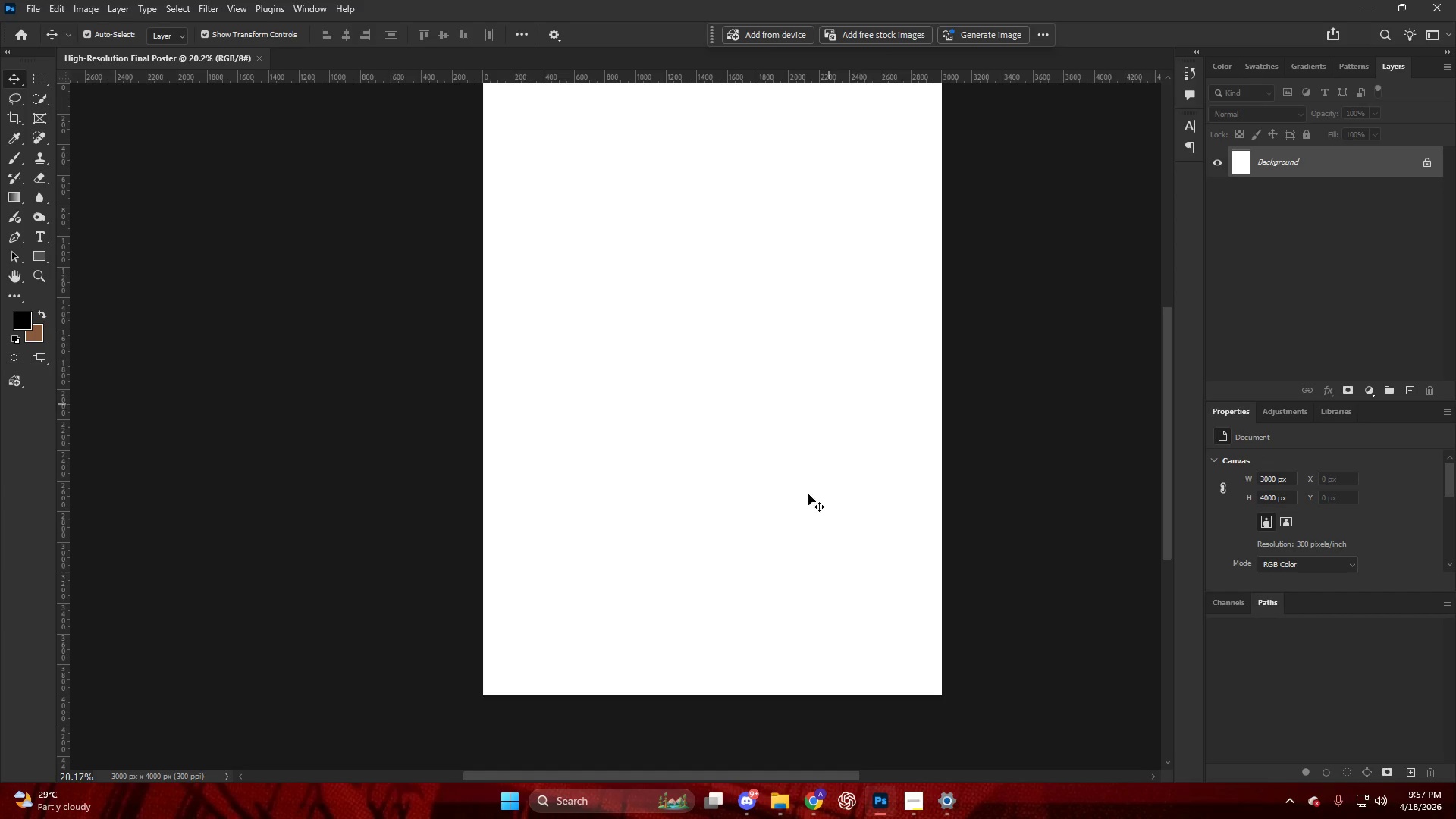 
mouse_move([832, 797])
 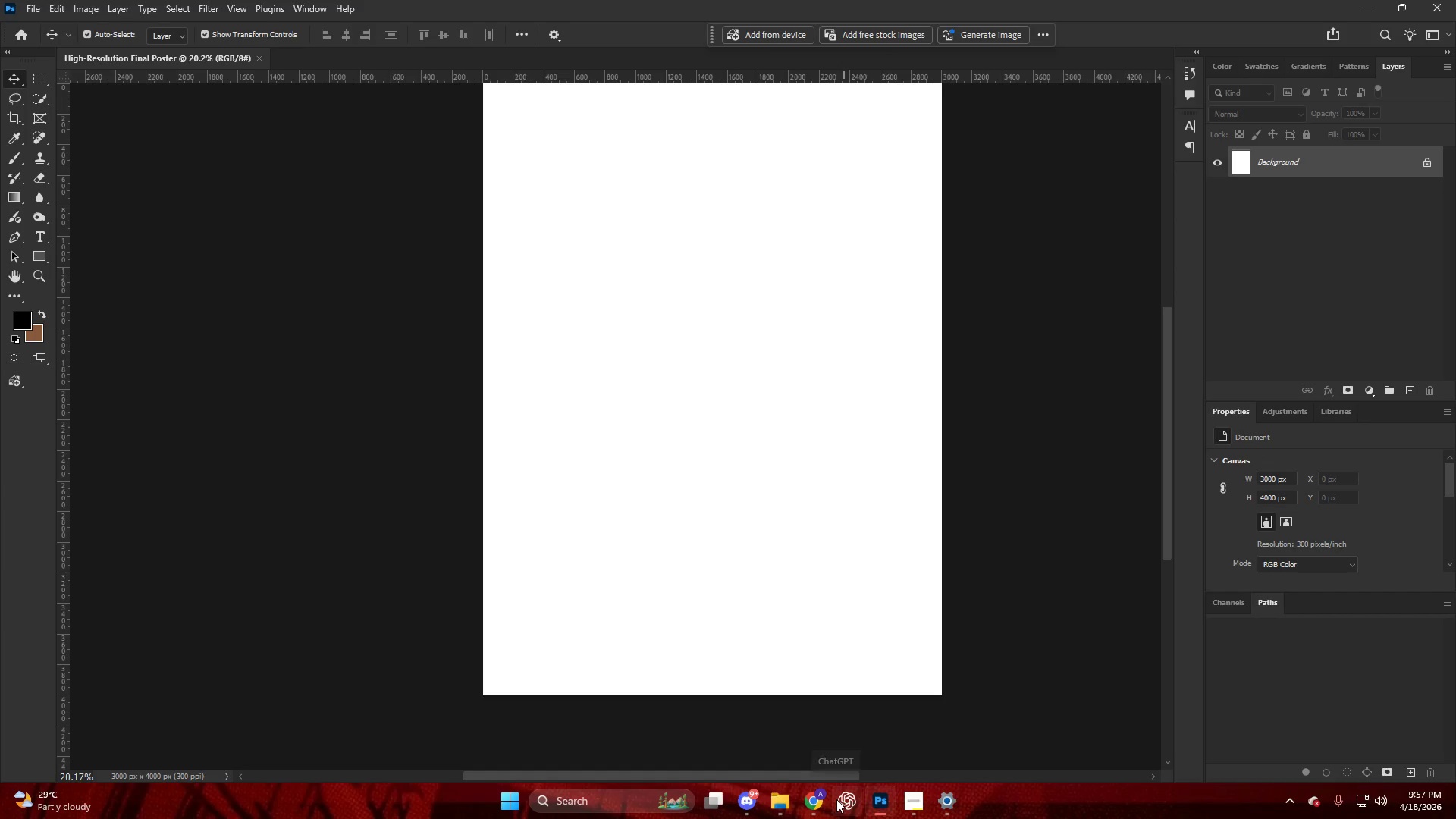 
mouse_move([830, 814])
 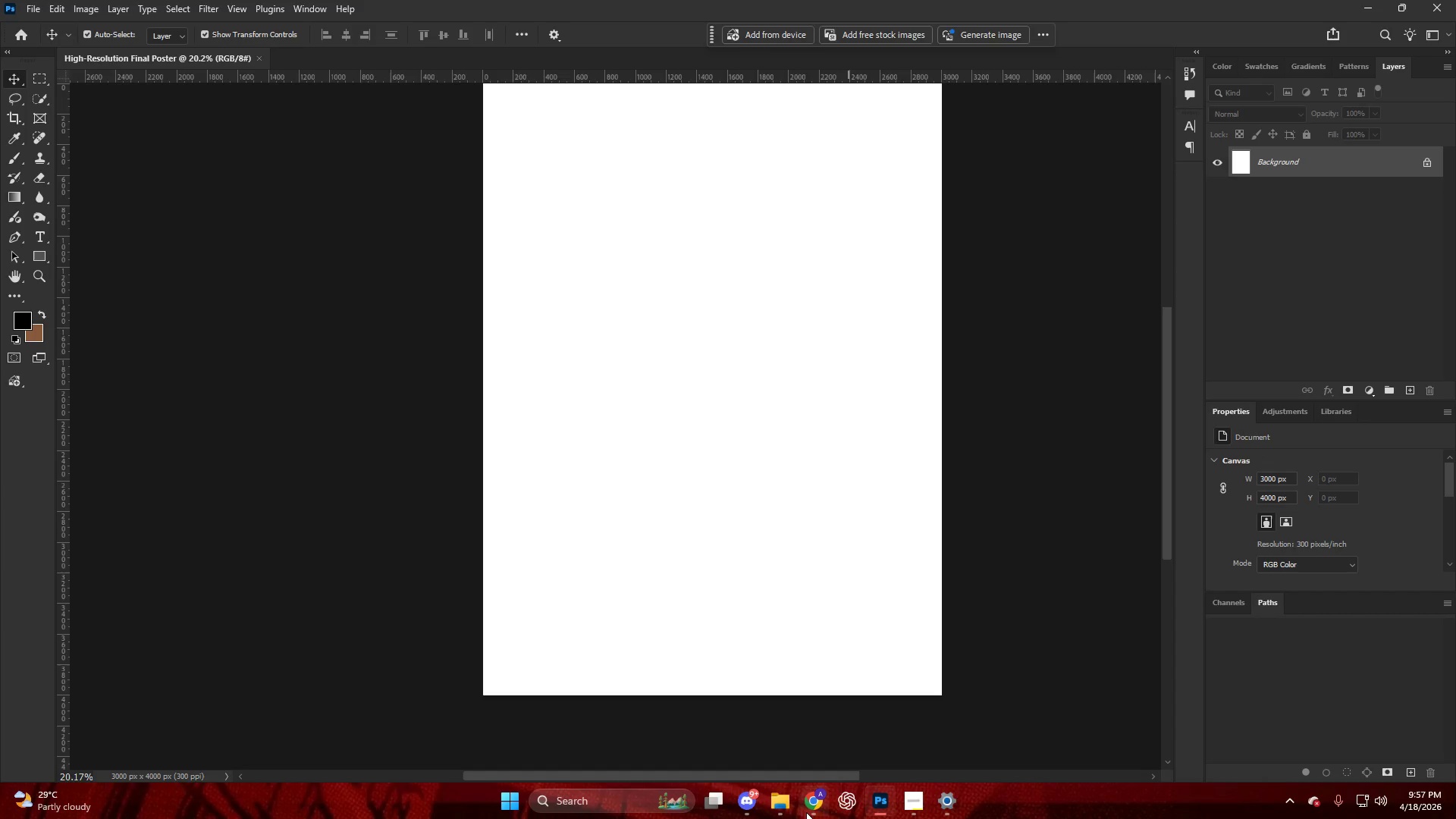 
left_click([814, 812])
 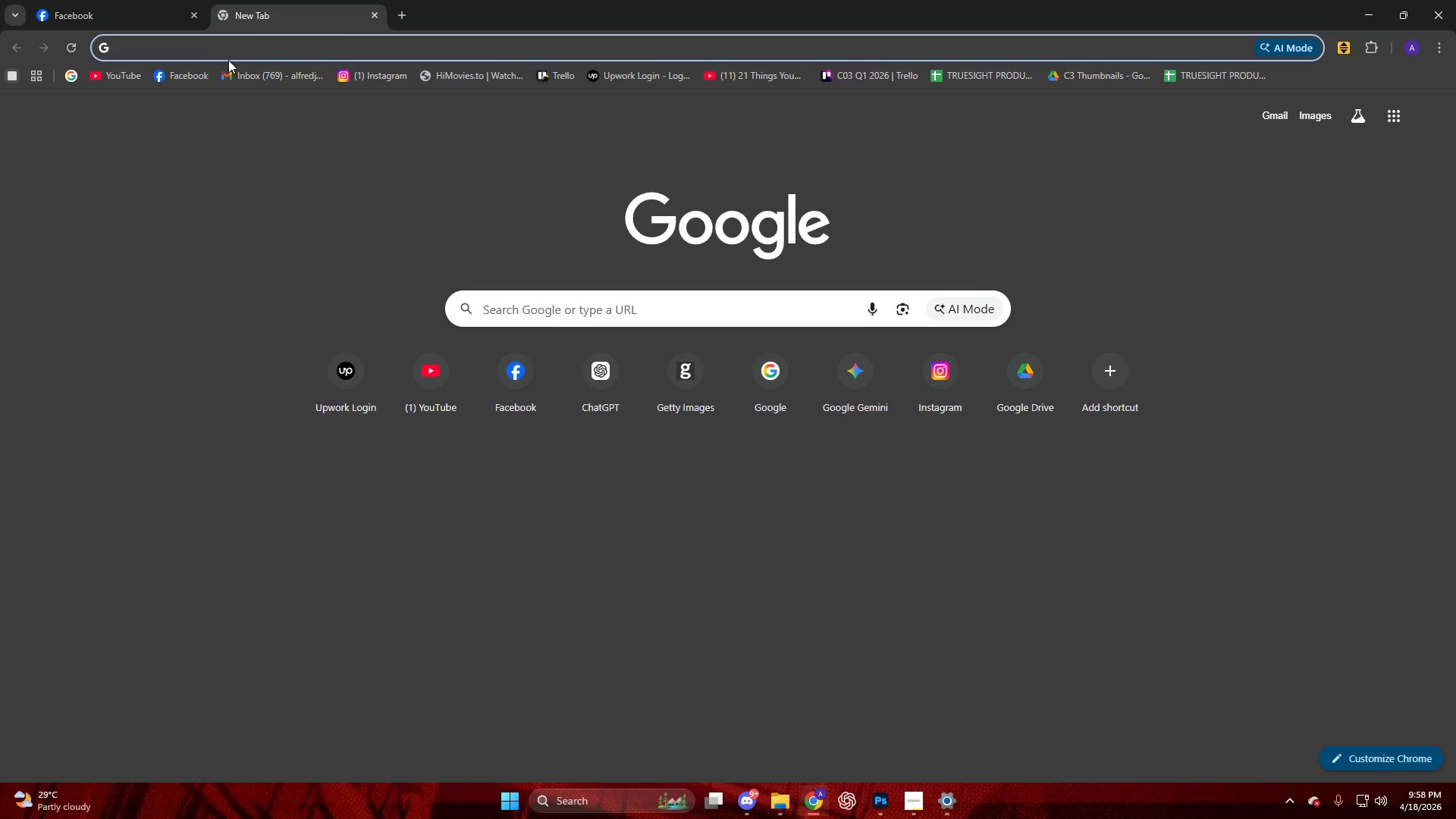 
left_click([196, 18])
 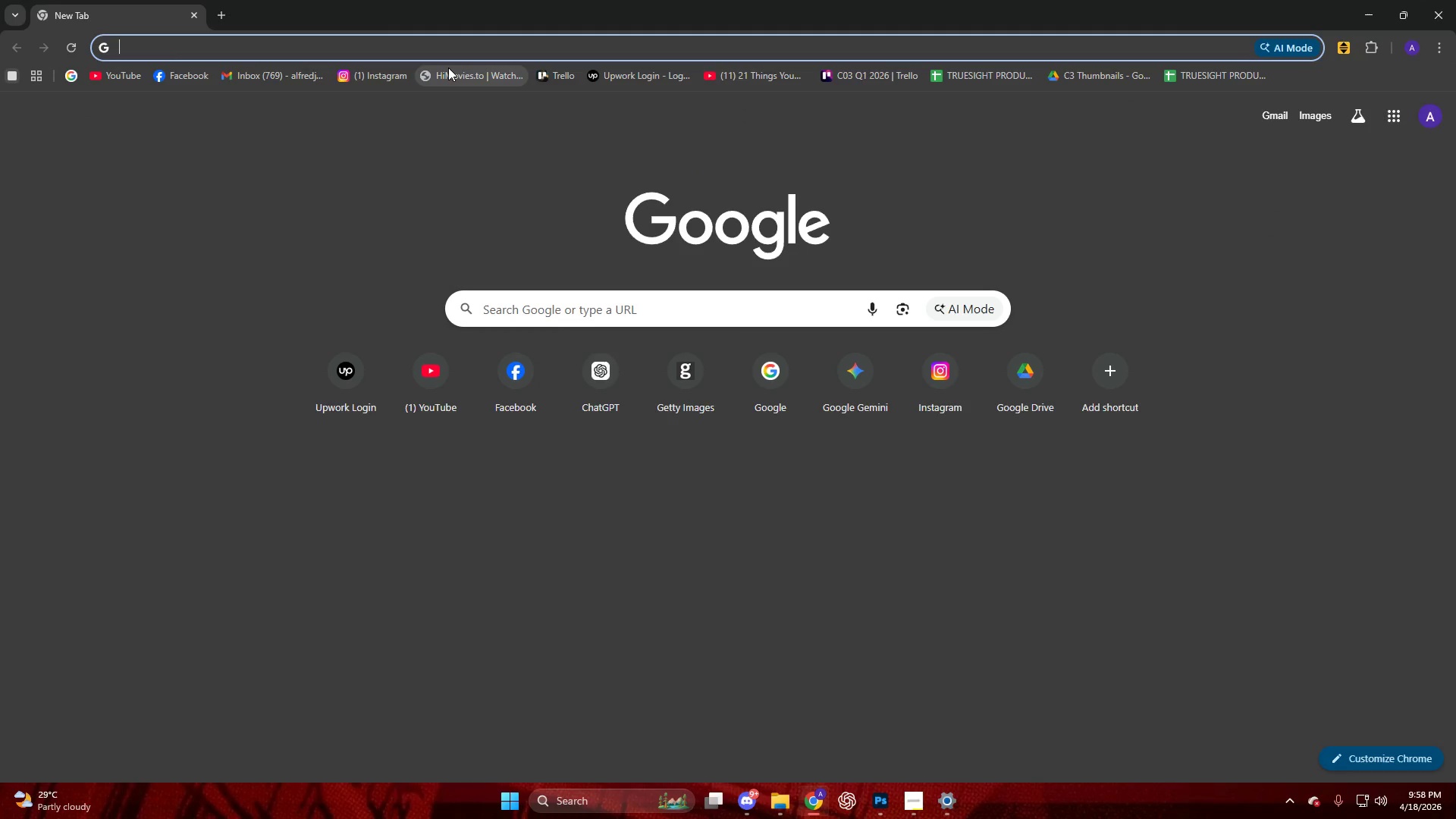 
type(pi)
 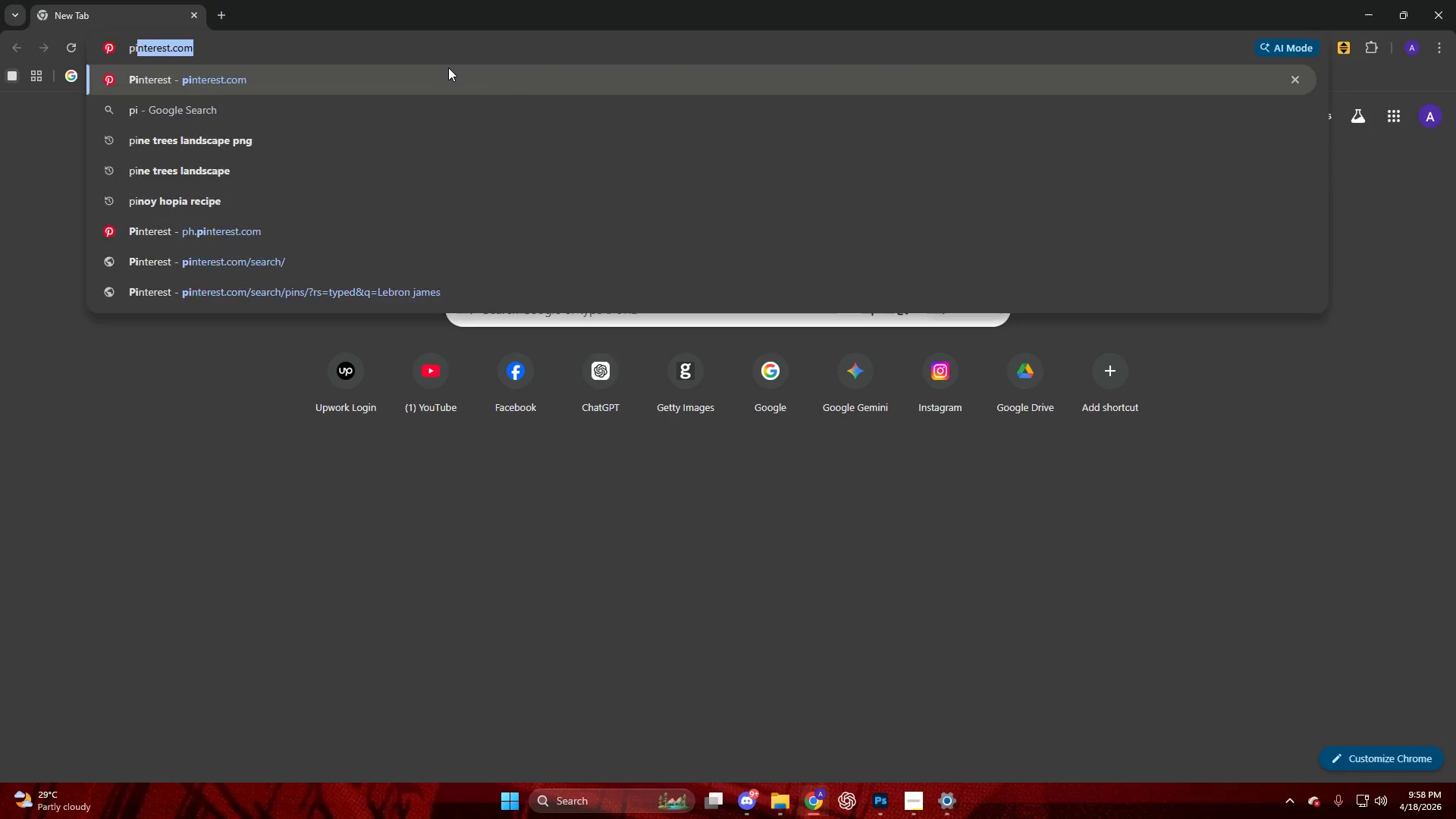 
key(Enter)
 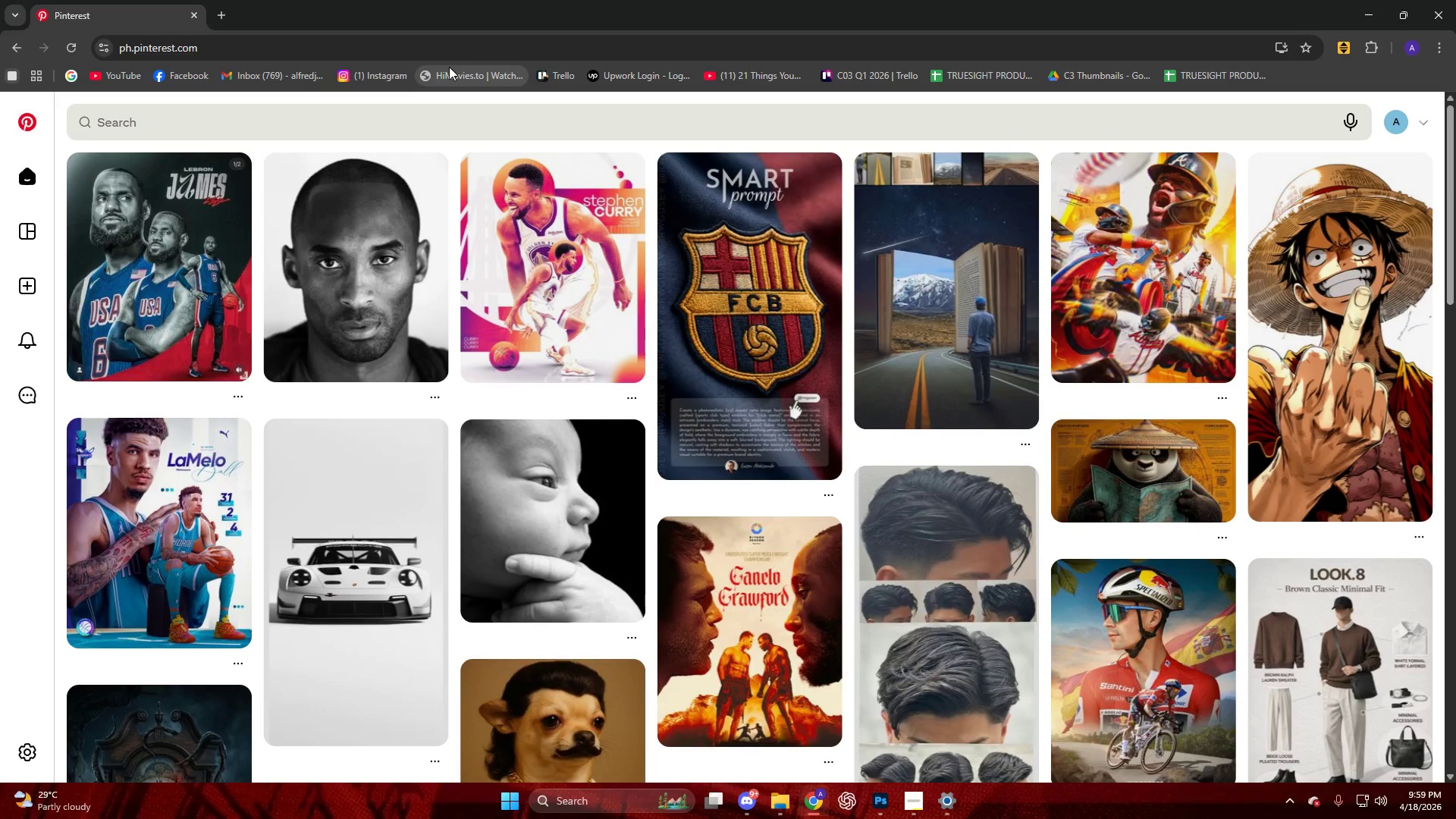 
wait(74.11)
 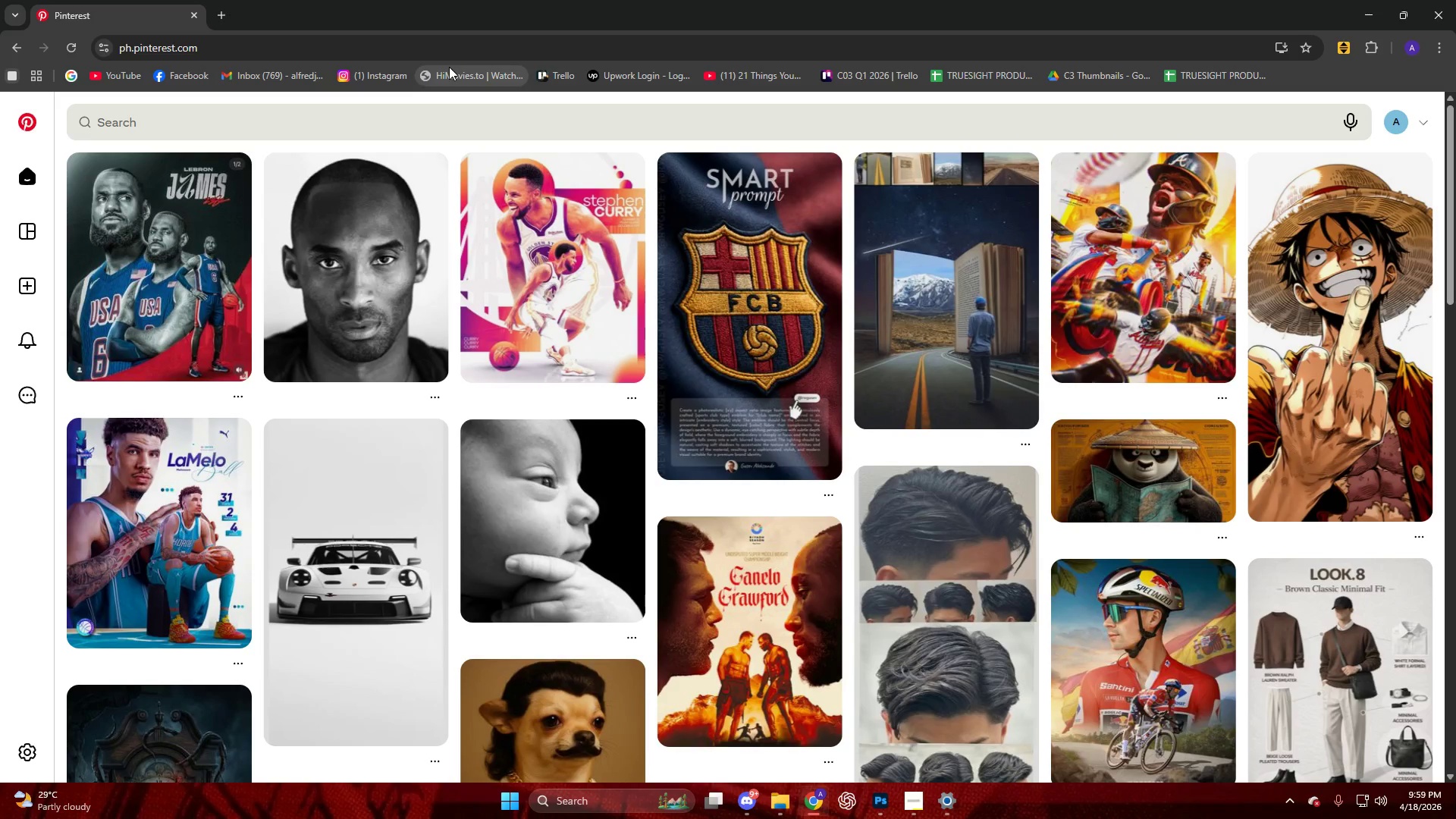 
scroll: coordinate [504, 152], scroll_direction: down, amount: 20.0
 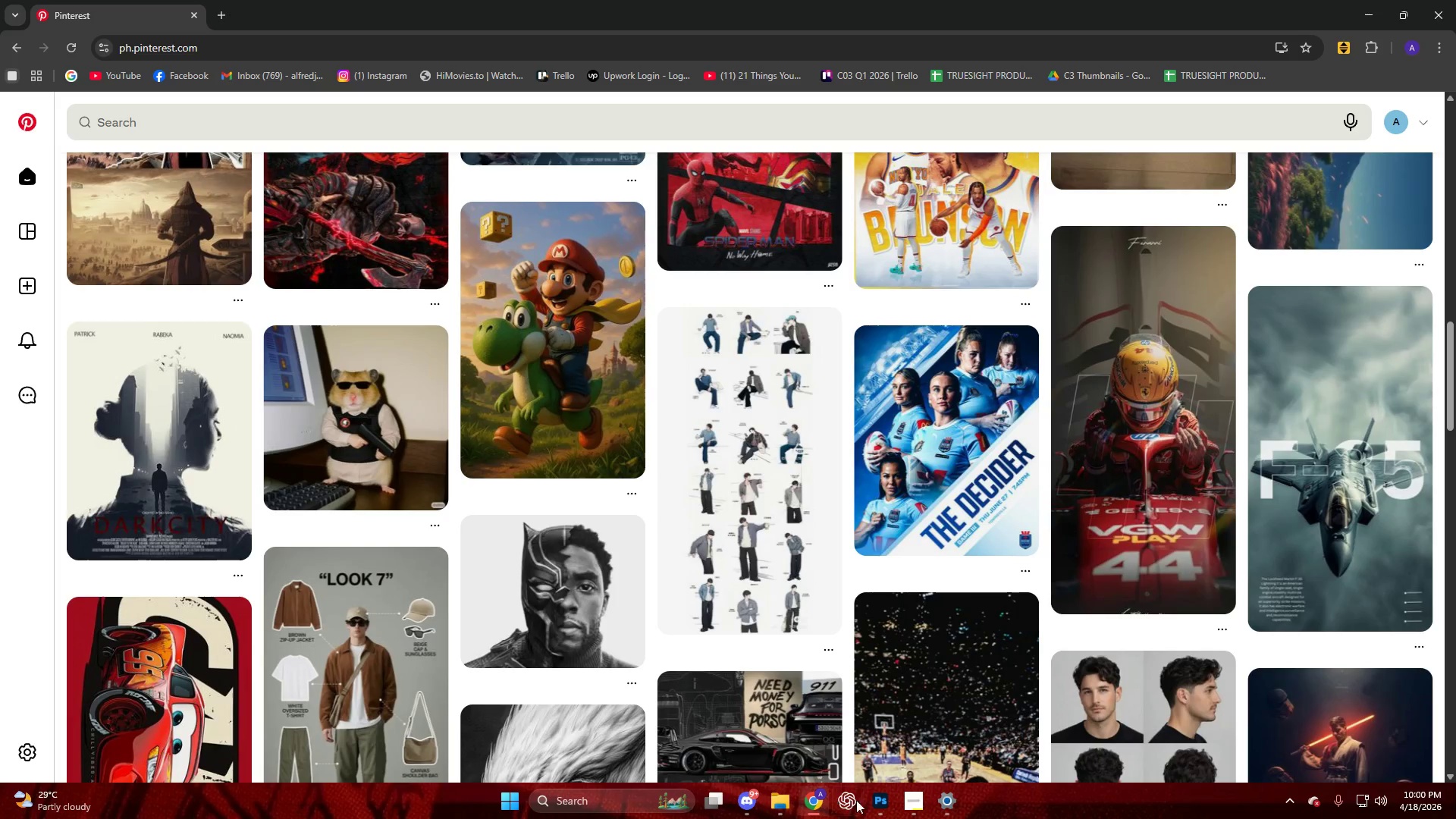 
wait(56.29)
 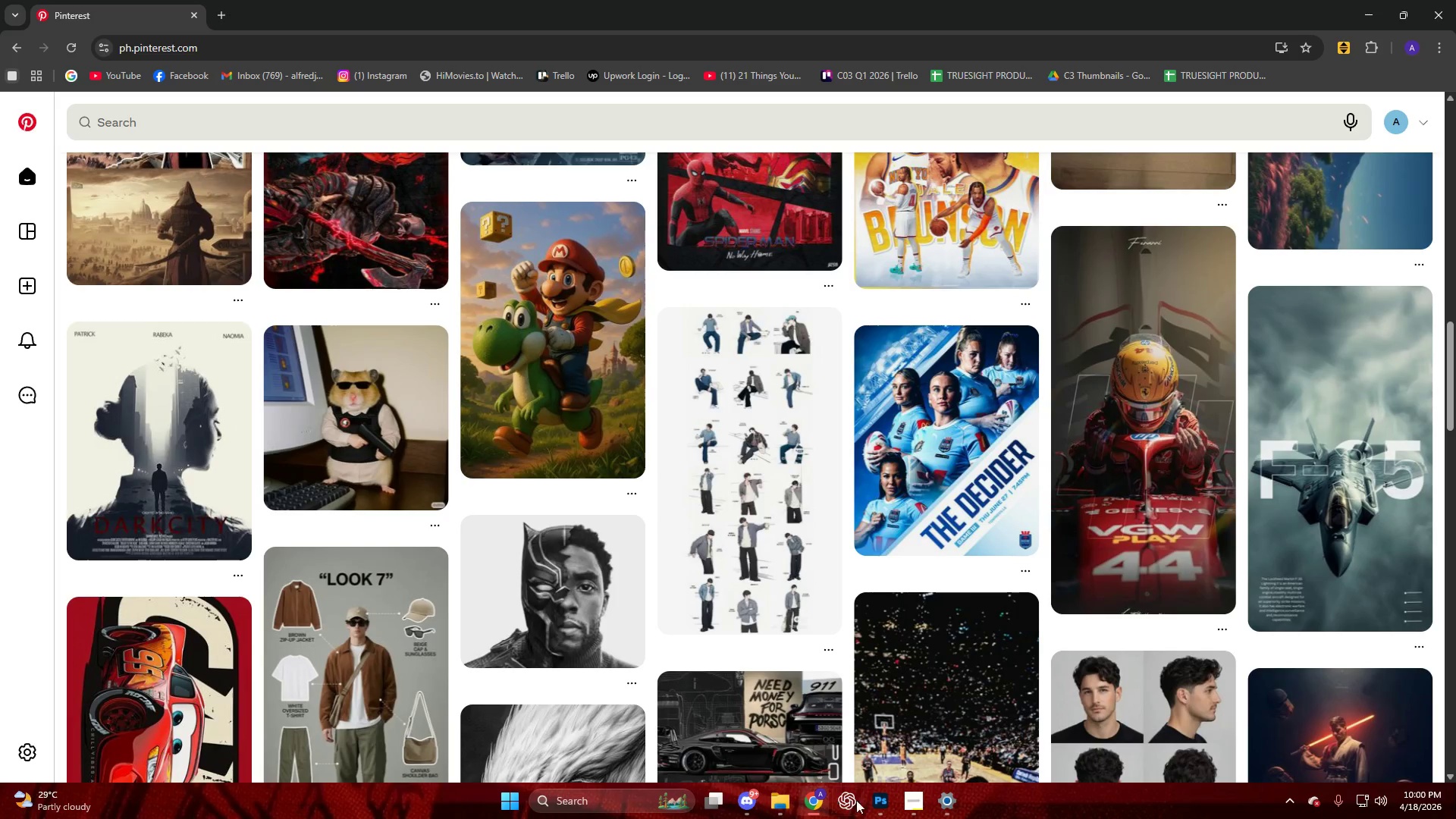 
left_click([815, 809])
 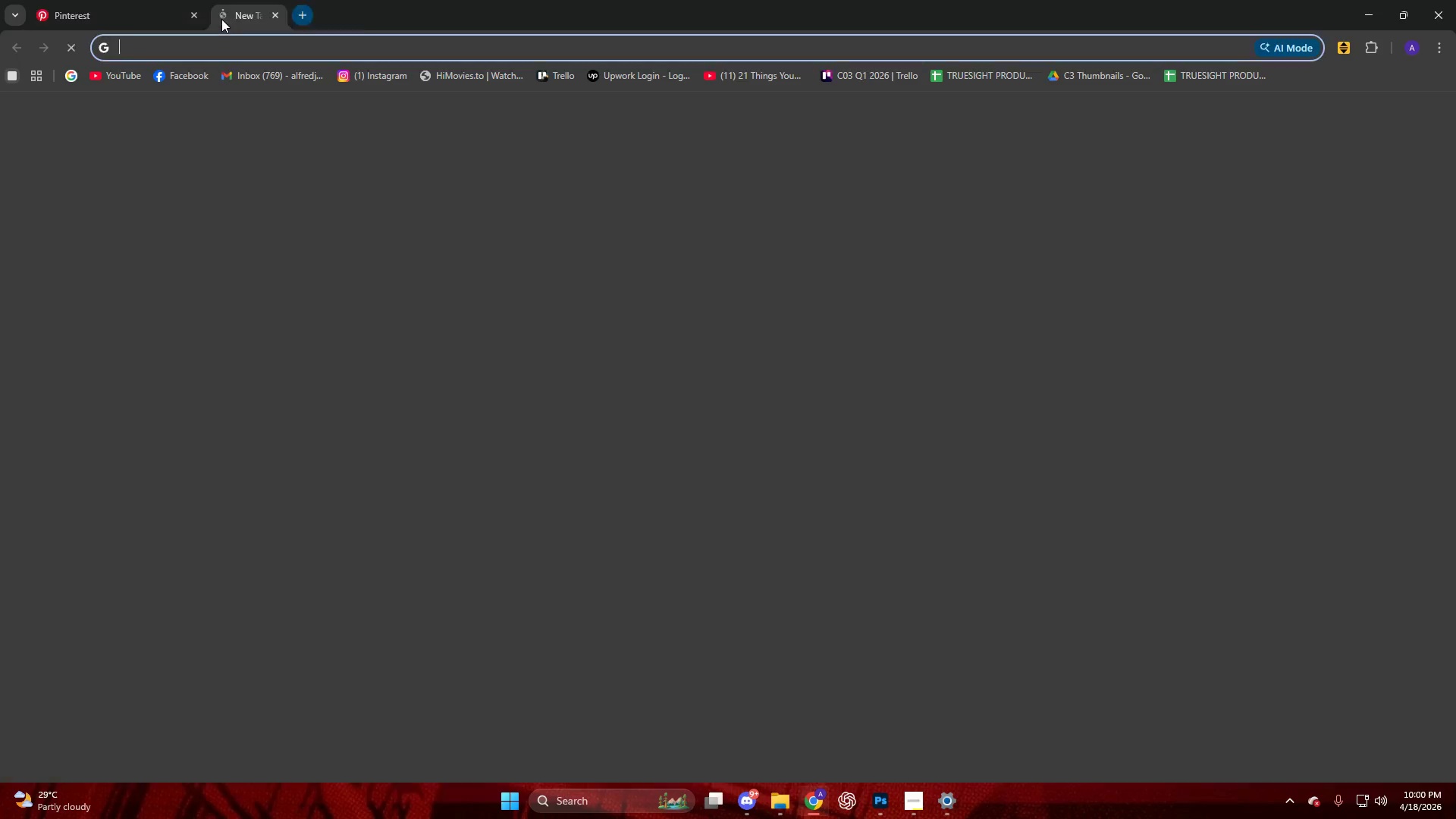 
type(ge)
key(NumpadEnter)
 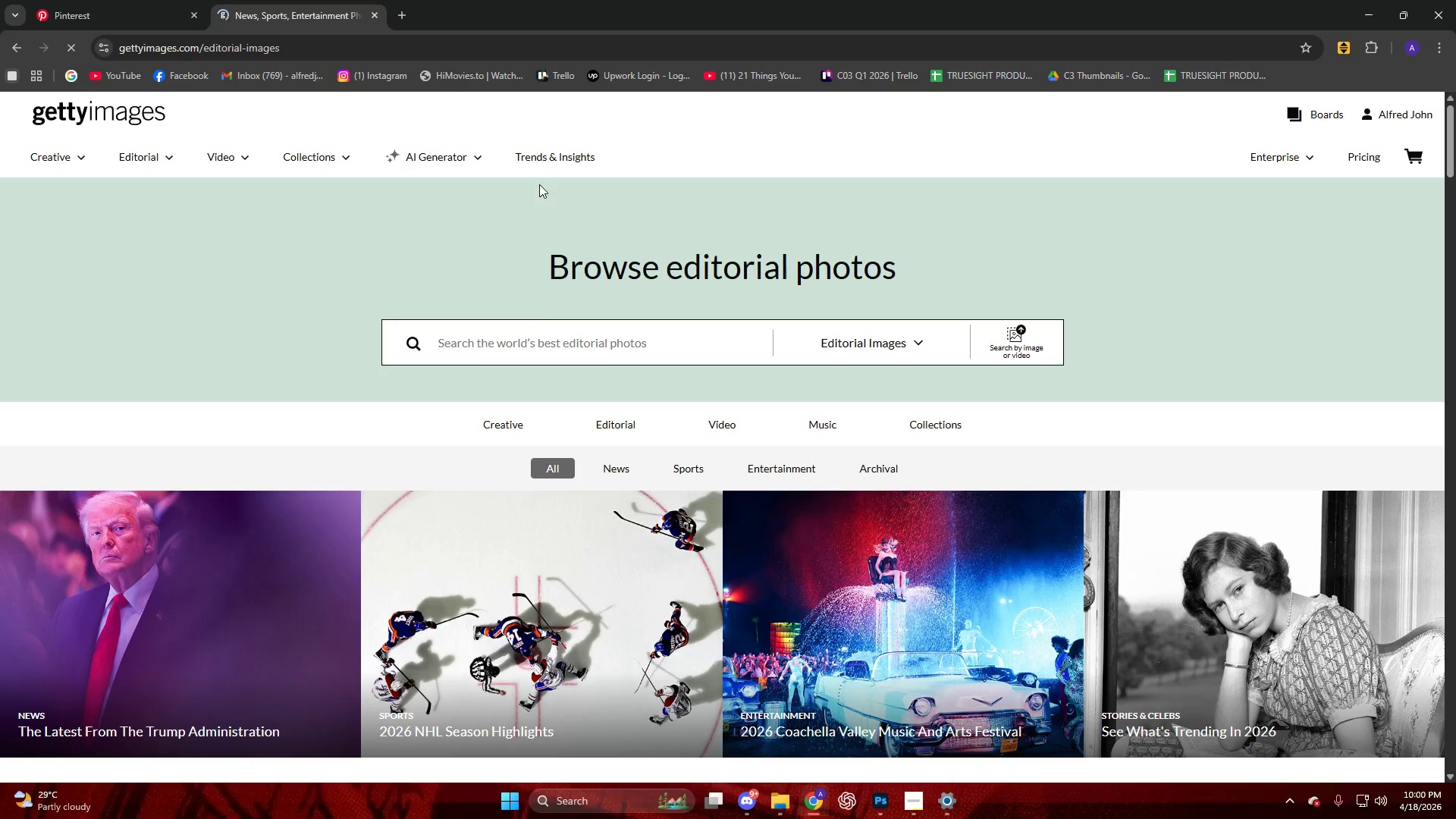 
left_click([520, 344])
 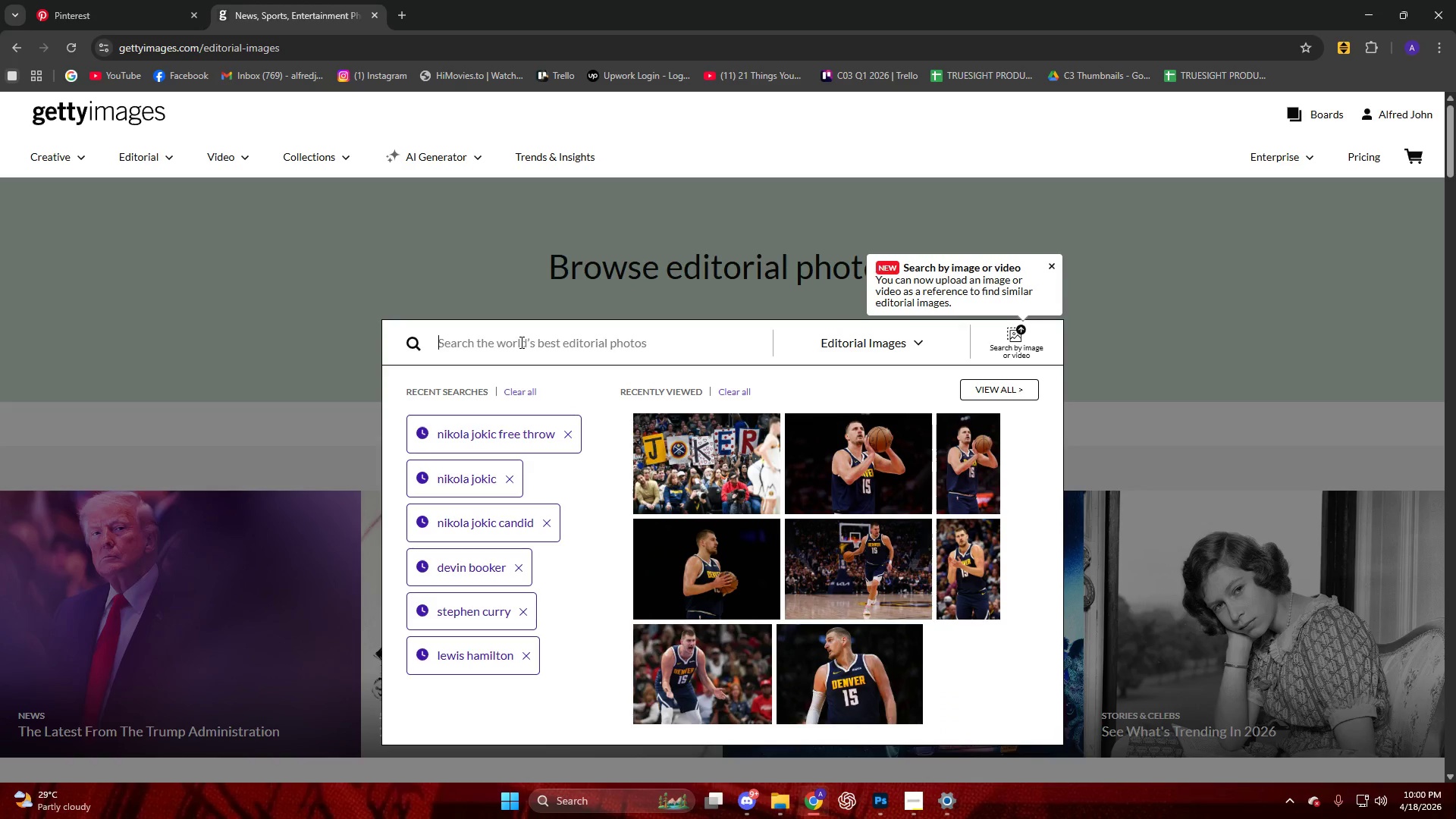 
type(lebr)
 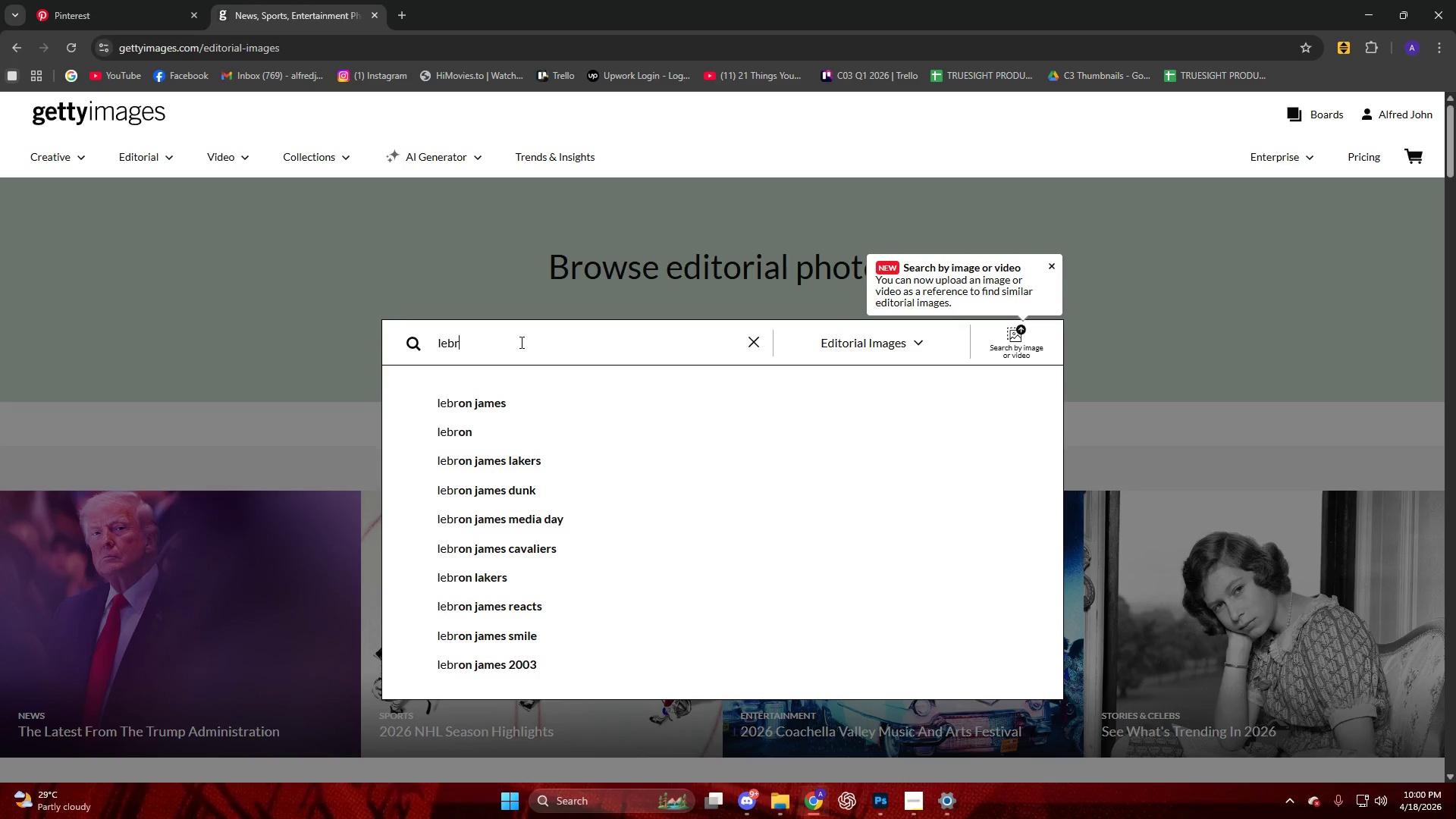 
key(ArrowDown)
 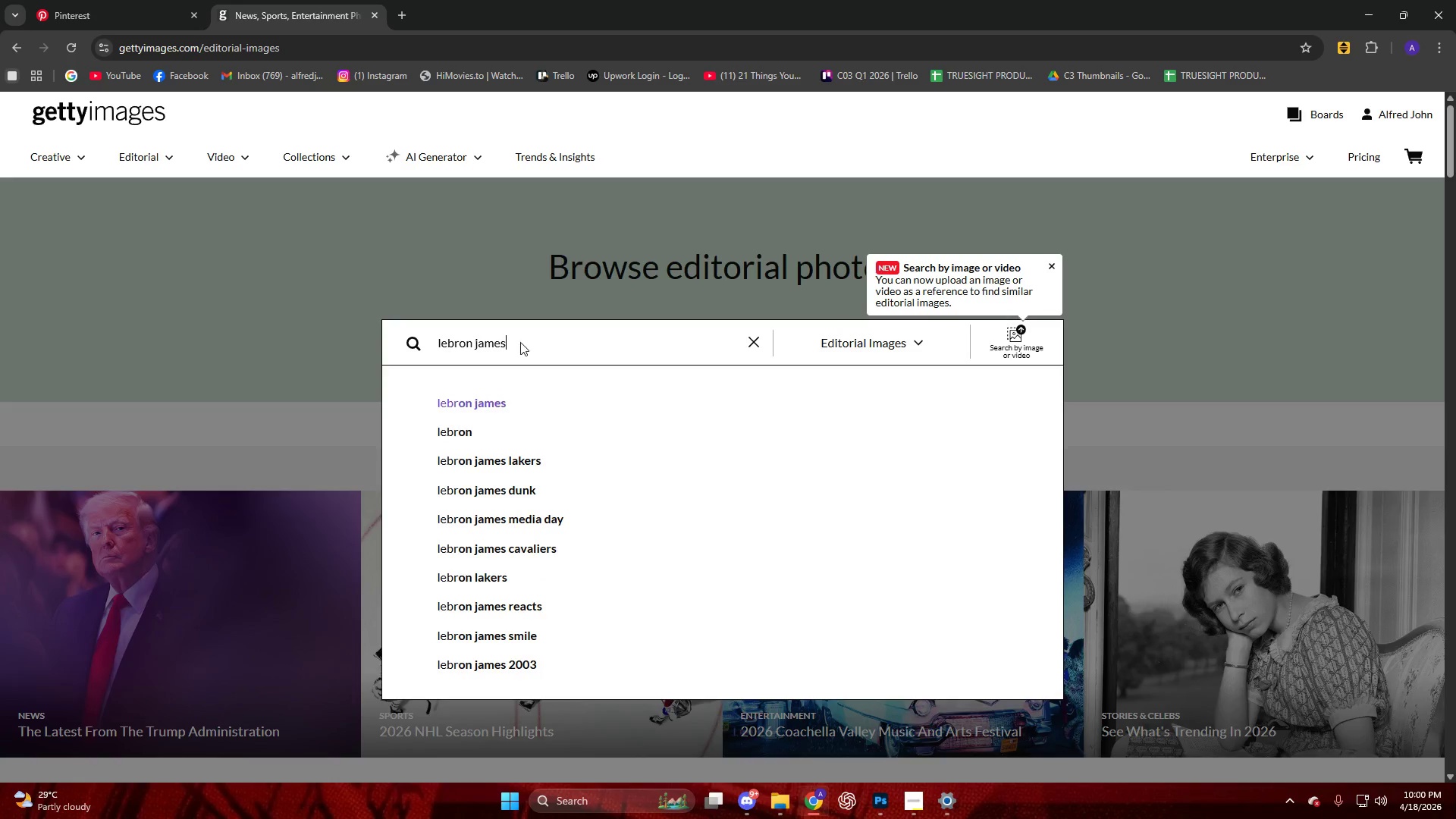 
key(Enter)
 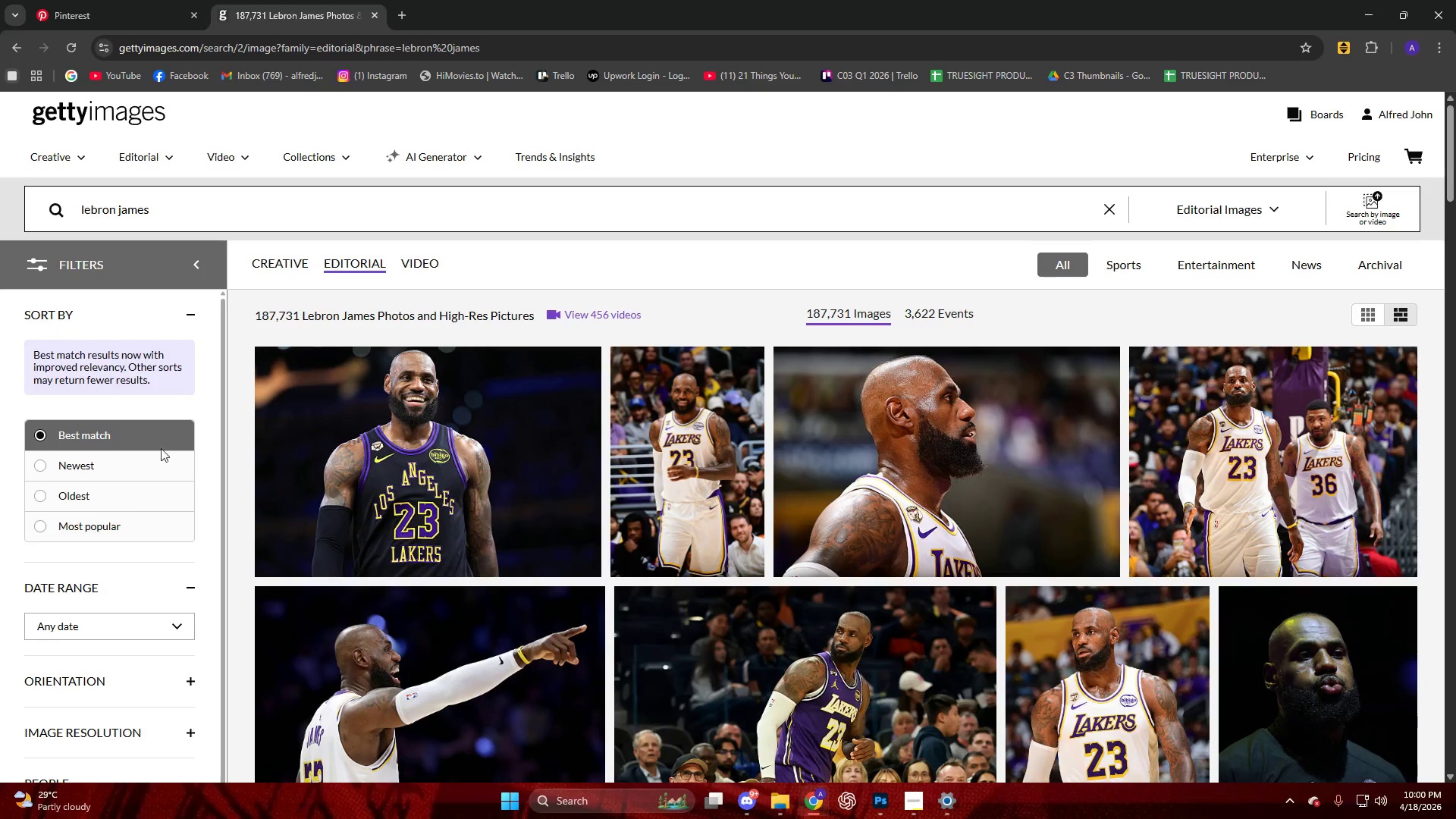 
scroll: coordinate [143, 511], scroll_direction: down, amount: 4.0
 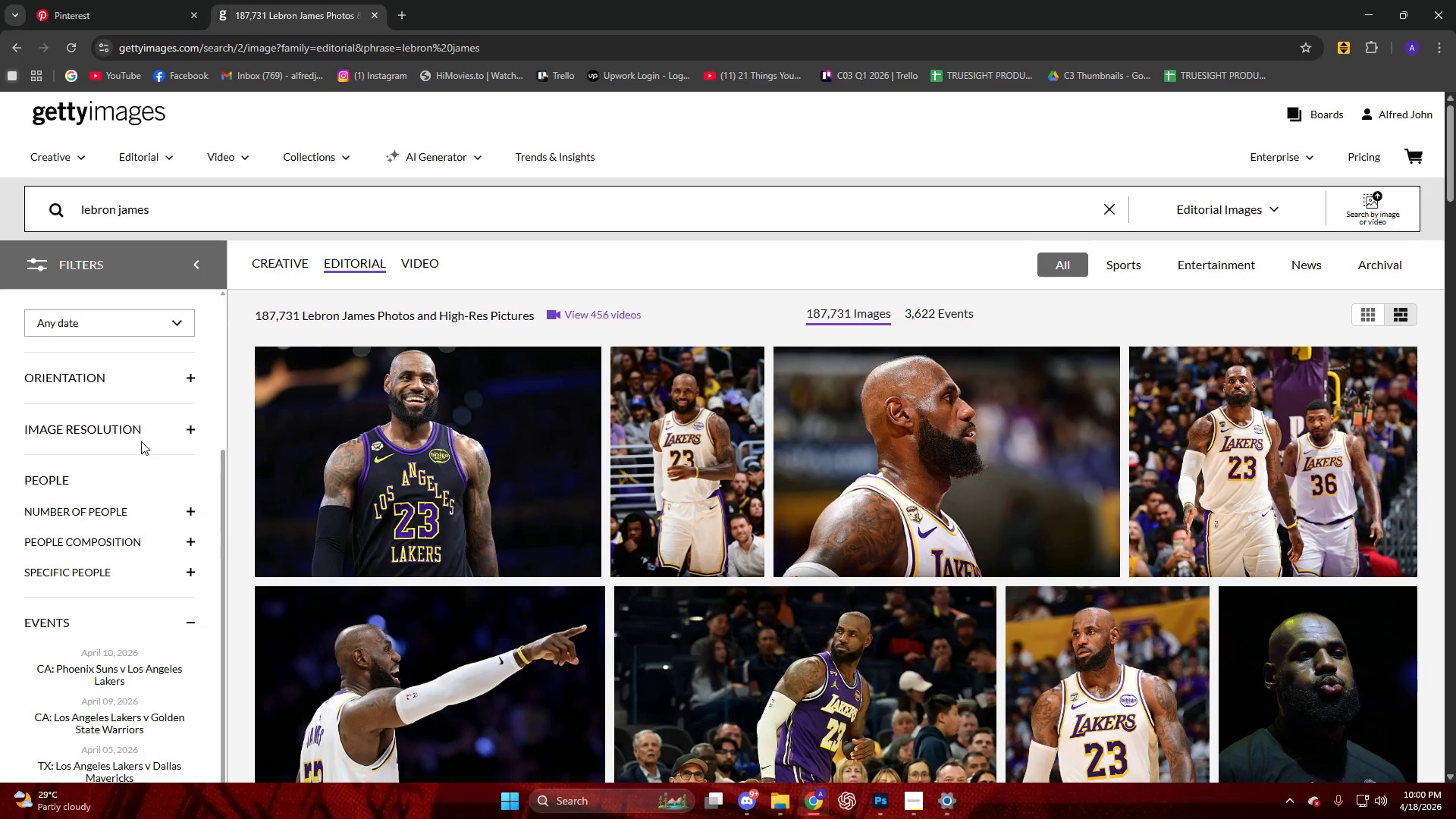 
left_click([139, 427])
 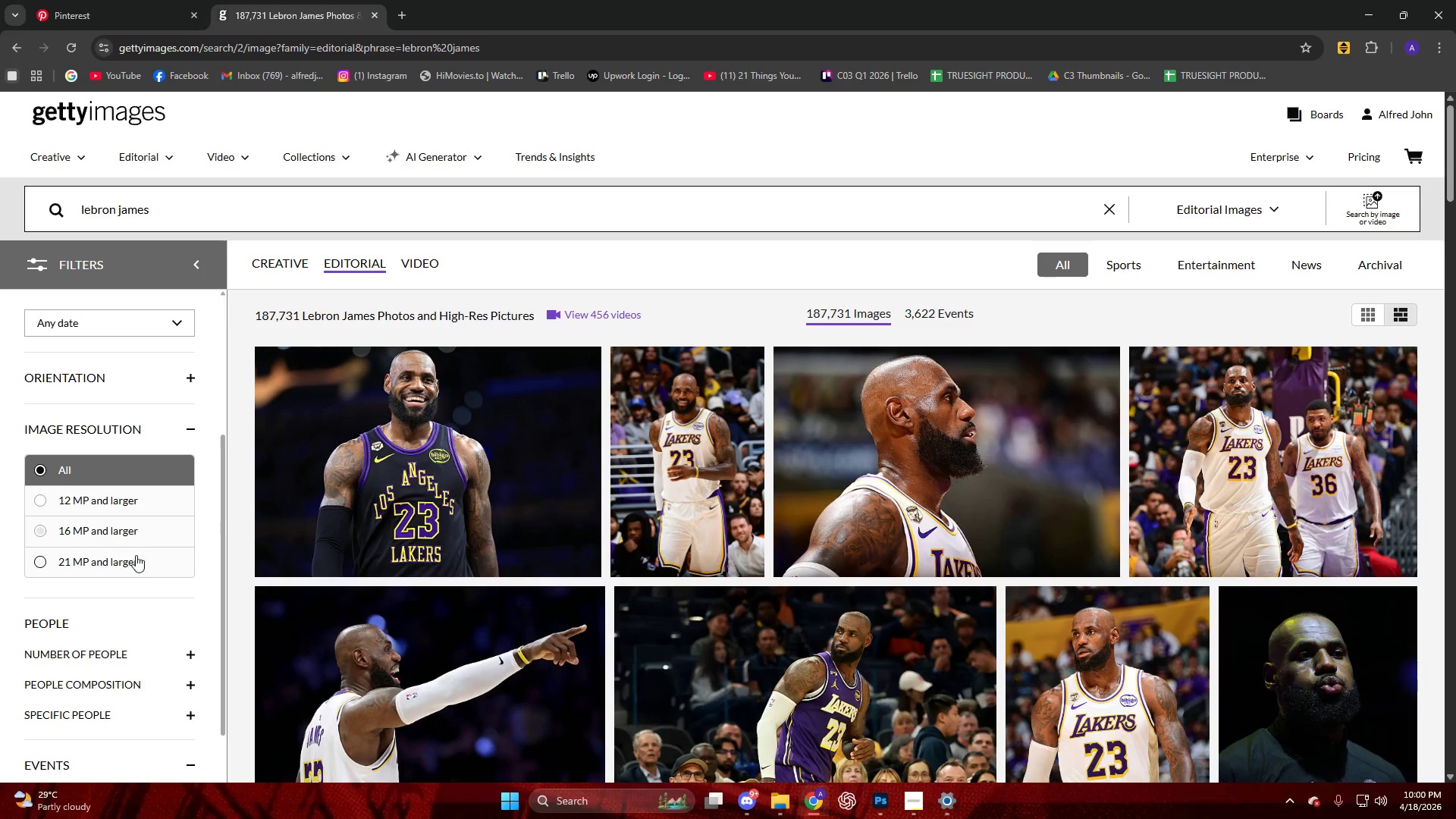 
left_click([139, 557])
 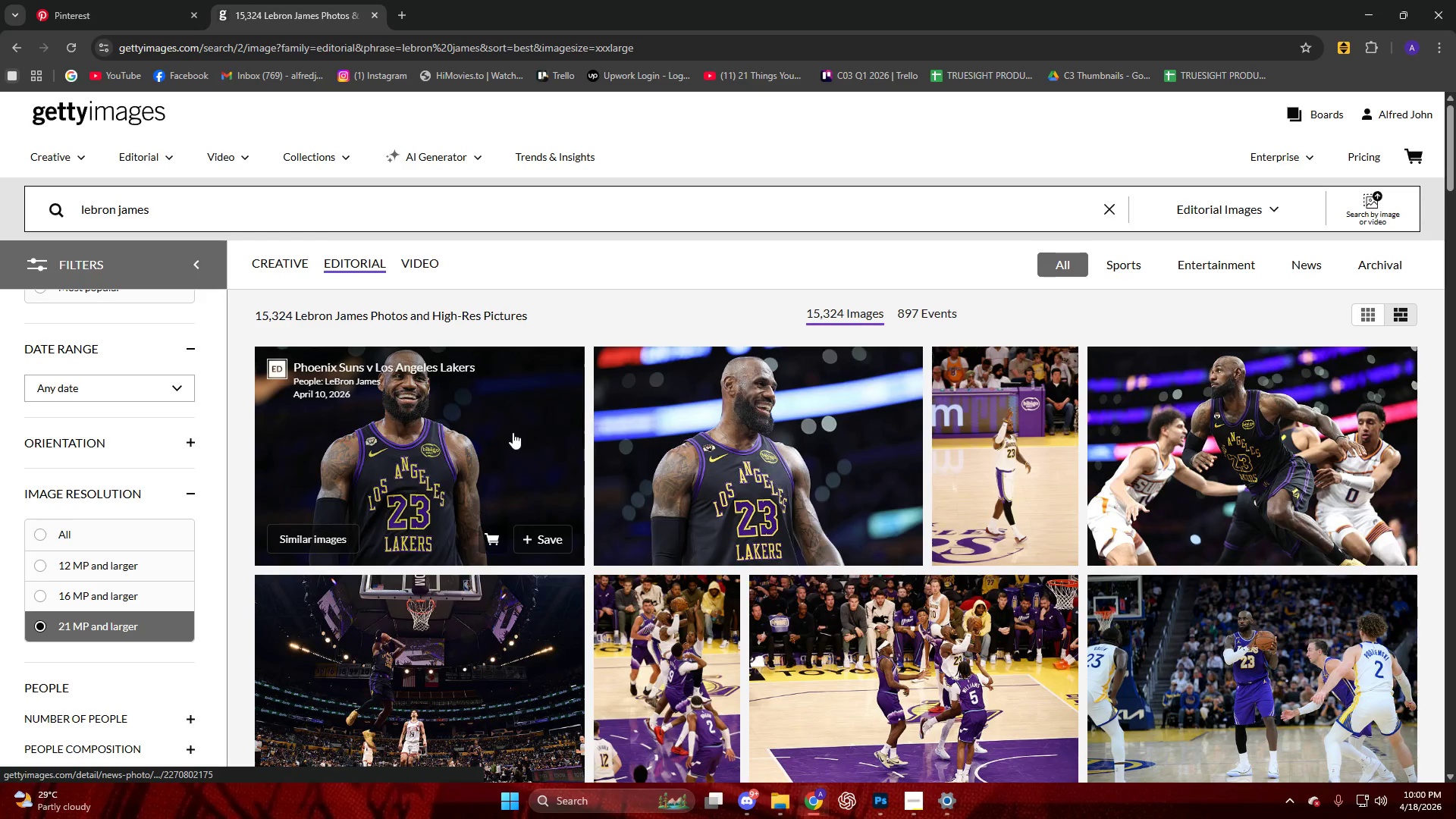 
scroll: coordinate [592, 421], scroll_direction: down, amount: 47.0
 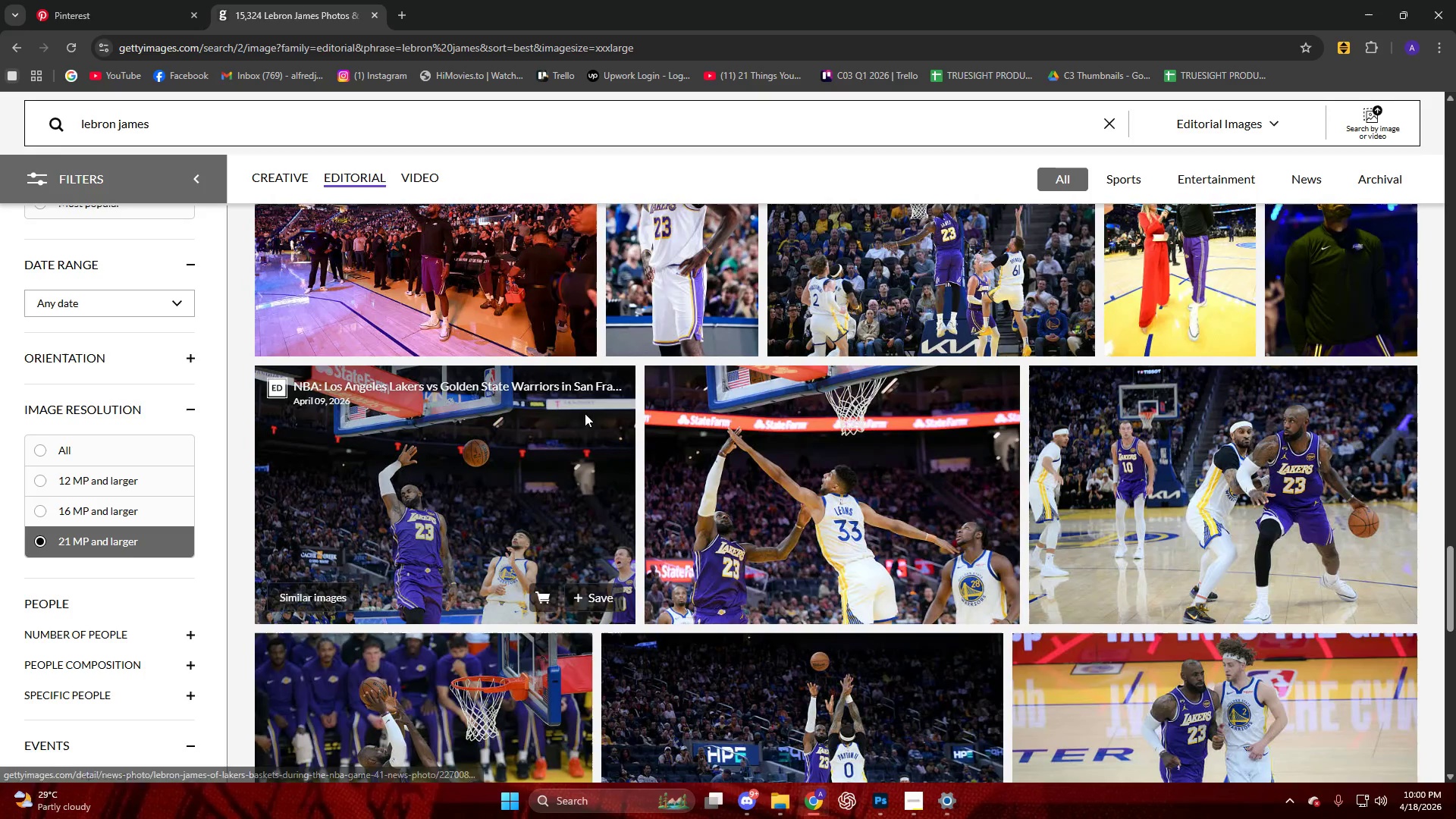 
scroll: coordinate [578, 418], scroll_direction: down, amount: 4.0
 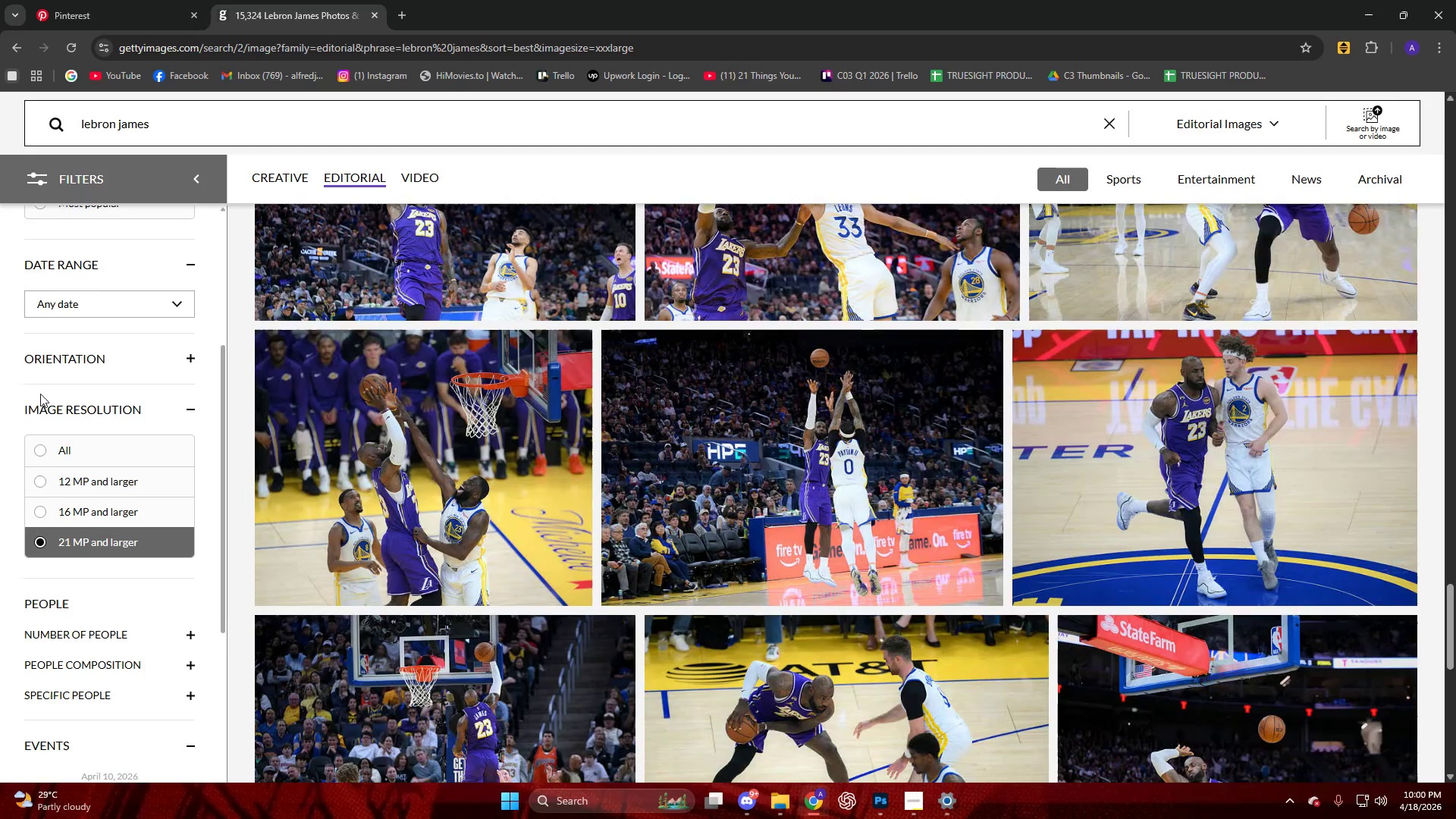 
scroll: coordinate [64, 398], scroll_direction: up, amount: 4.0
 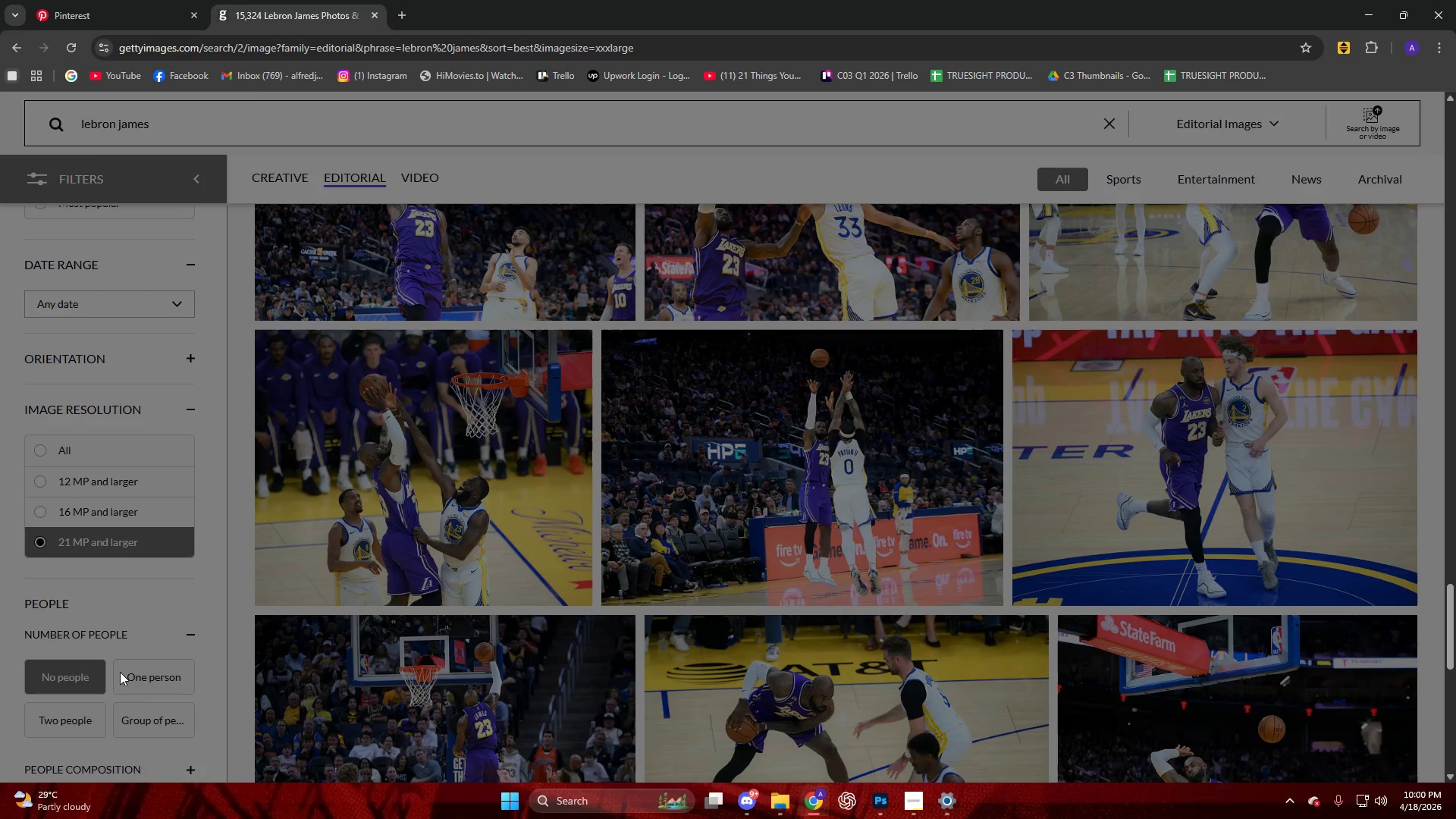 
left_click([145, 690])
 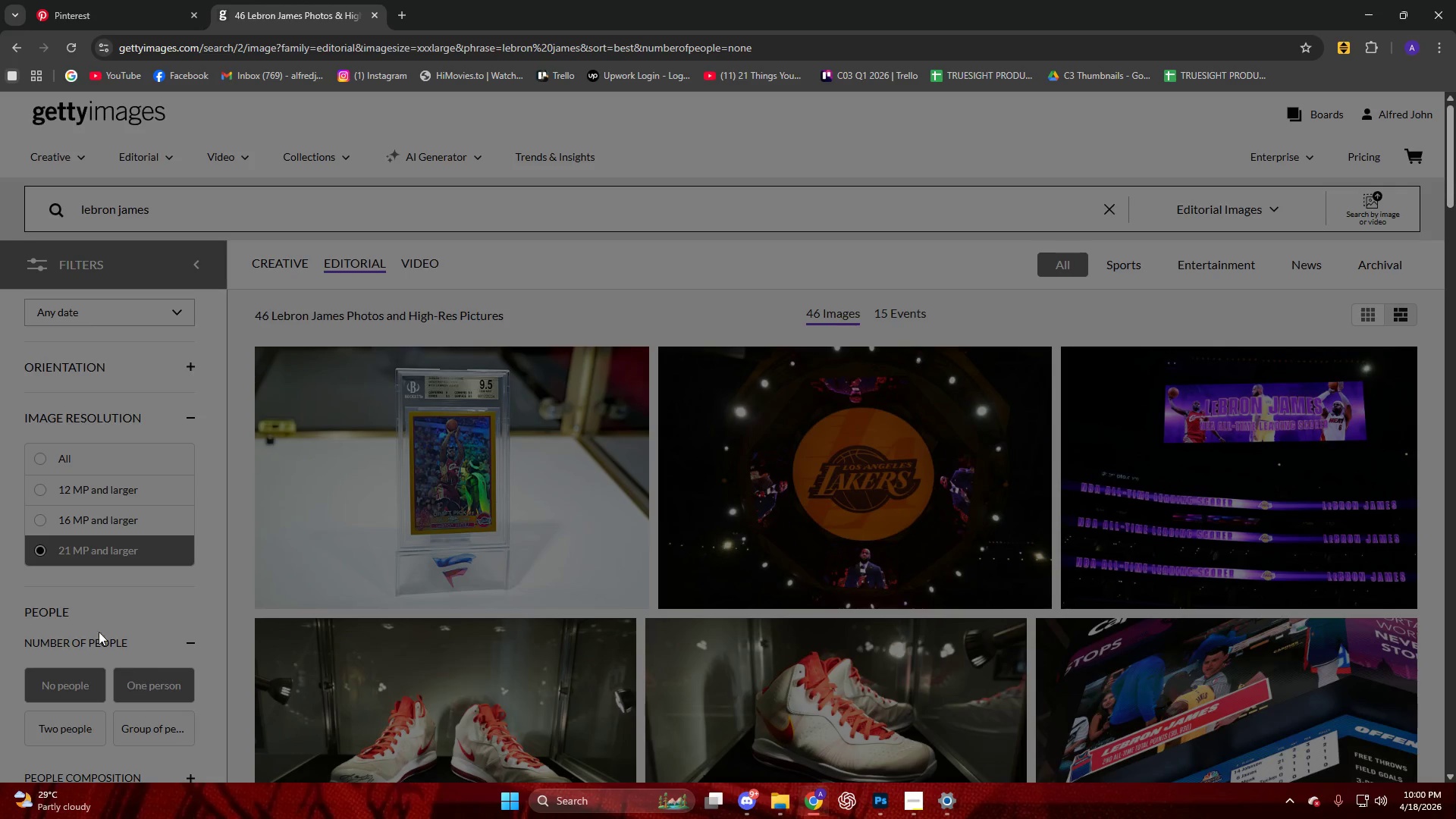 
scroll: coordinate [142, 701], scroll_direction: down, amount: 1.0
 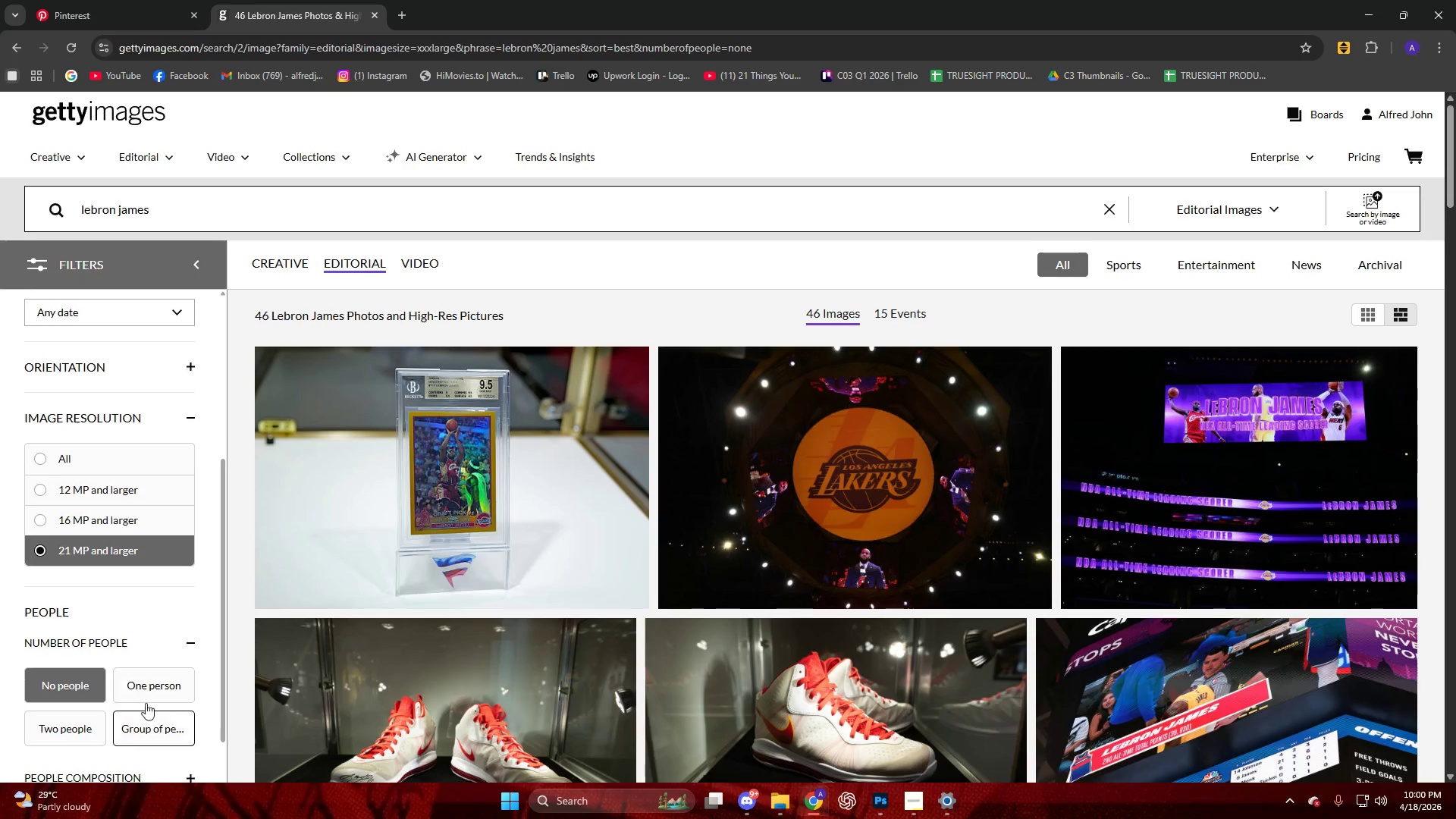 
scroll: coordinate [94, 428], scroll_direction: up, amount: 20.0
 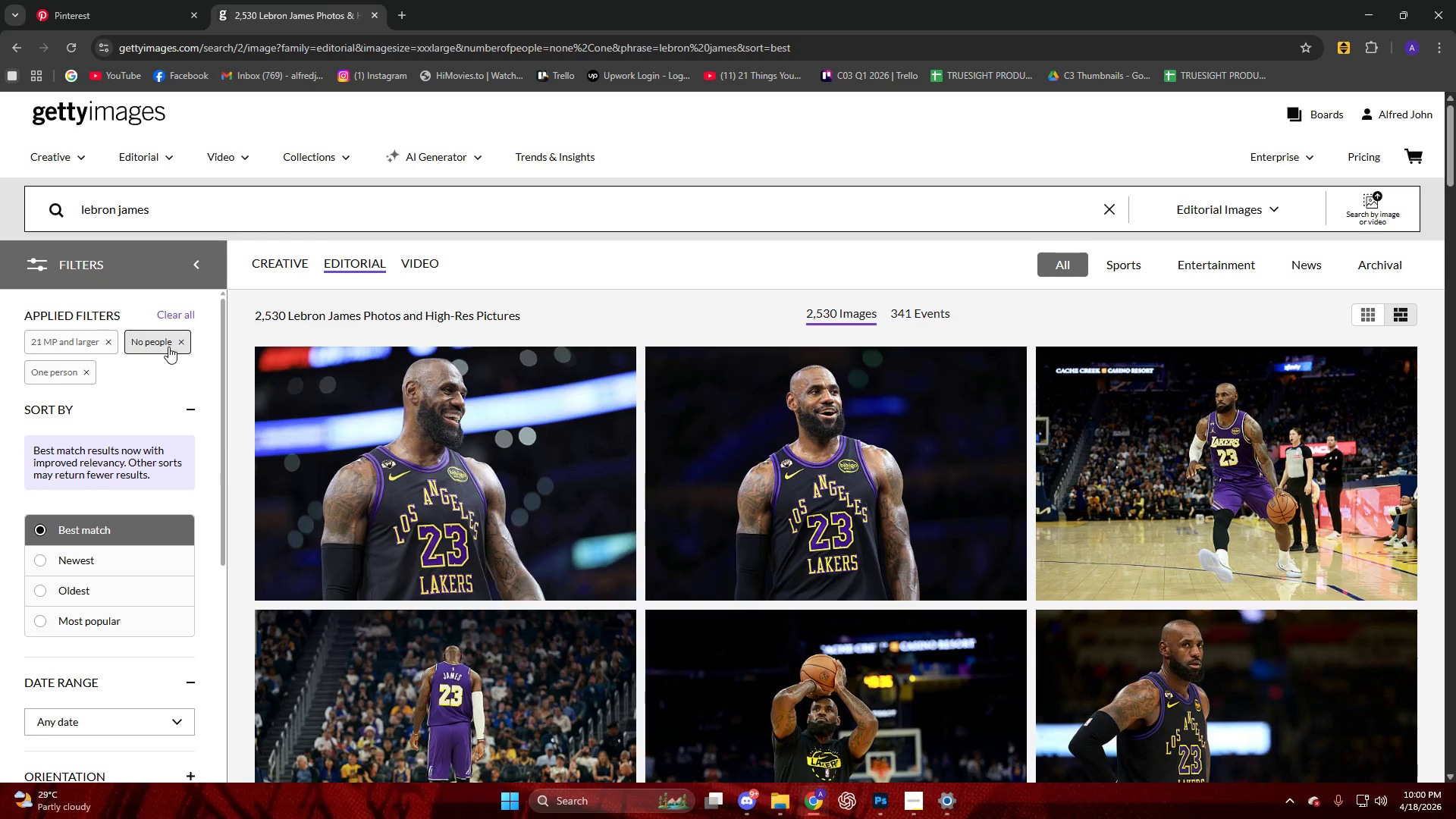 
left_click([168, 347])
 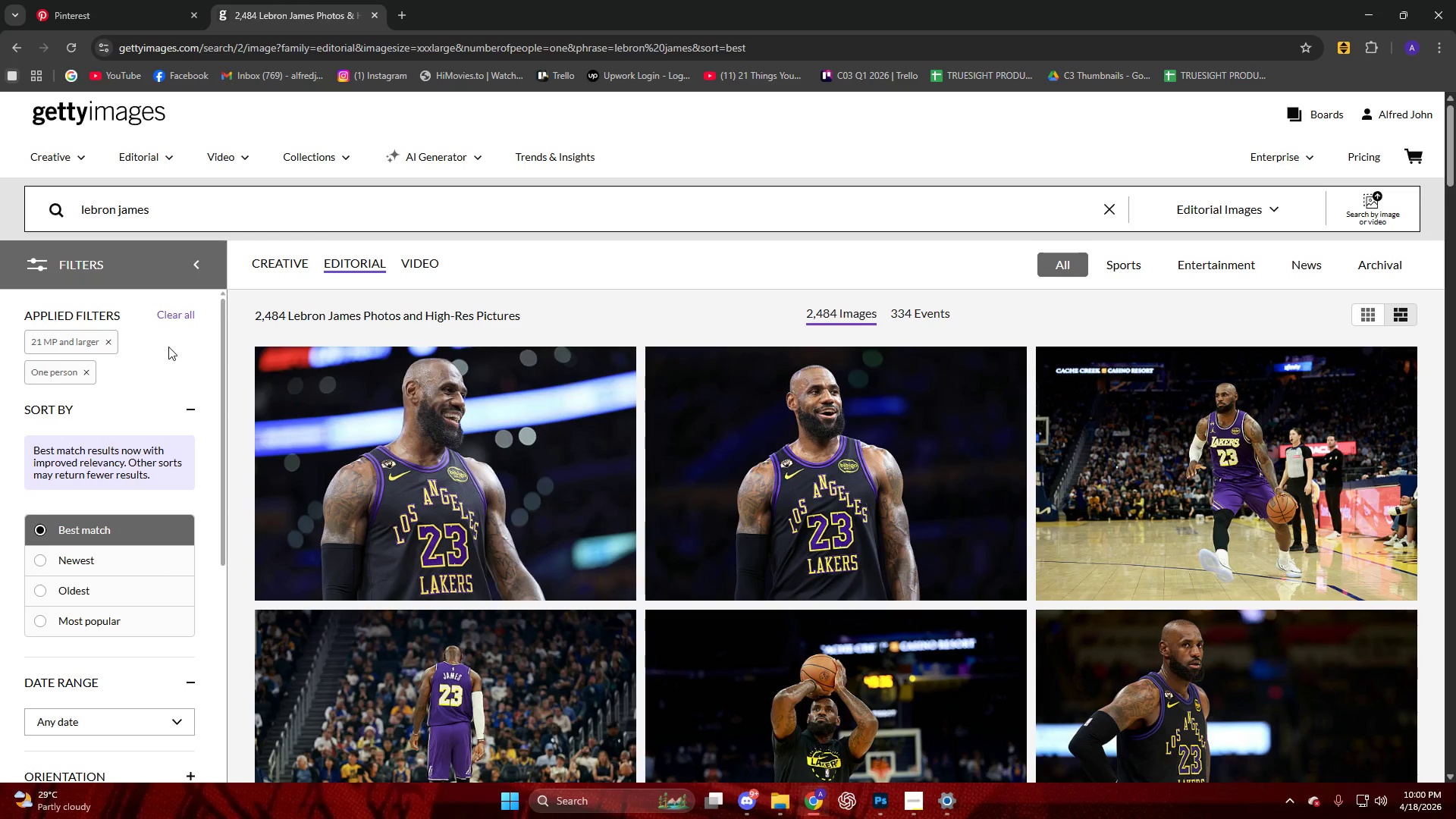 
wait(8.0)
 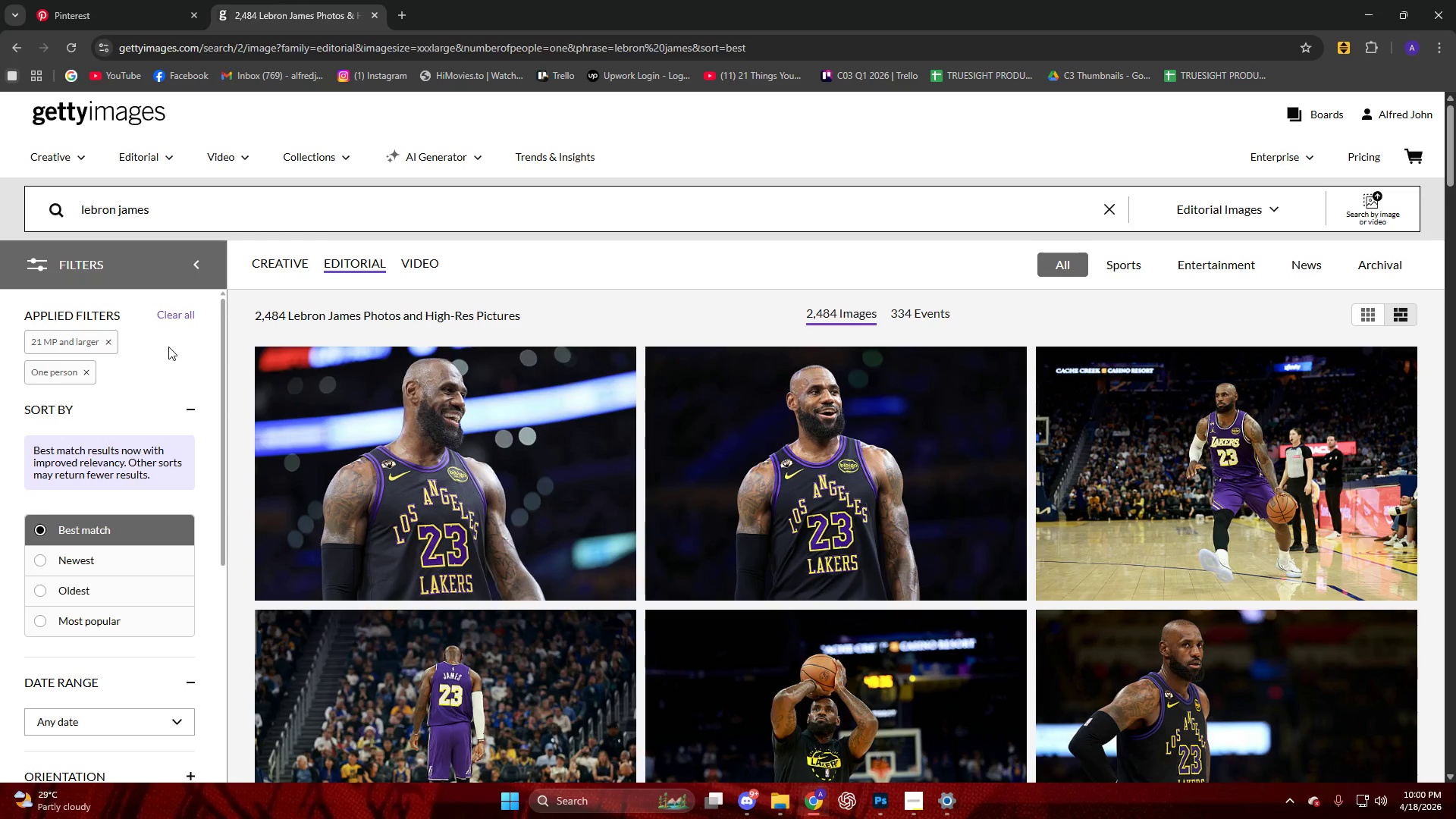 
scroll: coordinate [664, 475], scroll_direction: down, amount: 31.0
 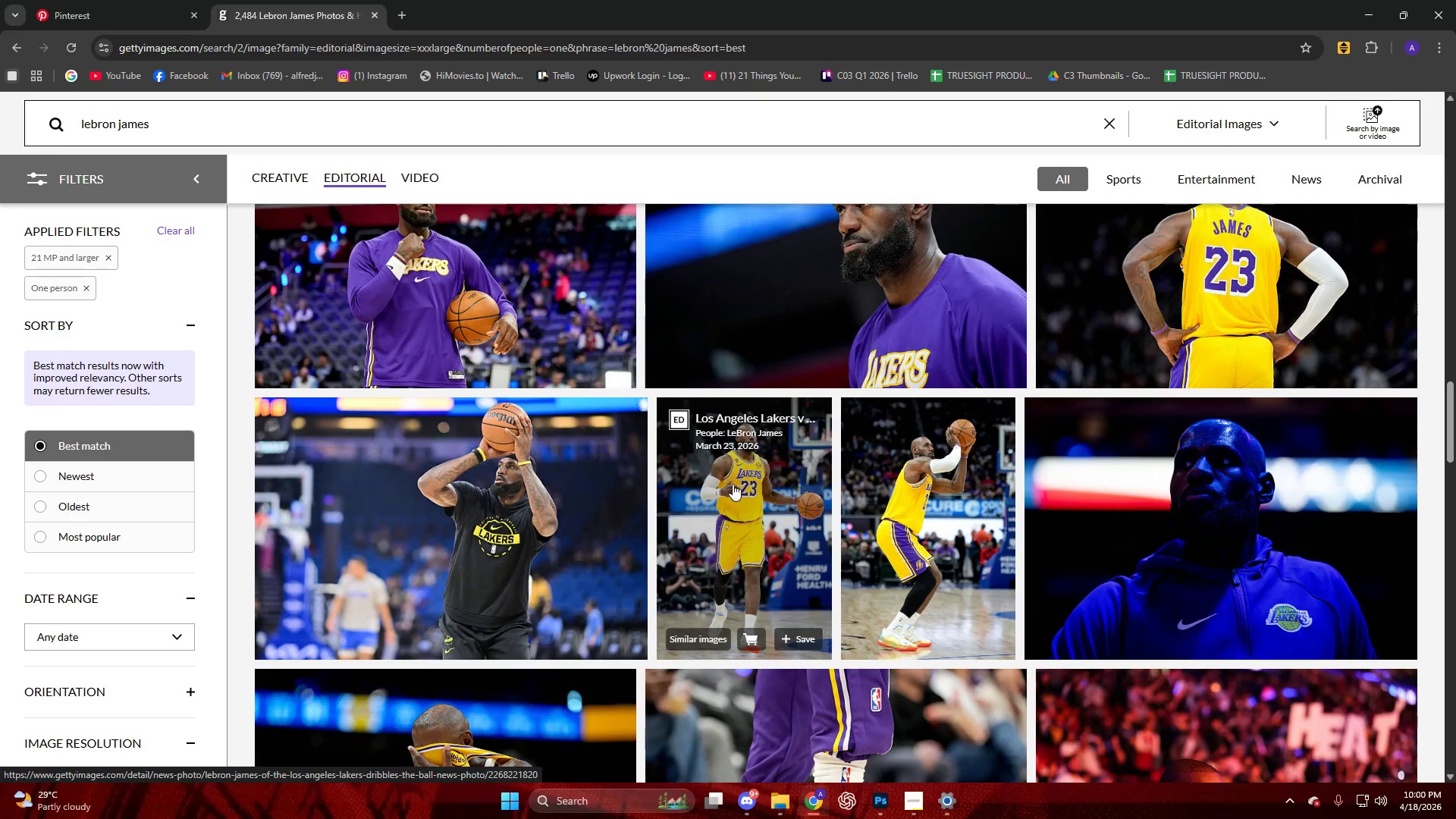 
scroll: coordinate [730, 482], scroll_direction: down, amount: 30.0
 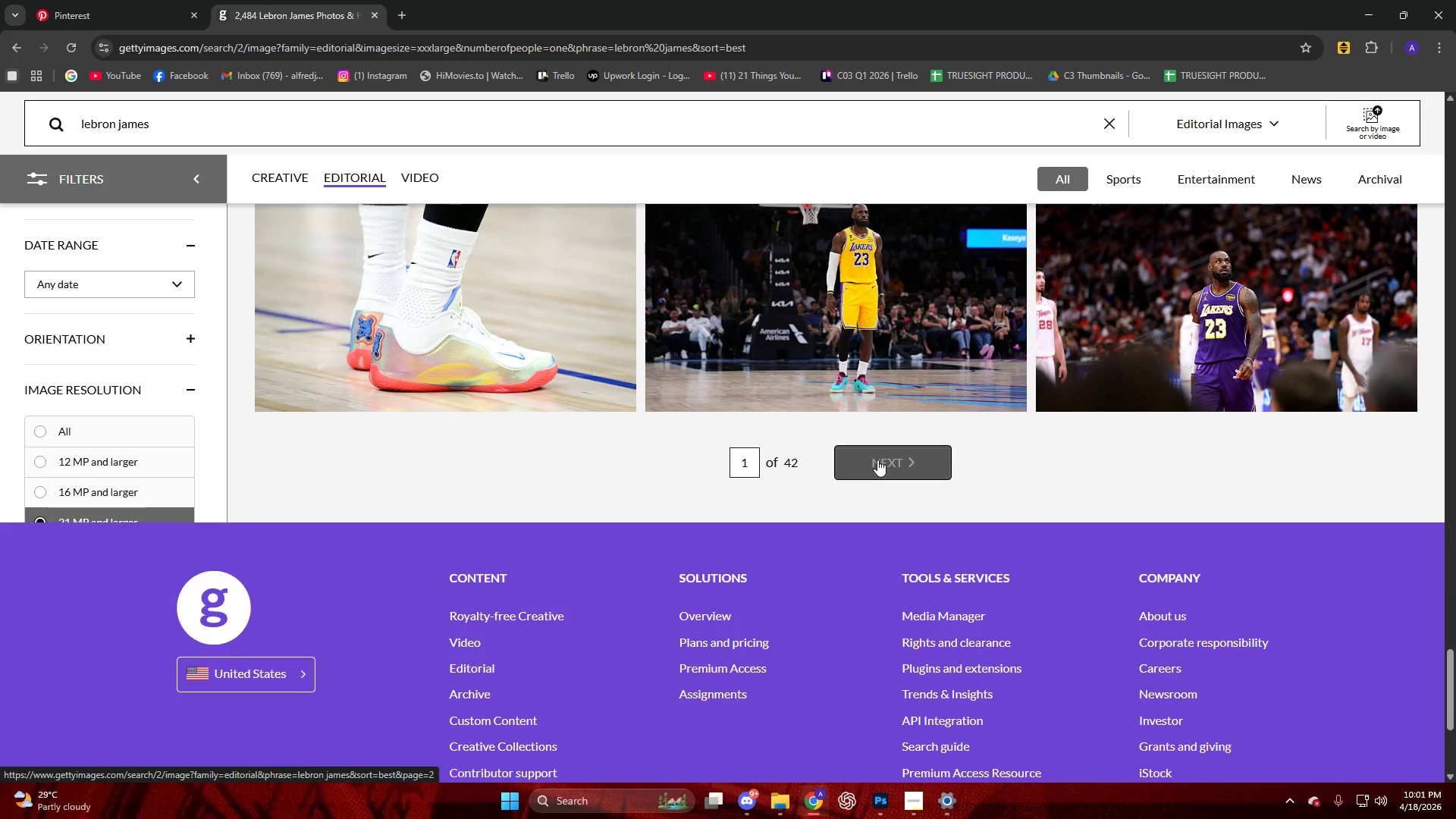 
left_click([877, 460])
 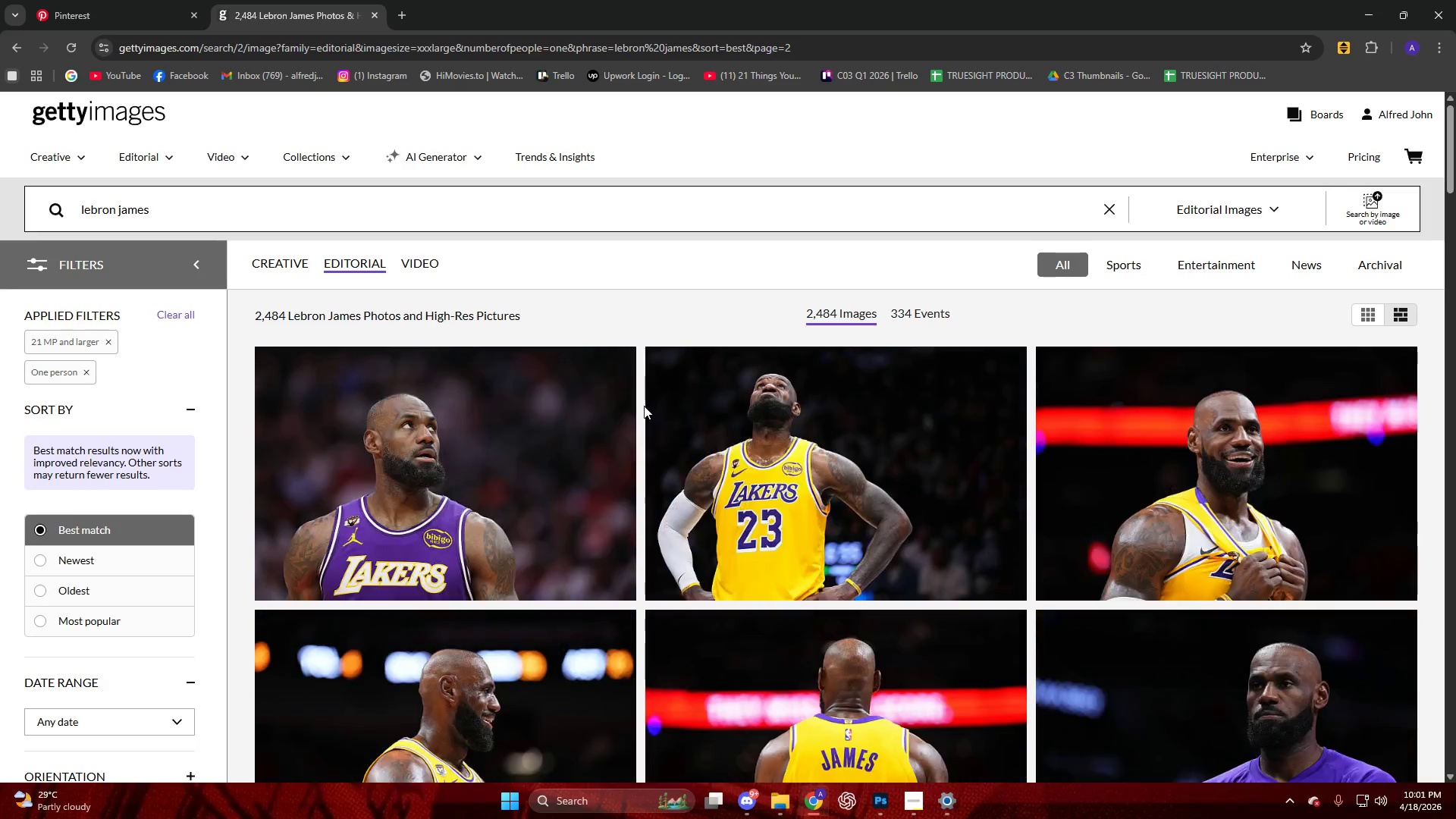 
scroll: coordinate [855, 465], scroll_direction: down, amount: 71.0
 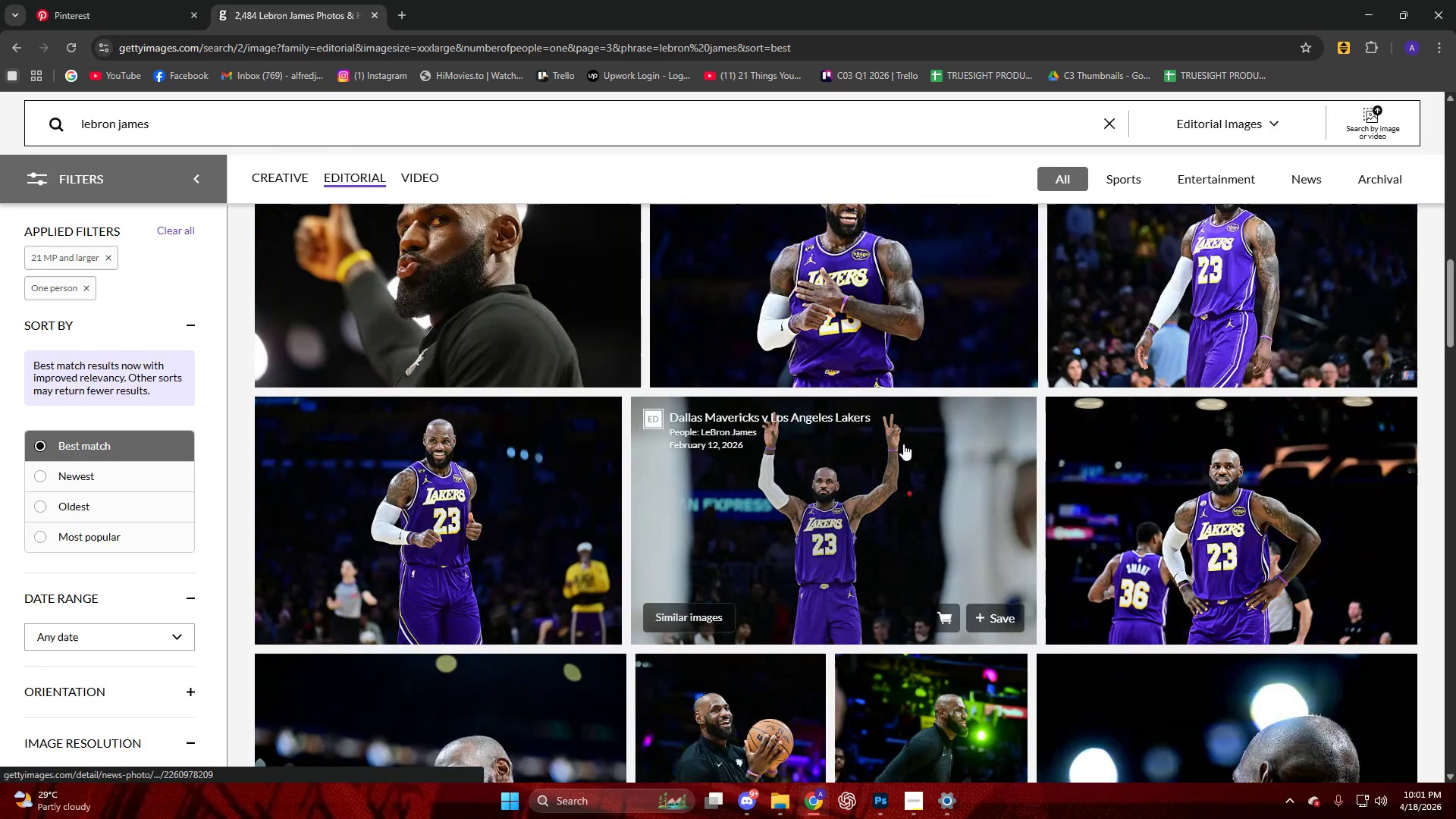 
scroll: coordinate [906, 430], scroll_direction: up, amount: 2.0
 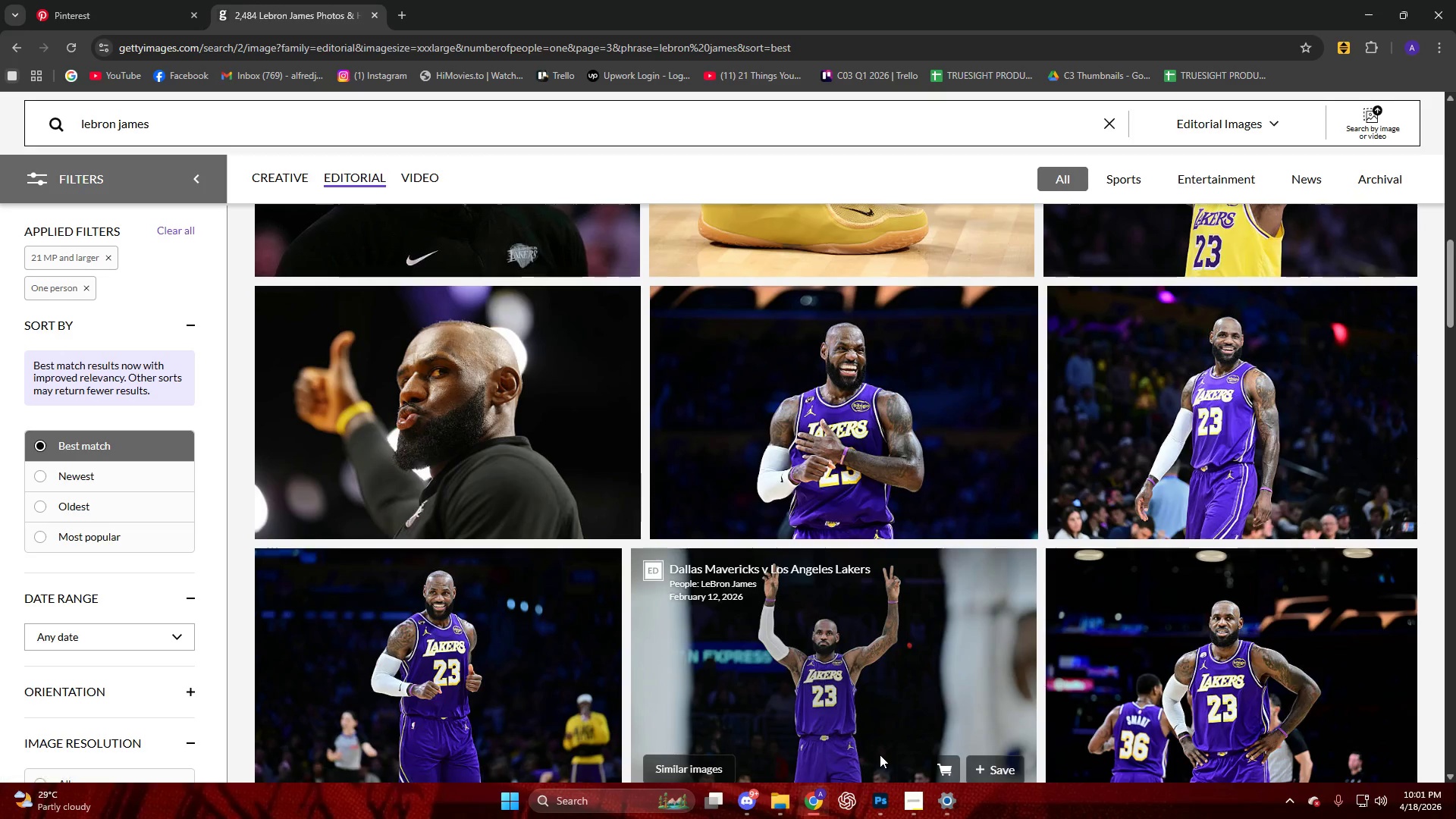 
scroll: coordinate [682, 594], scroll_direction: down, amount: 38.0
 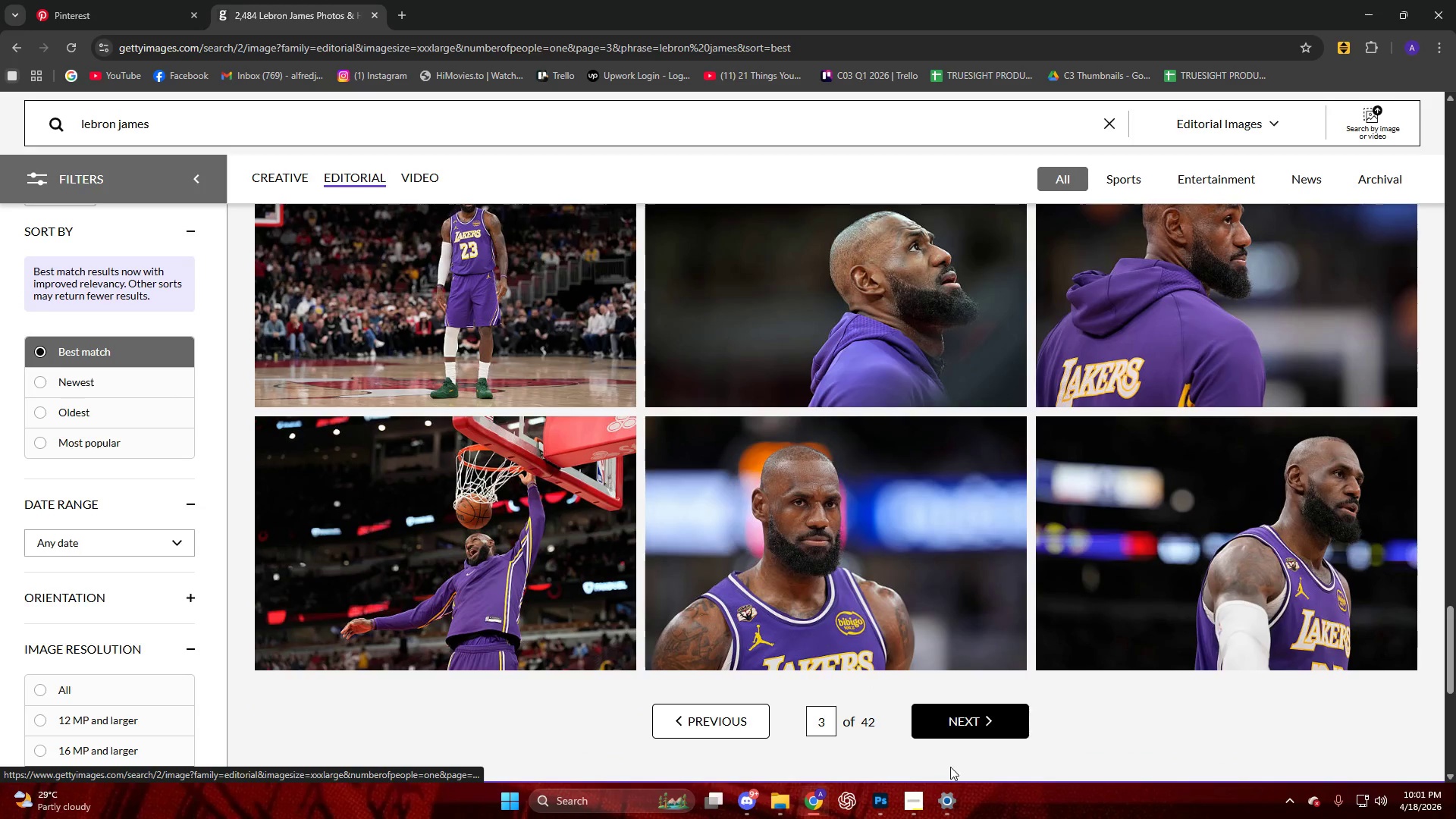 
left_click([945, 719])
 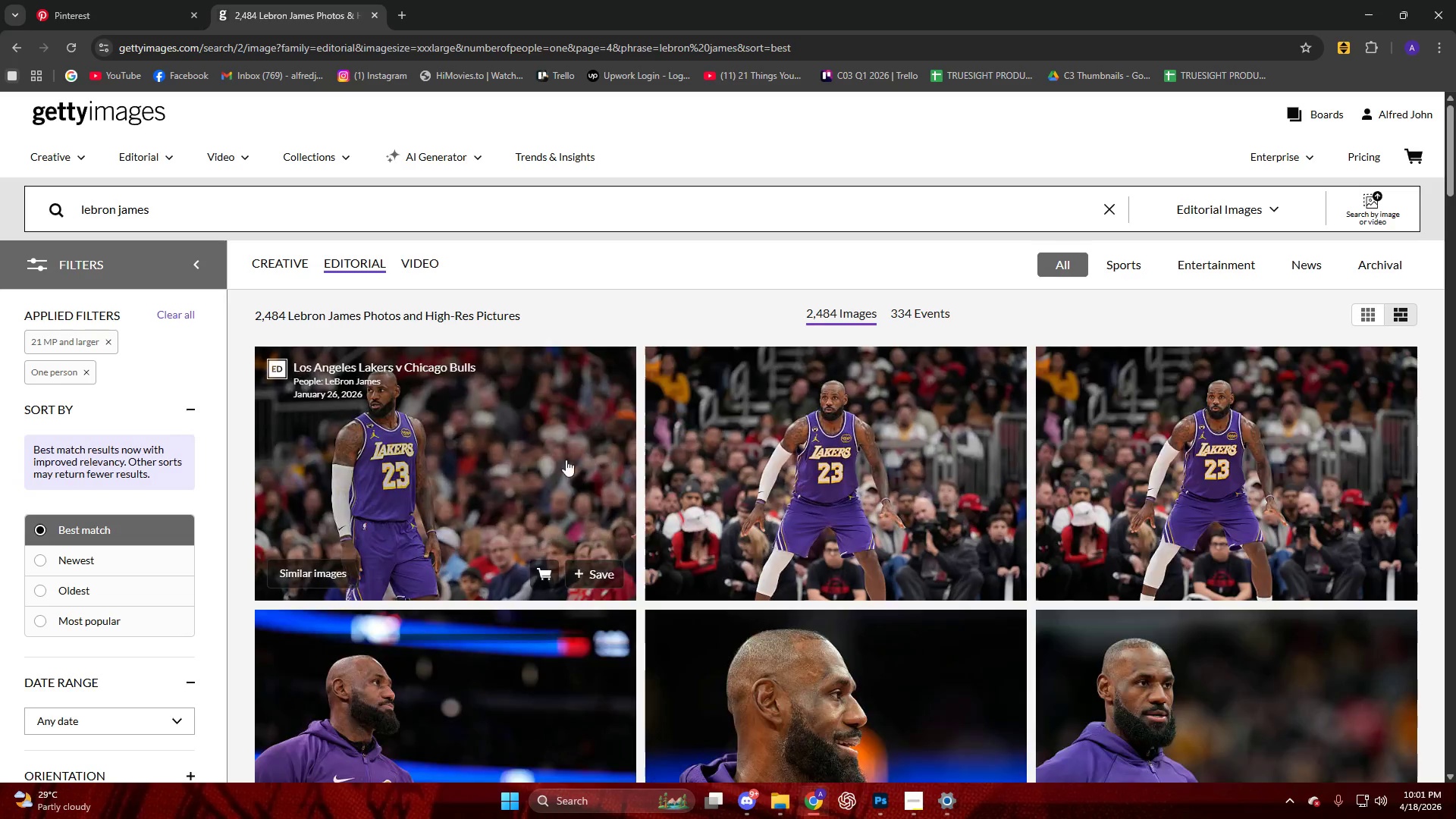 
scroll: coordinate [556, 445], scroll_direction: down, amount: 2.0
 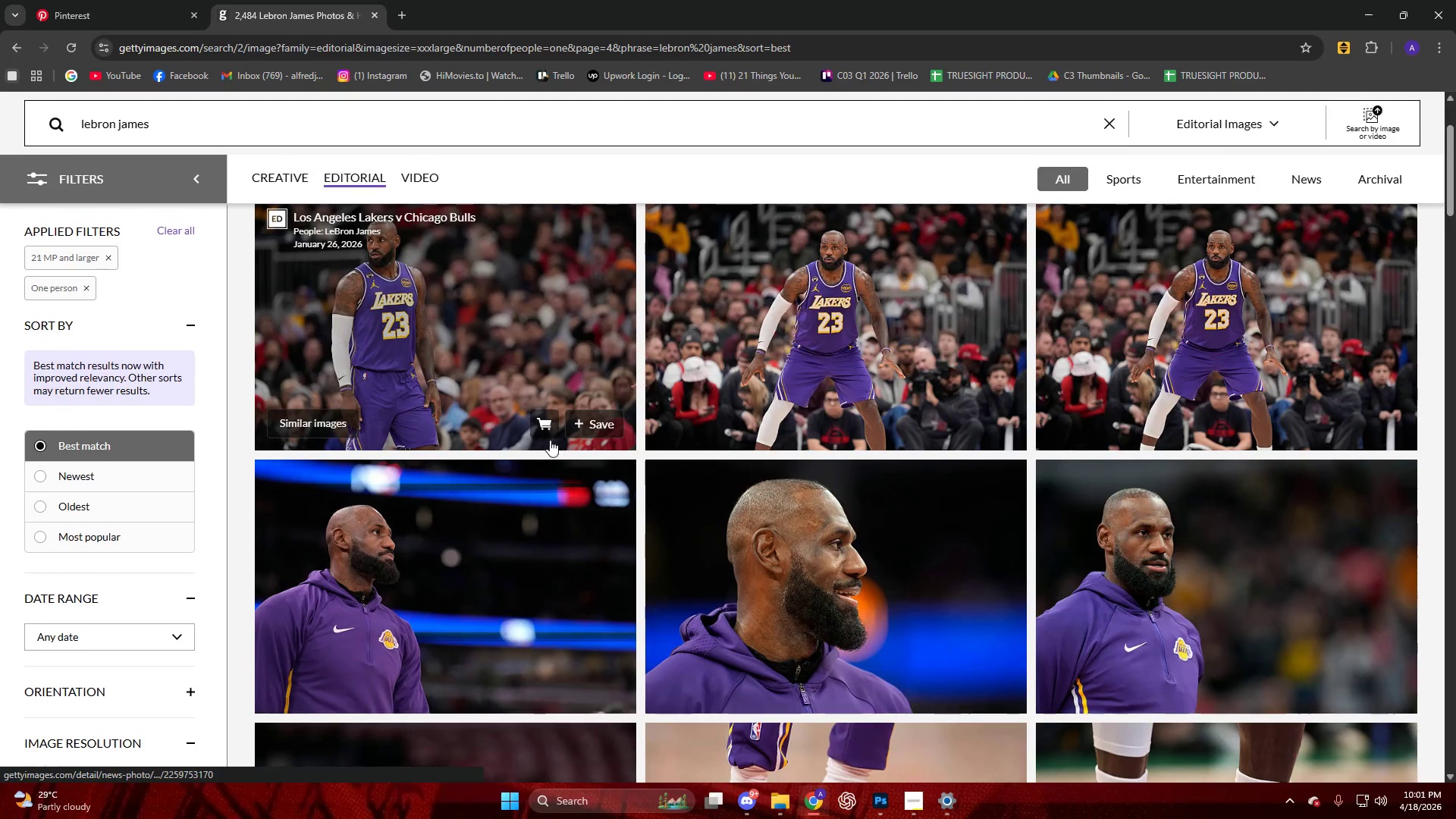 
mouse_move([858, 761])
 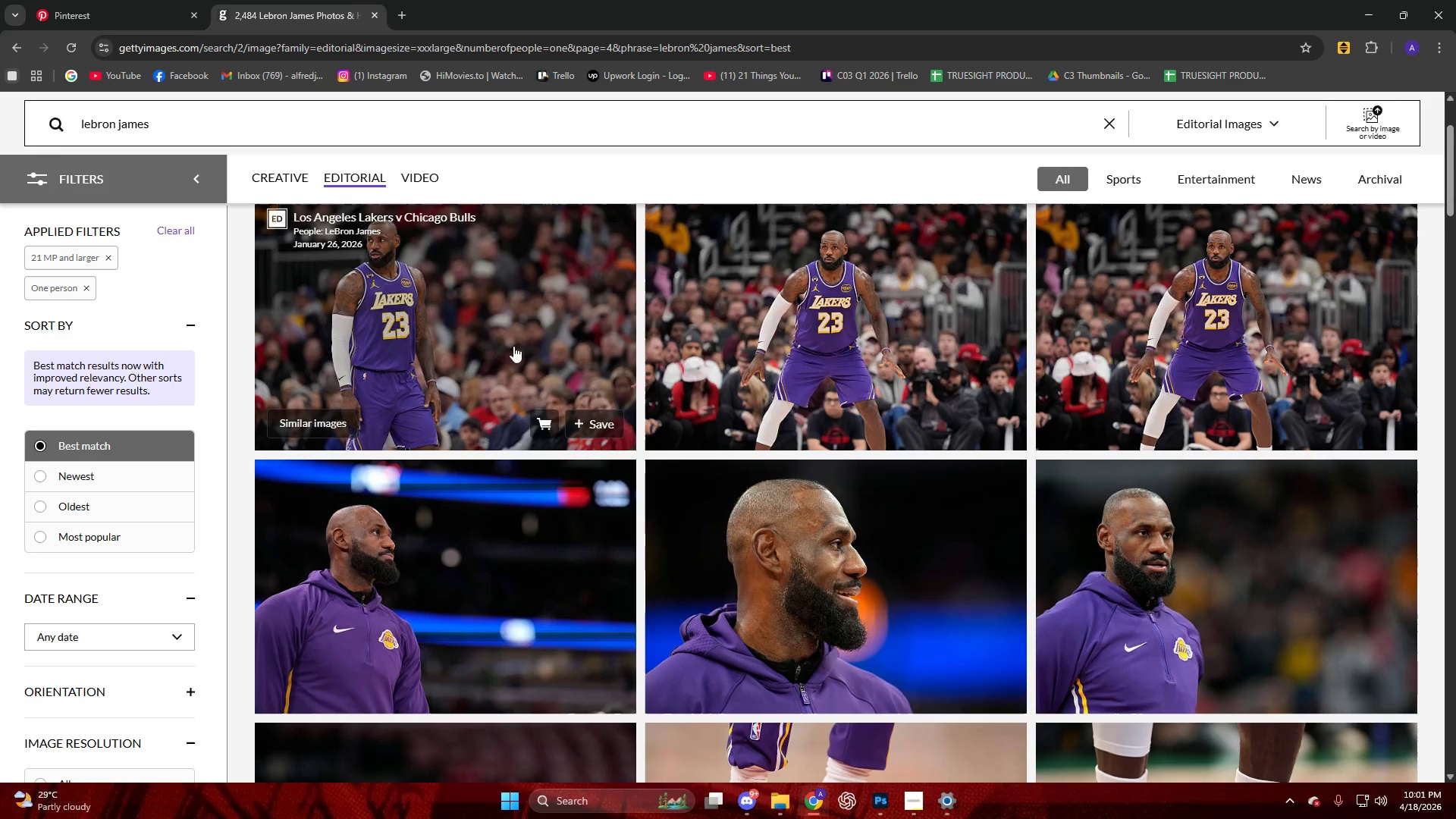 
left_click([507, 337])
 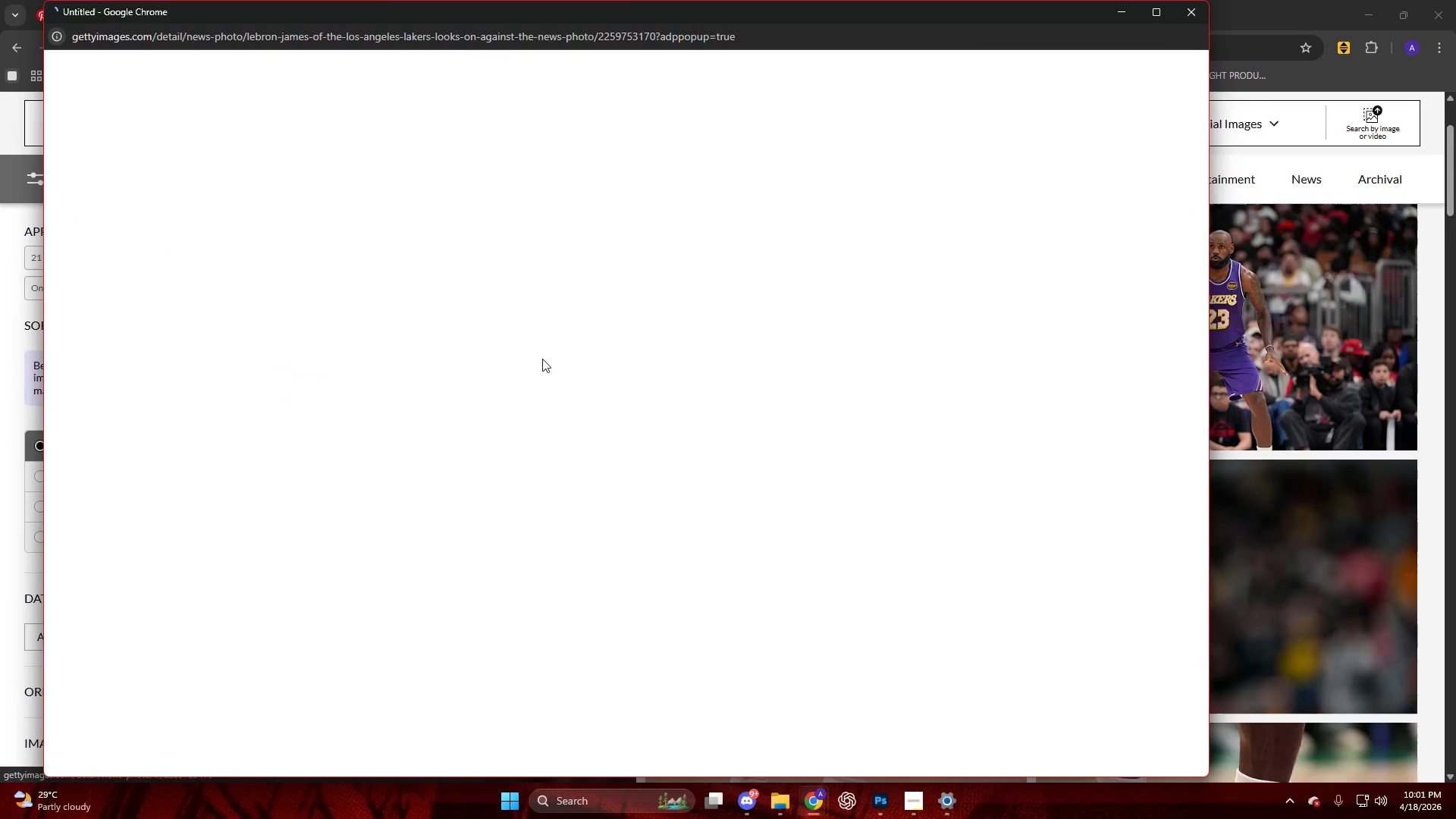 
scroll: coordinate [545, 371], scroll_direction: down, amount: 3.0
 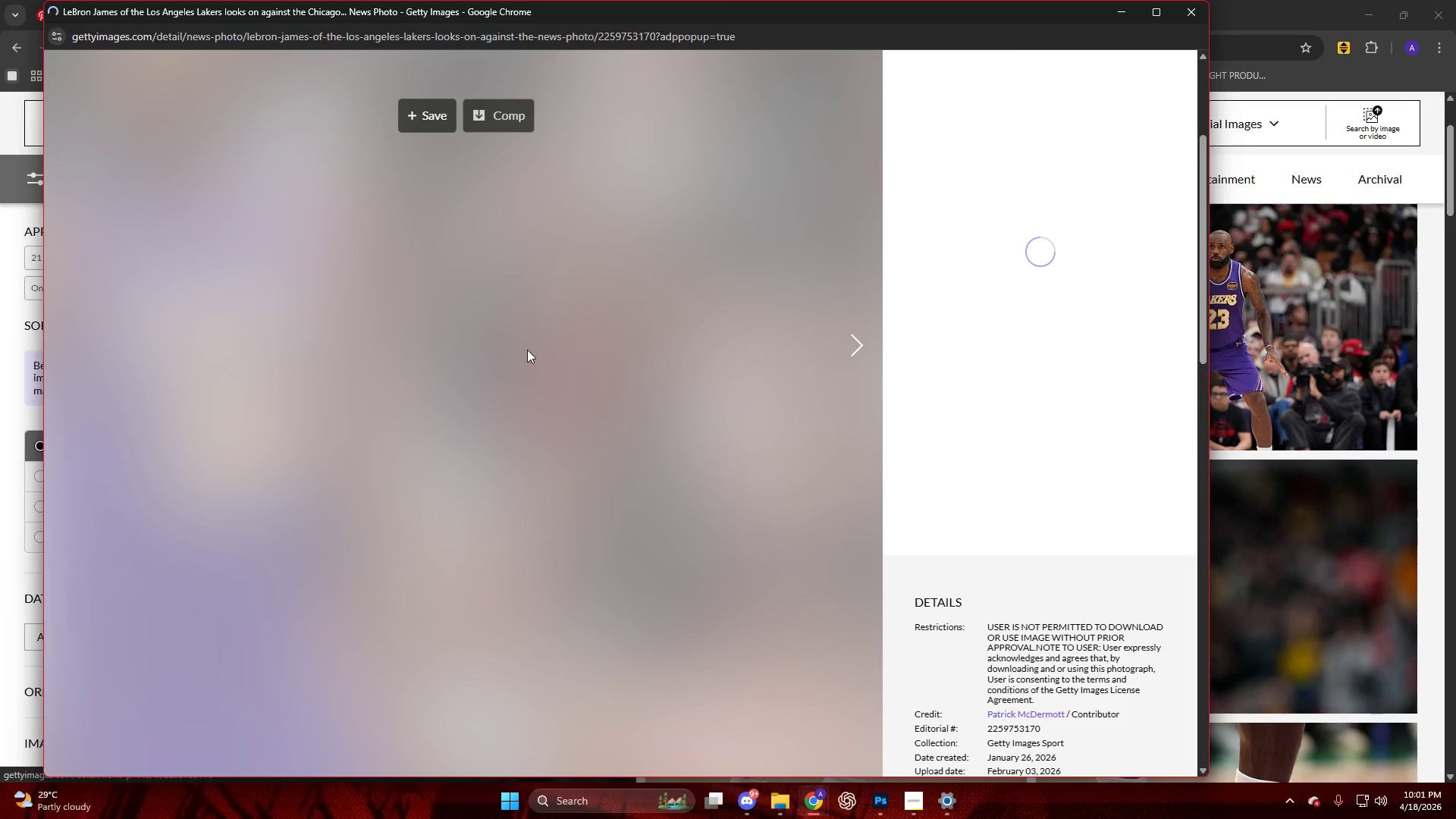 
left_click([509, 303])
 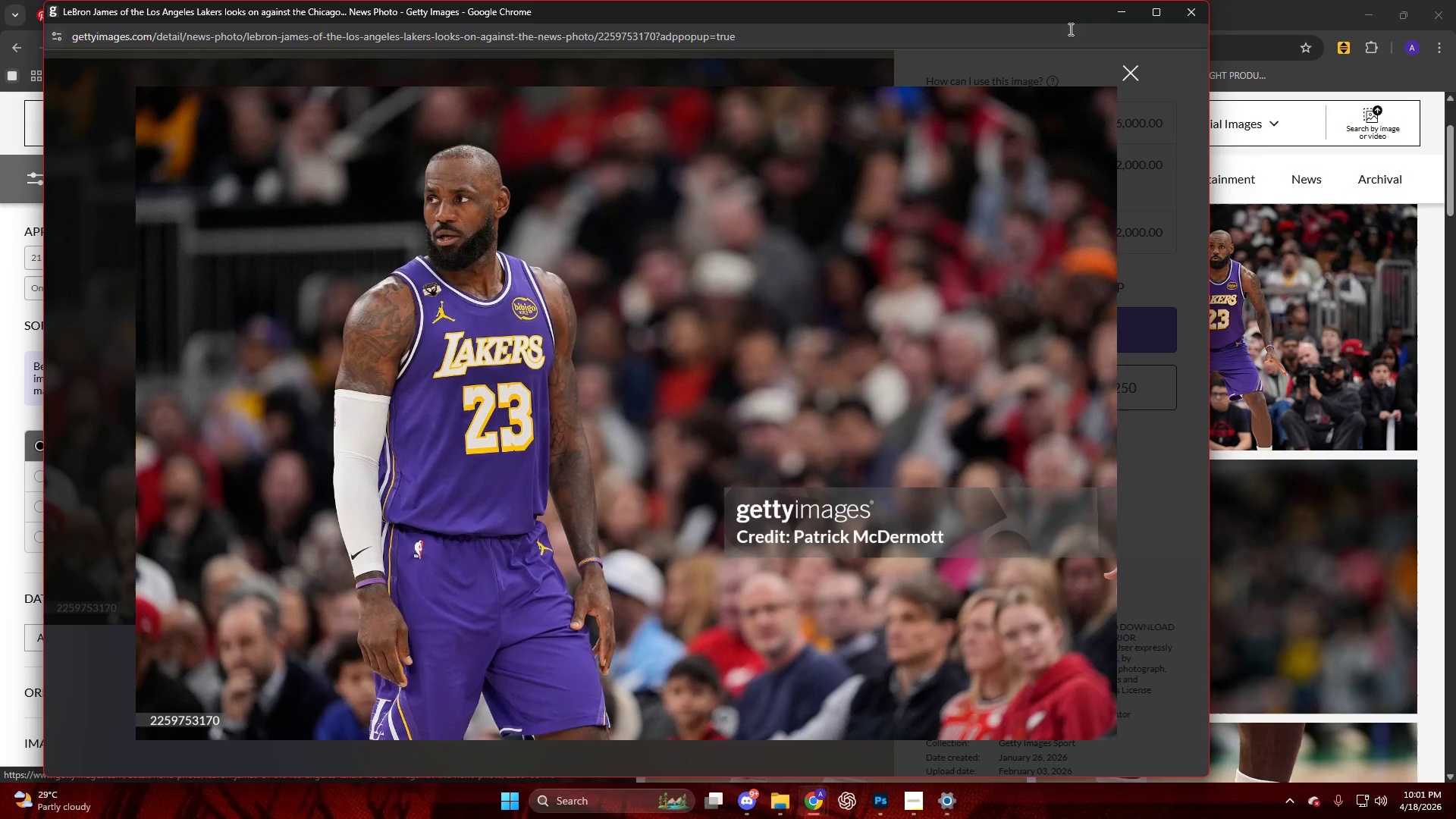 
left_click([1110, 14])
 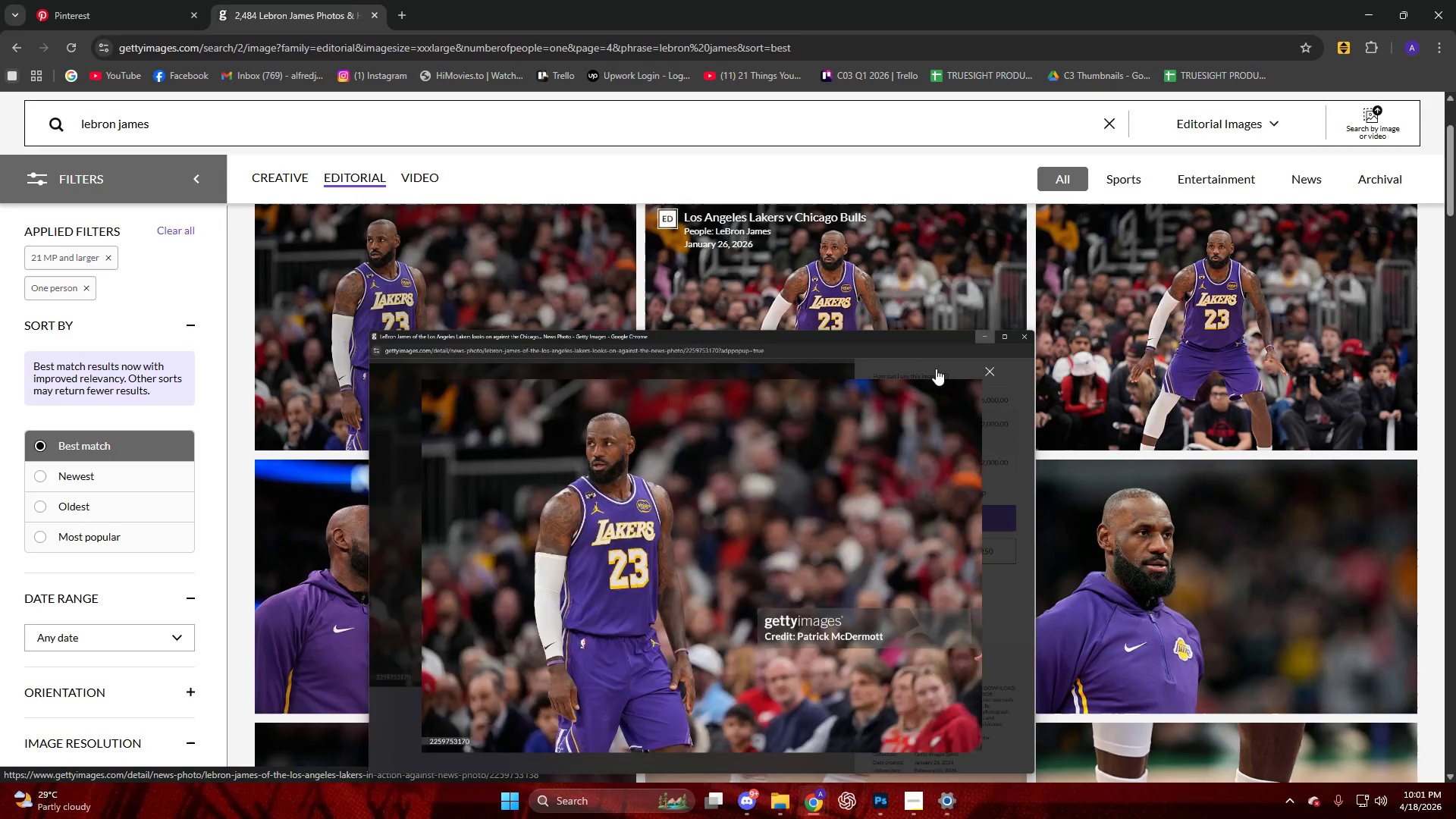 
scroll: coordinate [927, 362], scroll_direction: down, amount: 38.0
 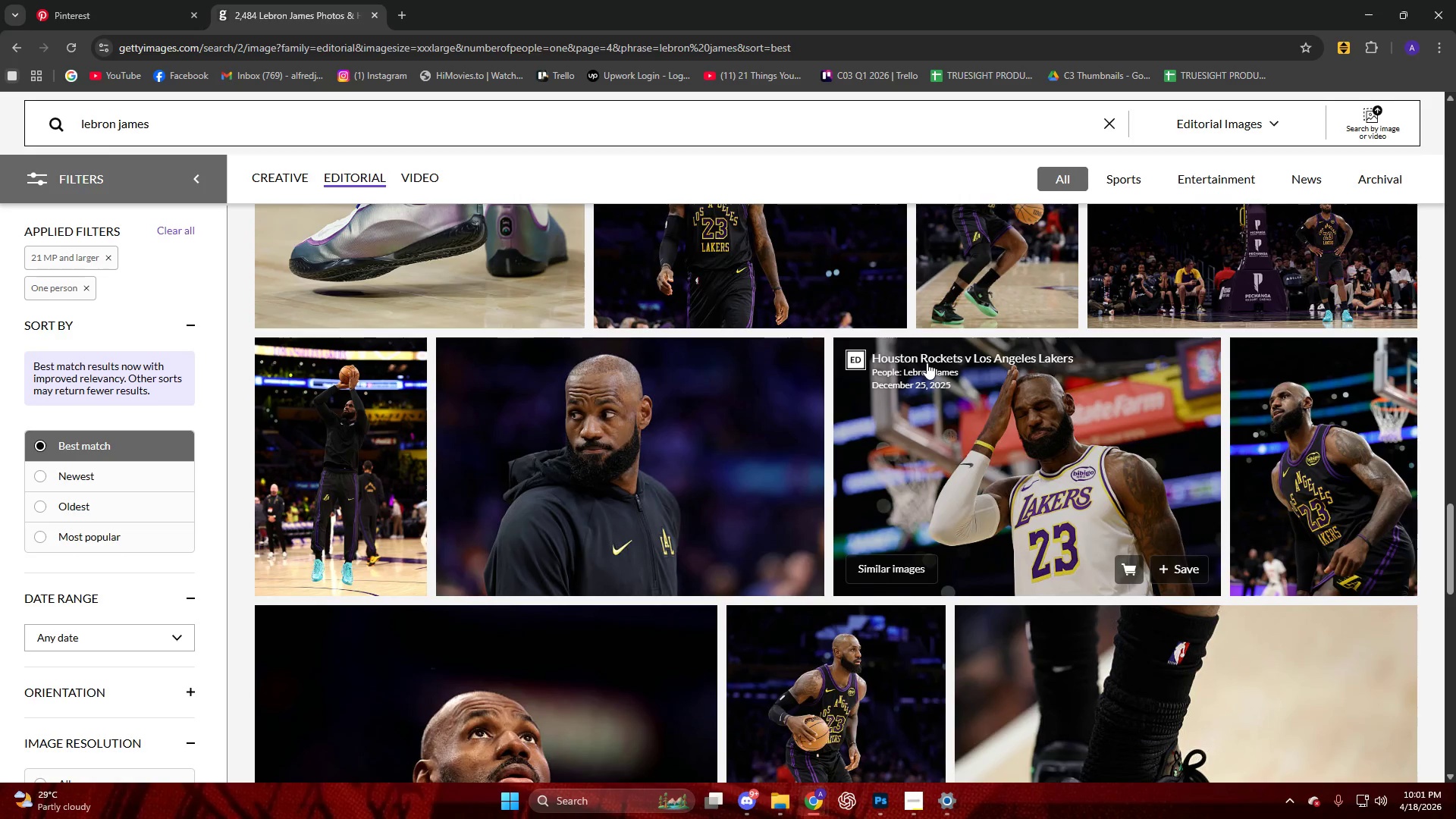 
scroll: coordinate [925, 360], scroll_direction: up, amount: 40.0
 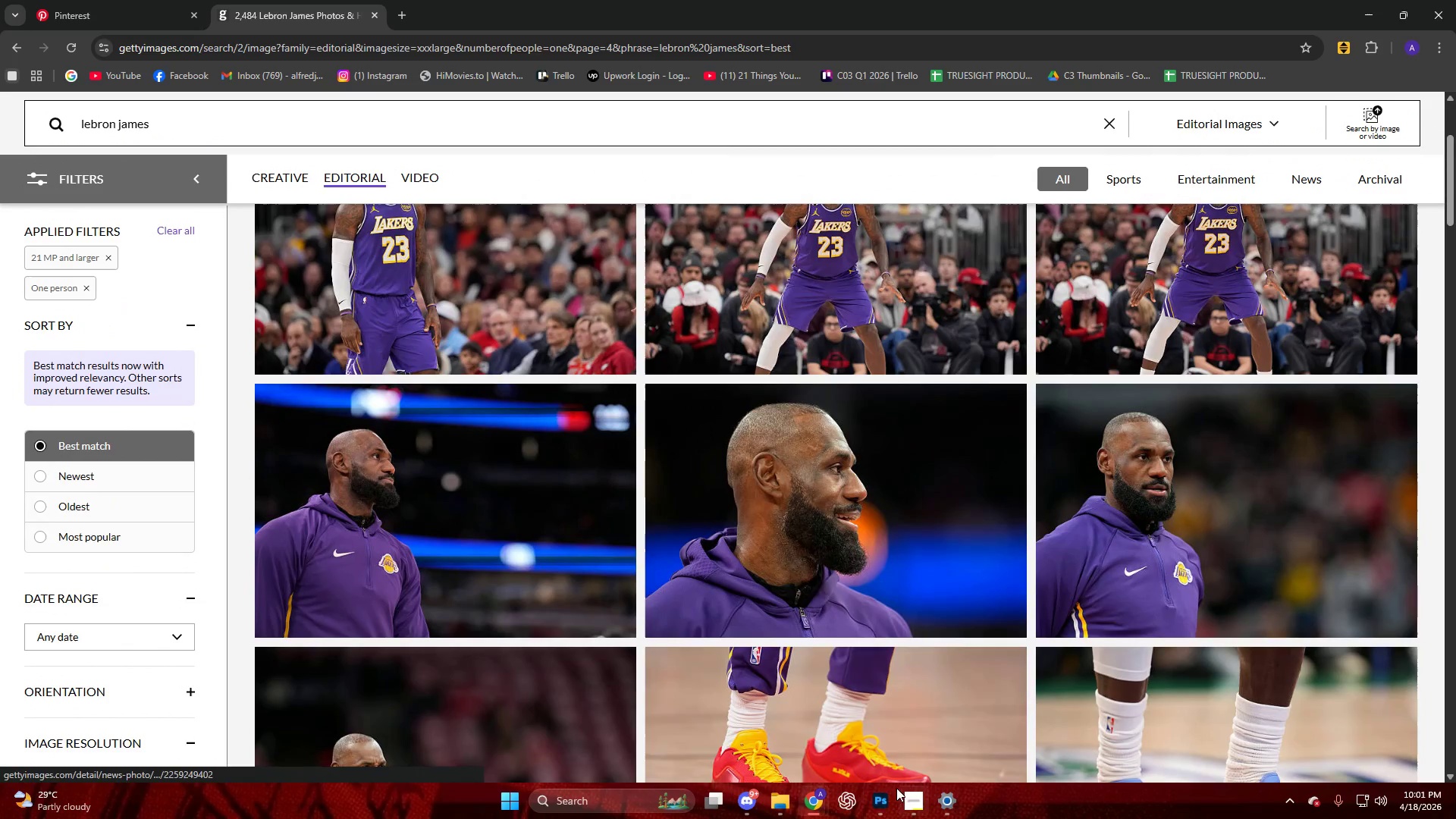 
left_click([820, 797])
 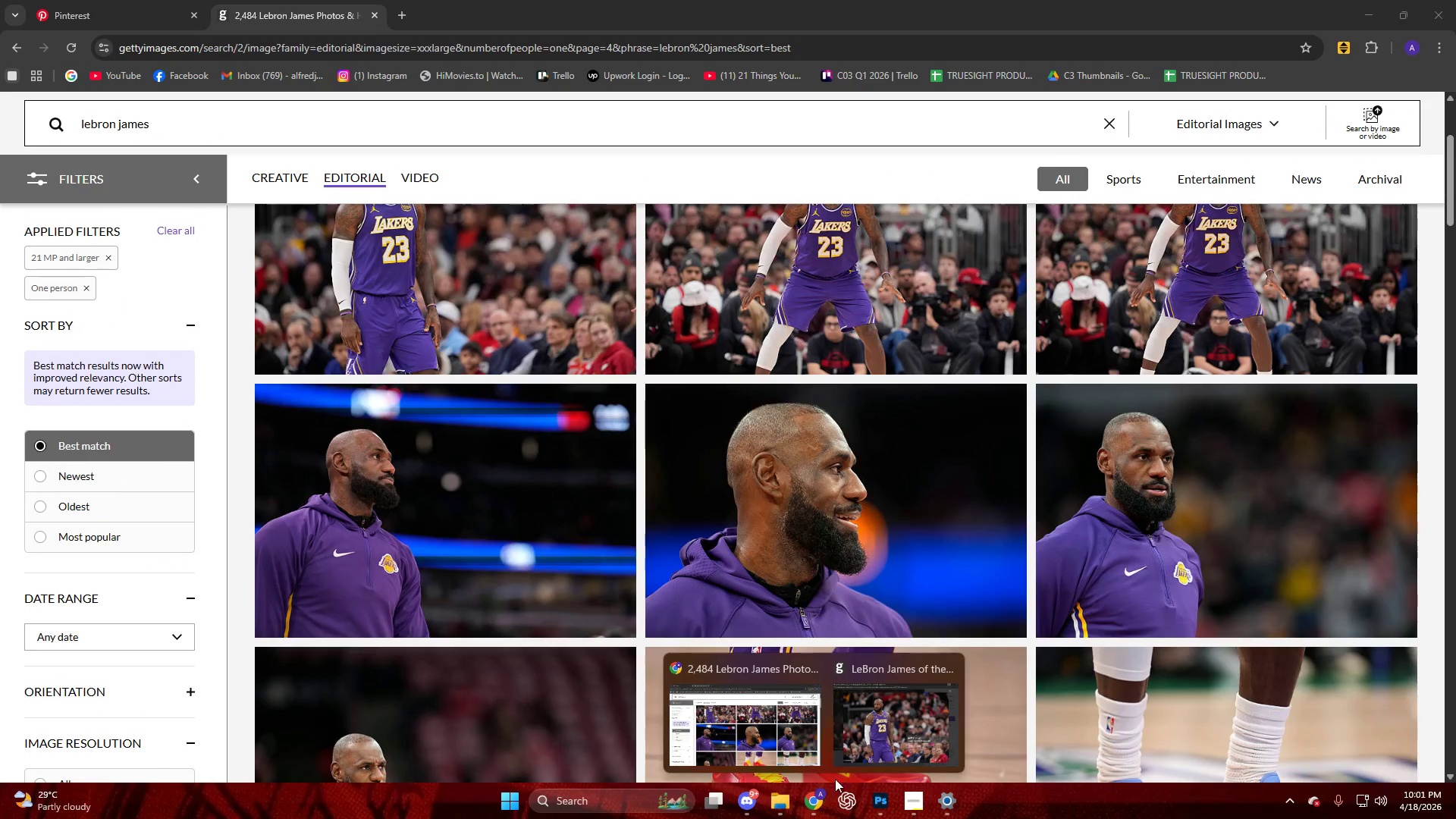 
left_click([907, 712])
 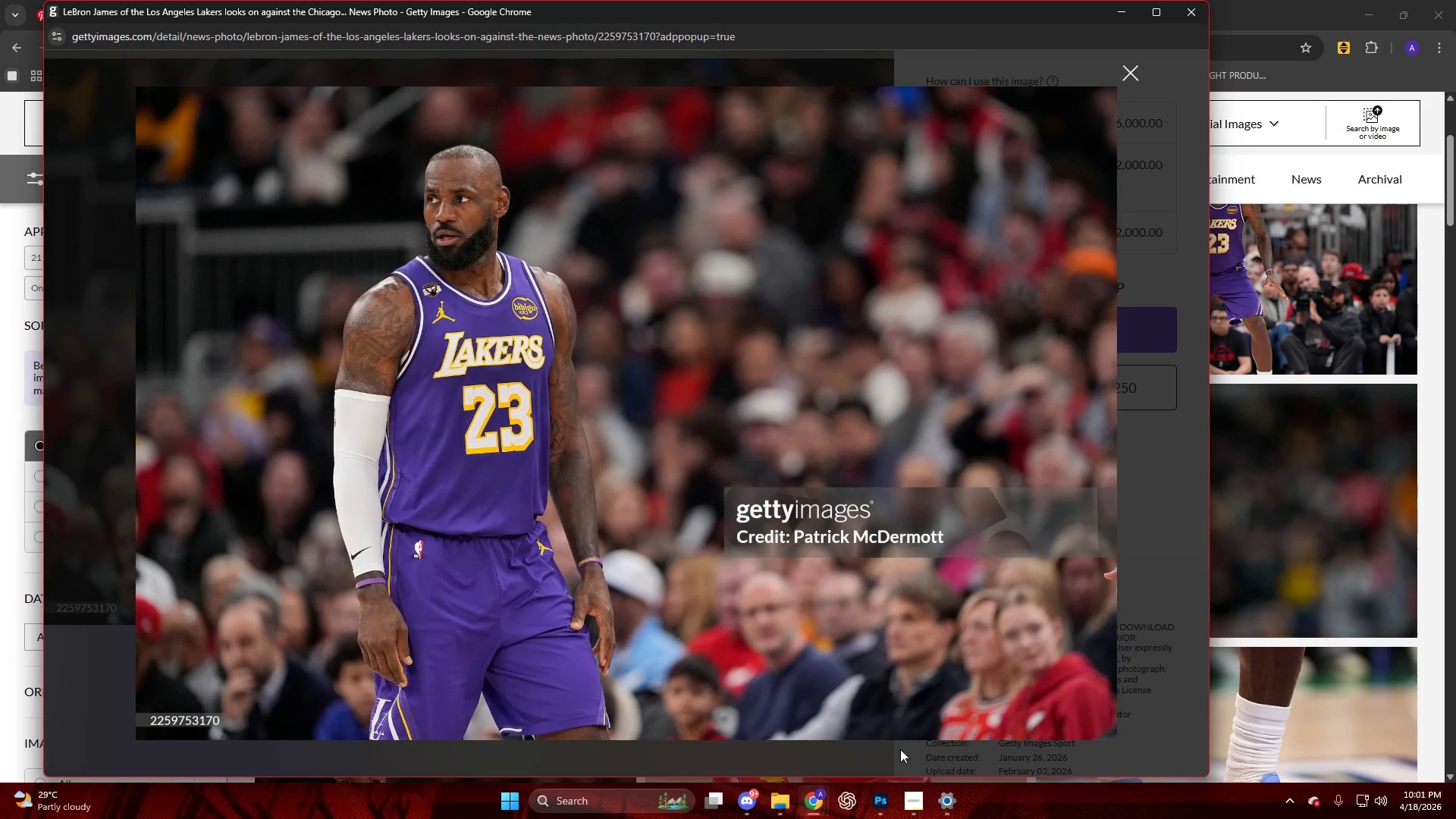 
left_click([879, 802])
 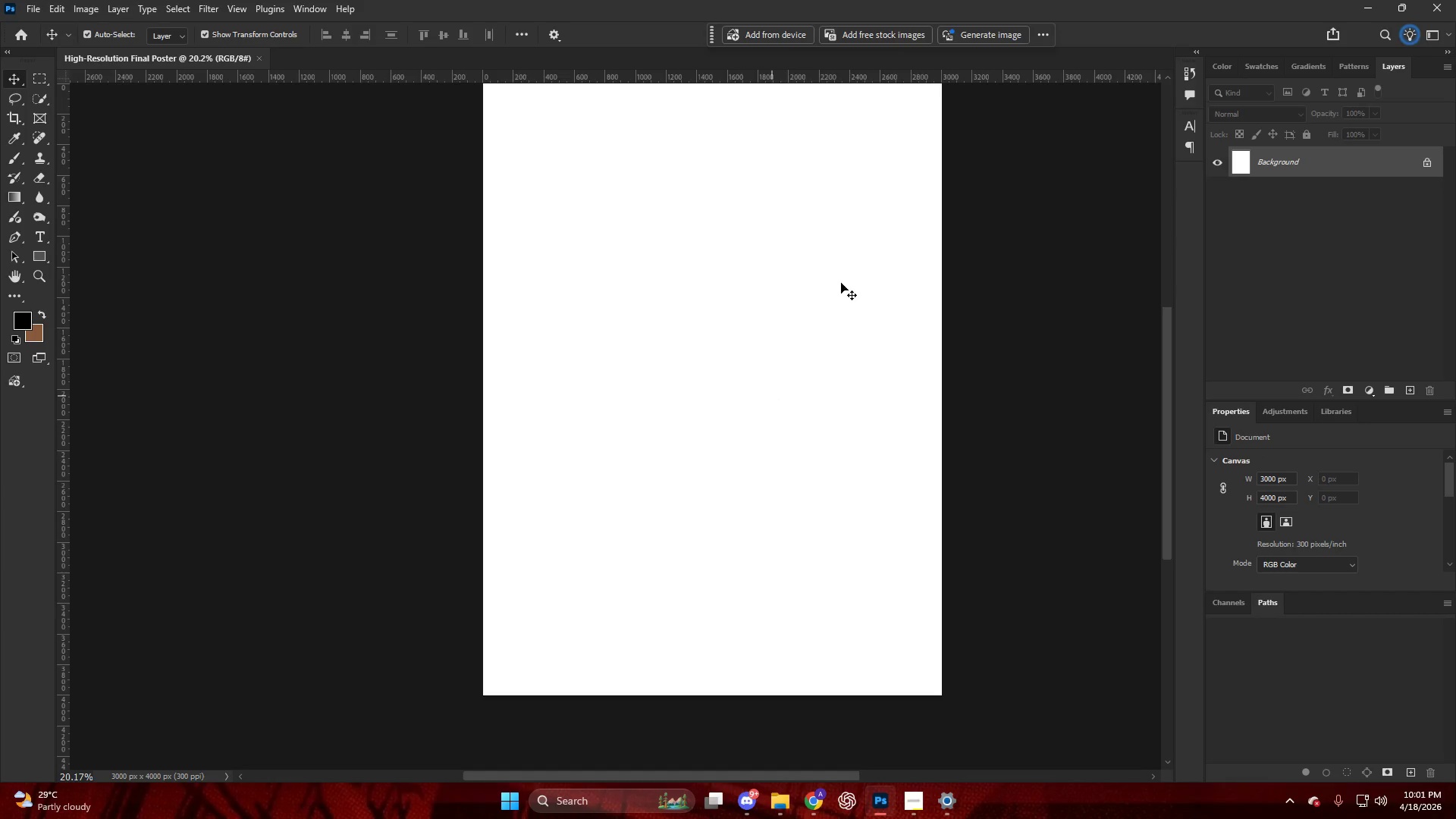 
key(Control+V)
 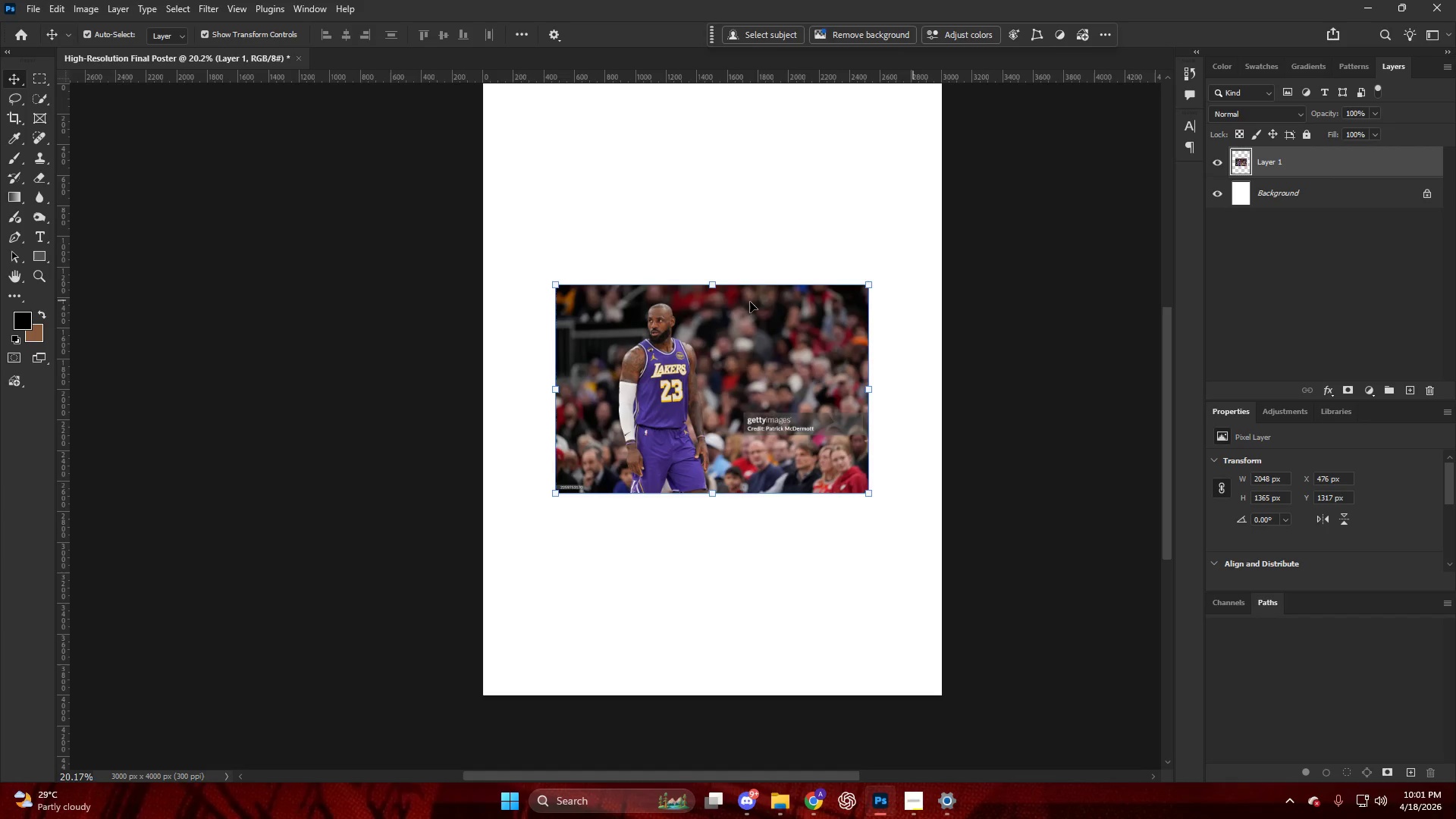 
hold_key(key=AltLeft, duration=1.06)
left_click_drag(start_coordinate=[710, 280], to_coordinate=[752, 181])
 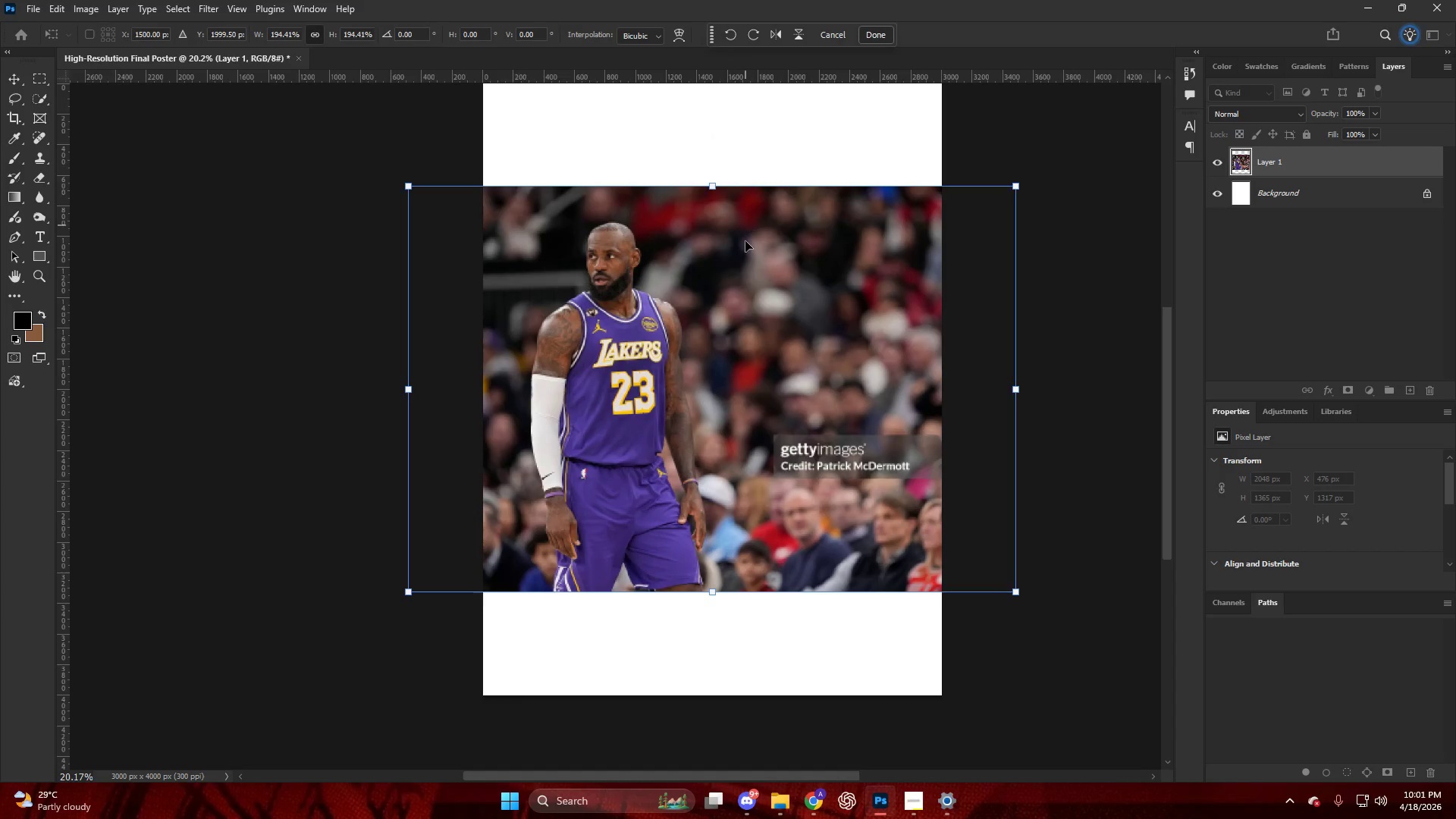 
hold_key(key=AltLeft, duration=2.36)
scroll: coordinate [725, 353], scroll_direction: down, amount: 7.0
 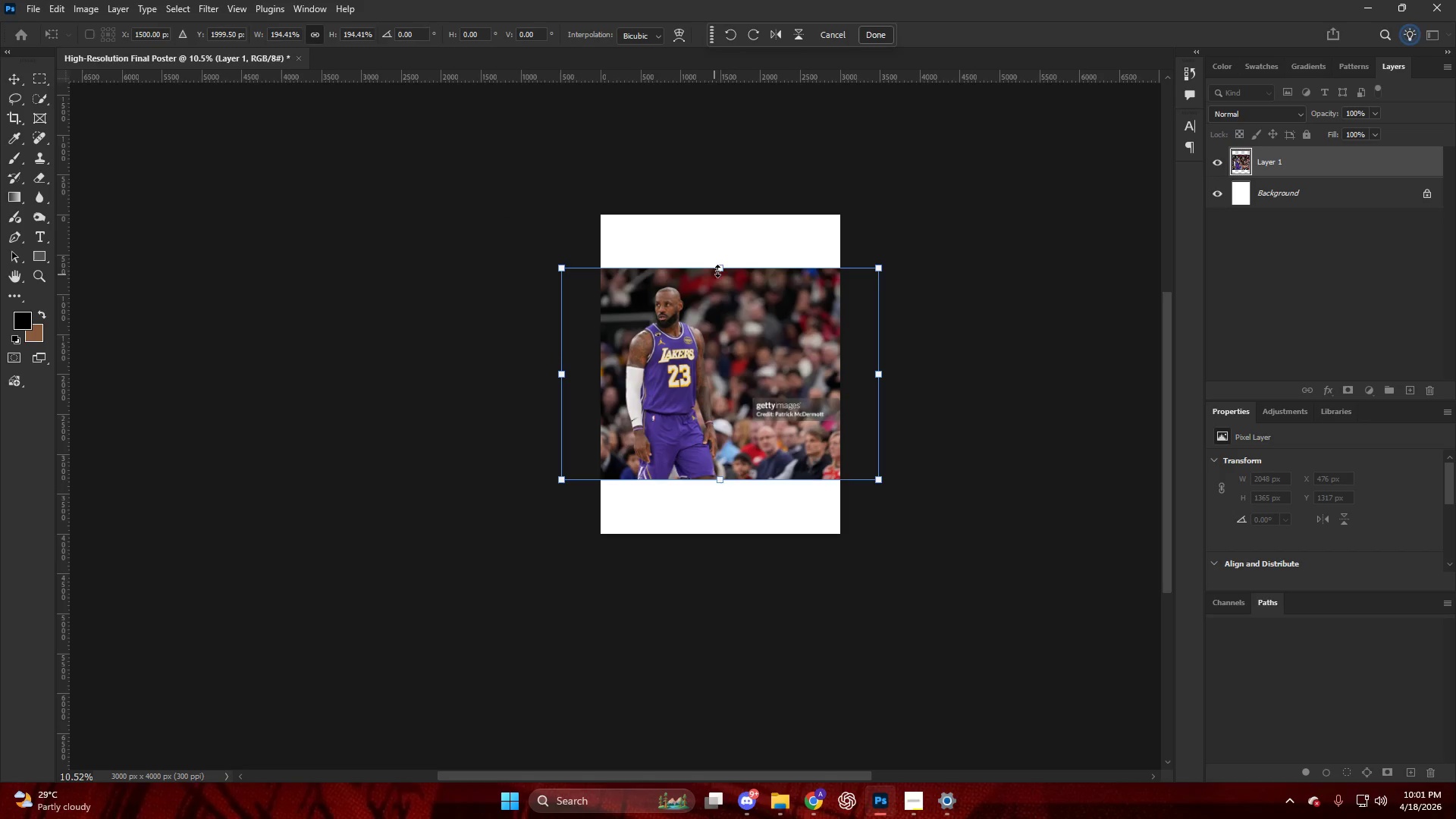 
left_click_drag(start_coordinate=[721, 264], to_coordinate=[727, 198])
 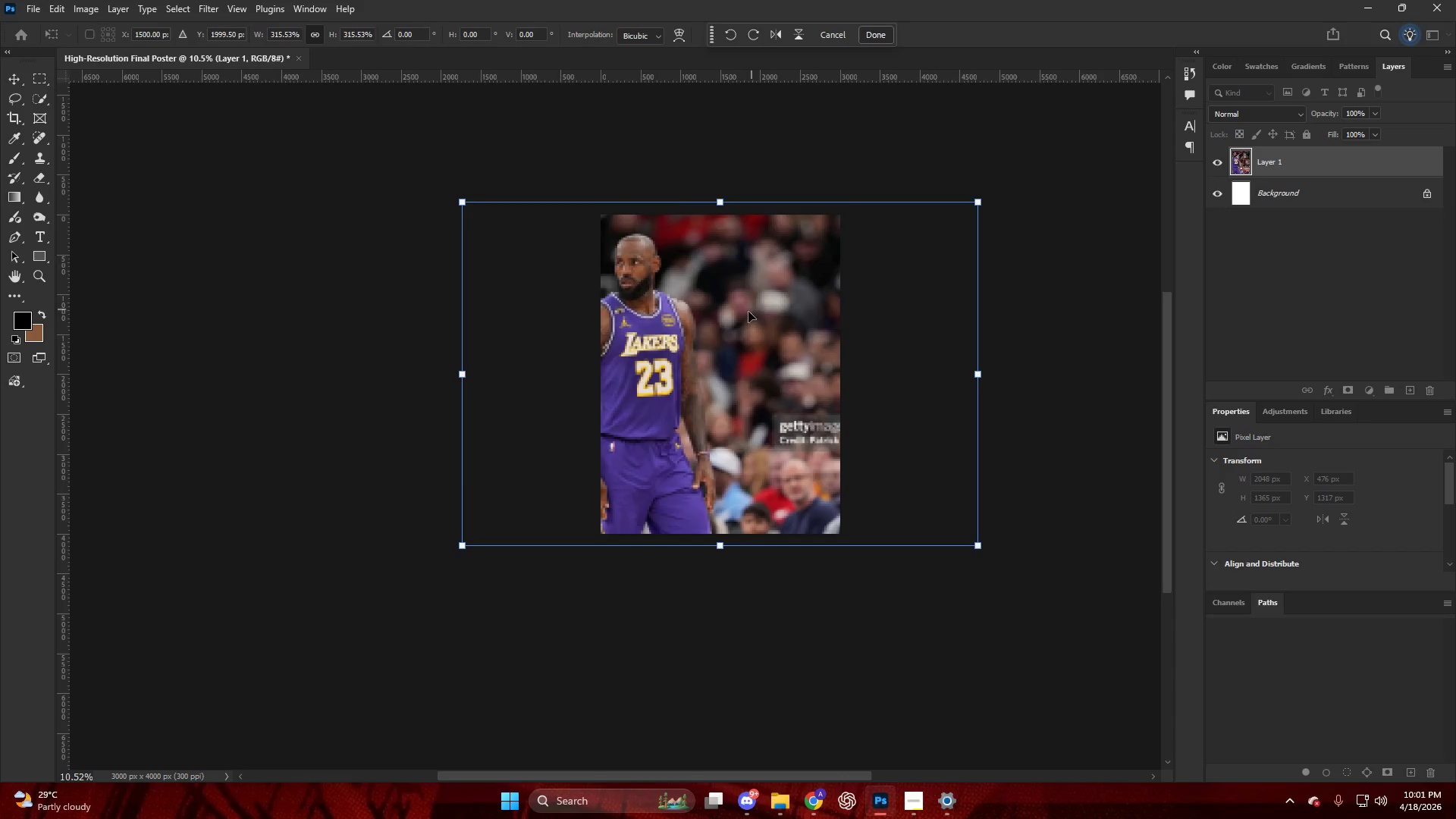 
left_click_drag(start_coordinate=[748, 312], to_coordinate=[827, 298])
 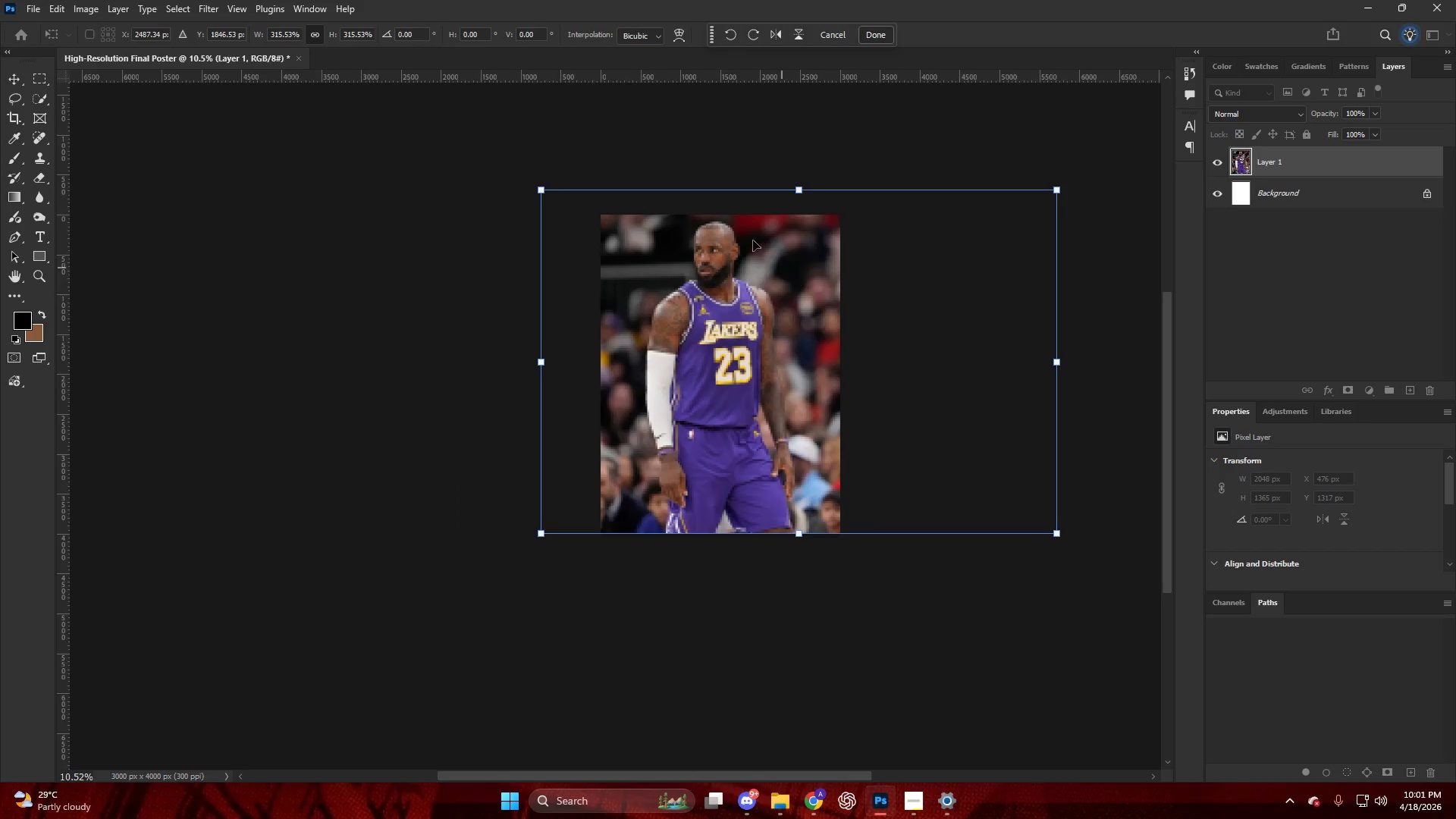 
hold_key(key=AltLeft, duration=0.47)
 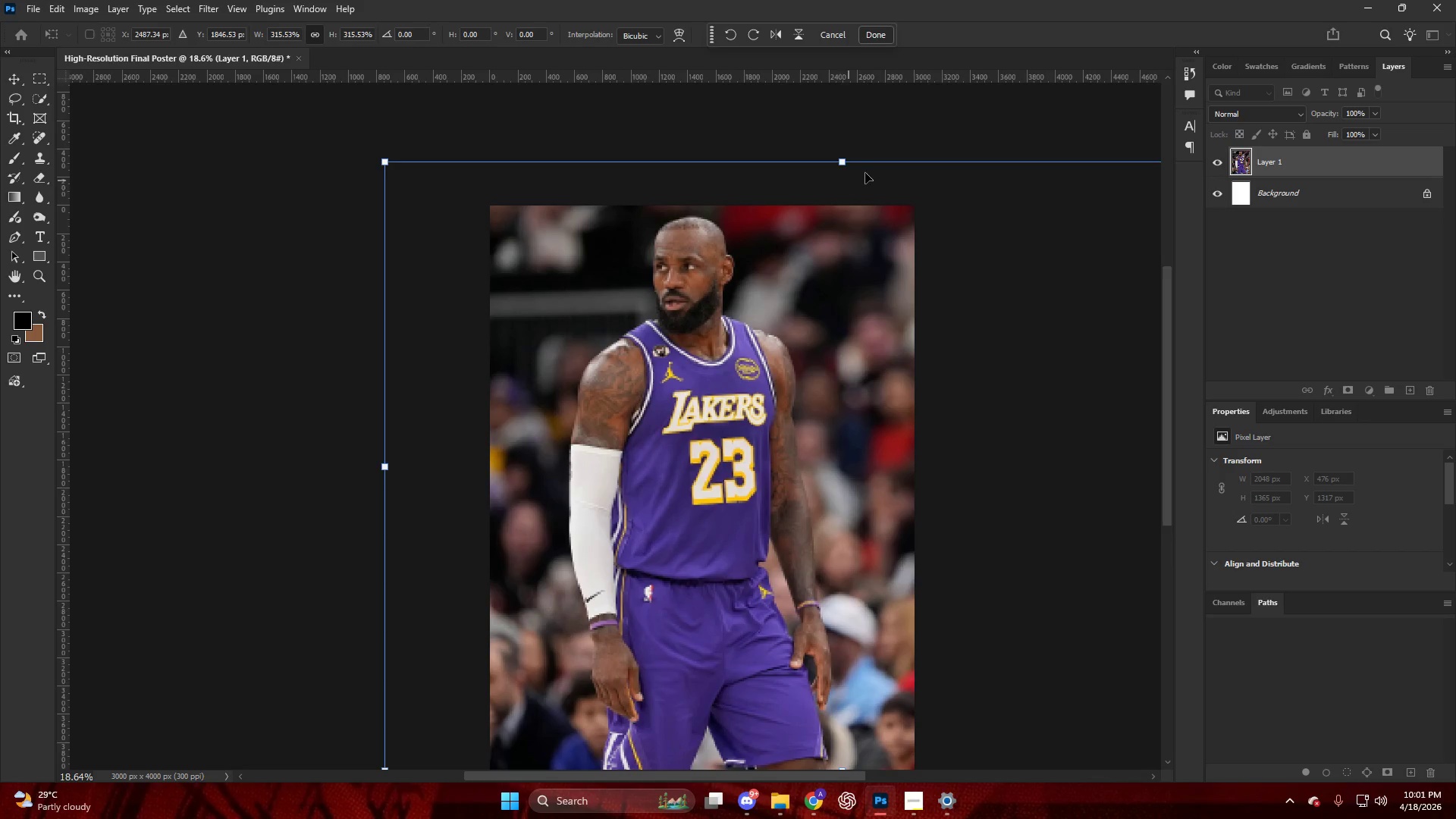 
left_click([803, 223])
 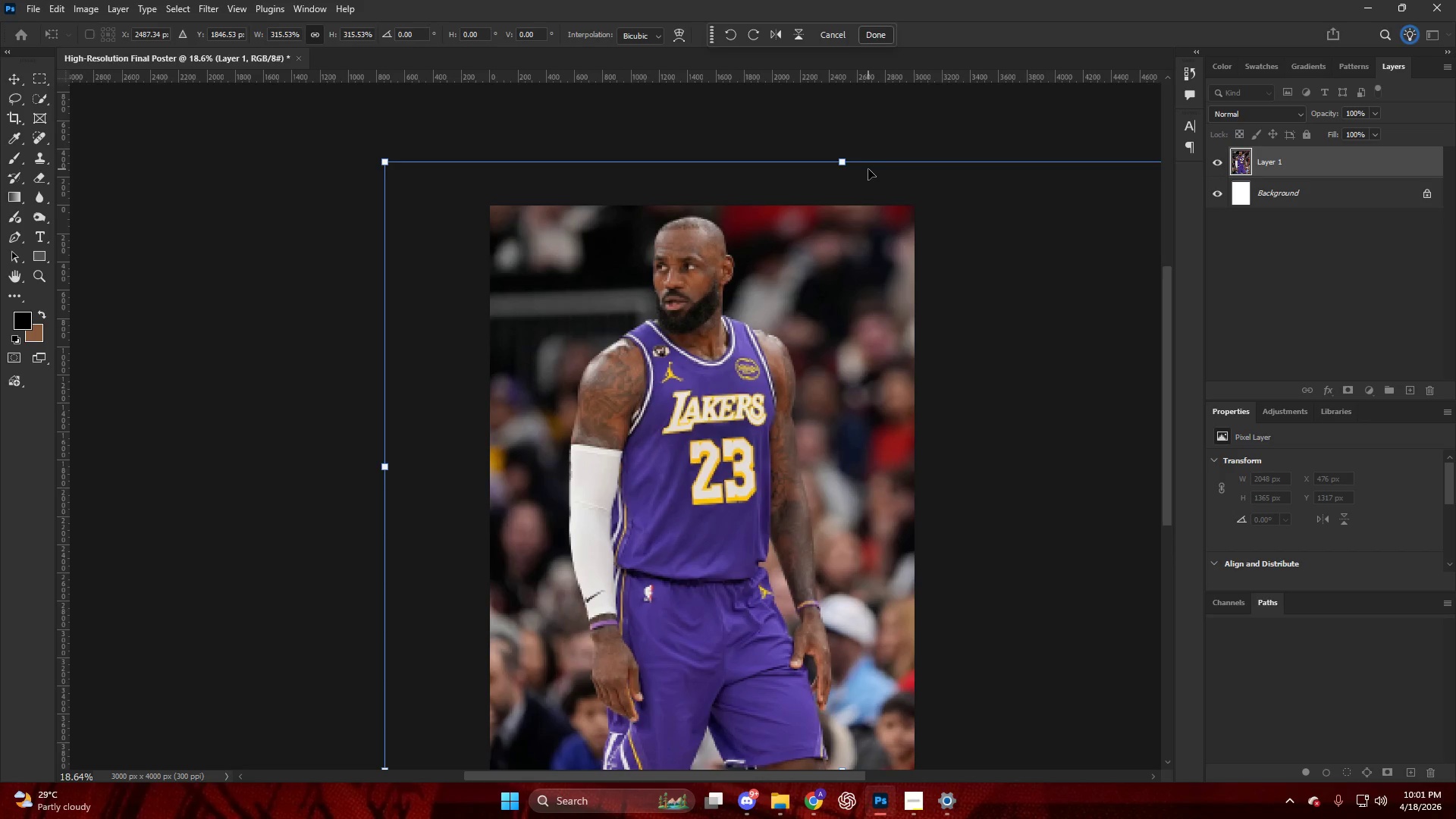 
scroll: coordinate [744, 226], scroll_direction: up, amount: 6.0
 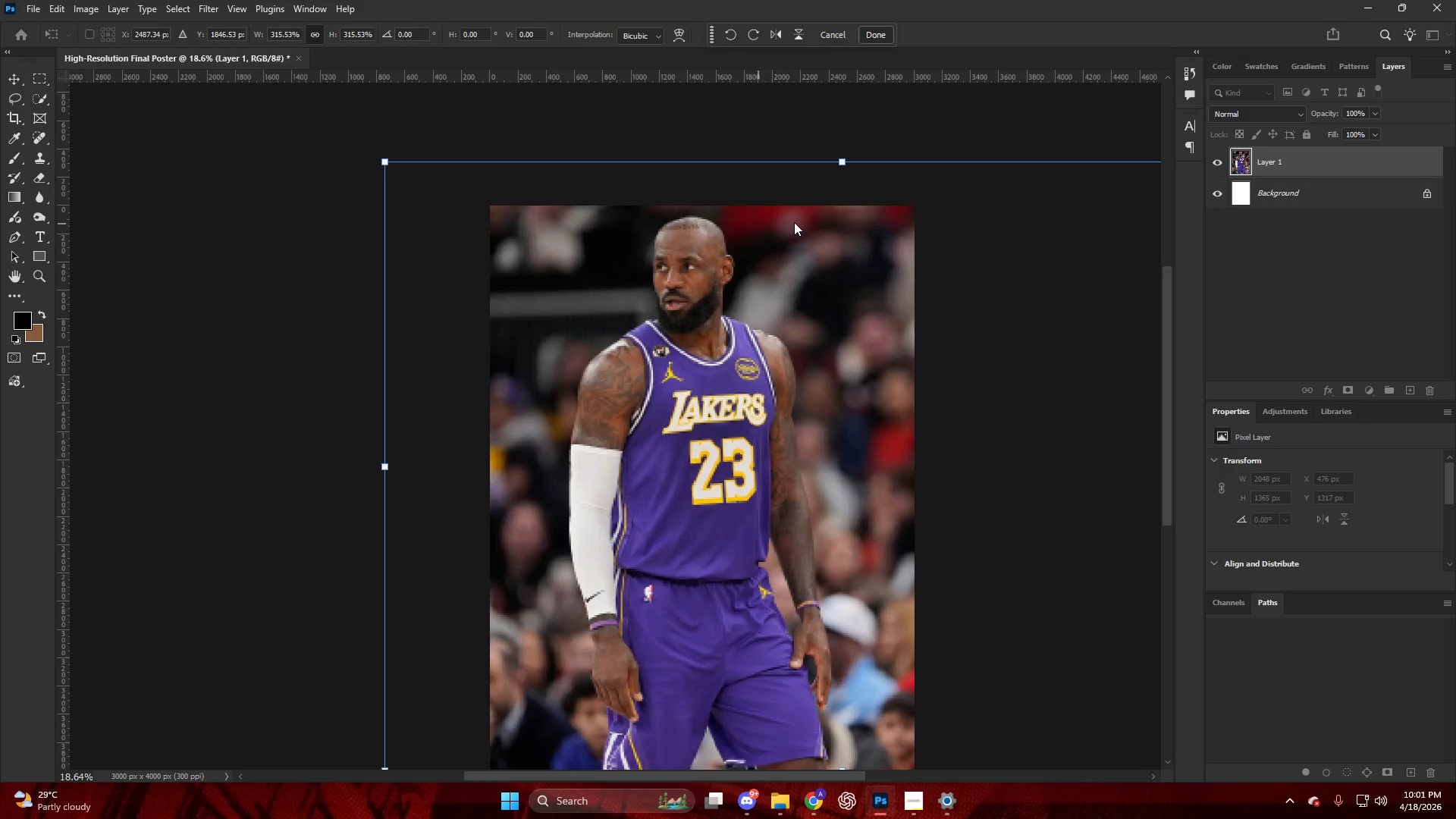 
hold_key(key=AltLeft, duration=1.42)
scroll: coordinate [835, 275], scroll_direction: down, amount: 5.0
 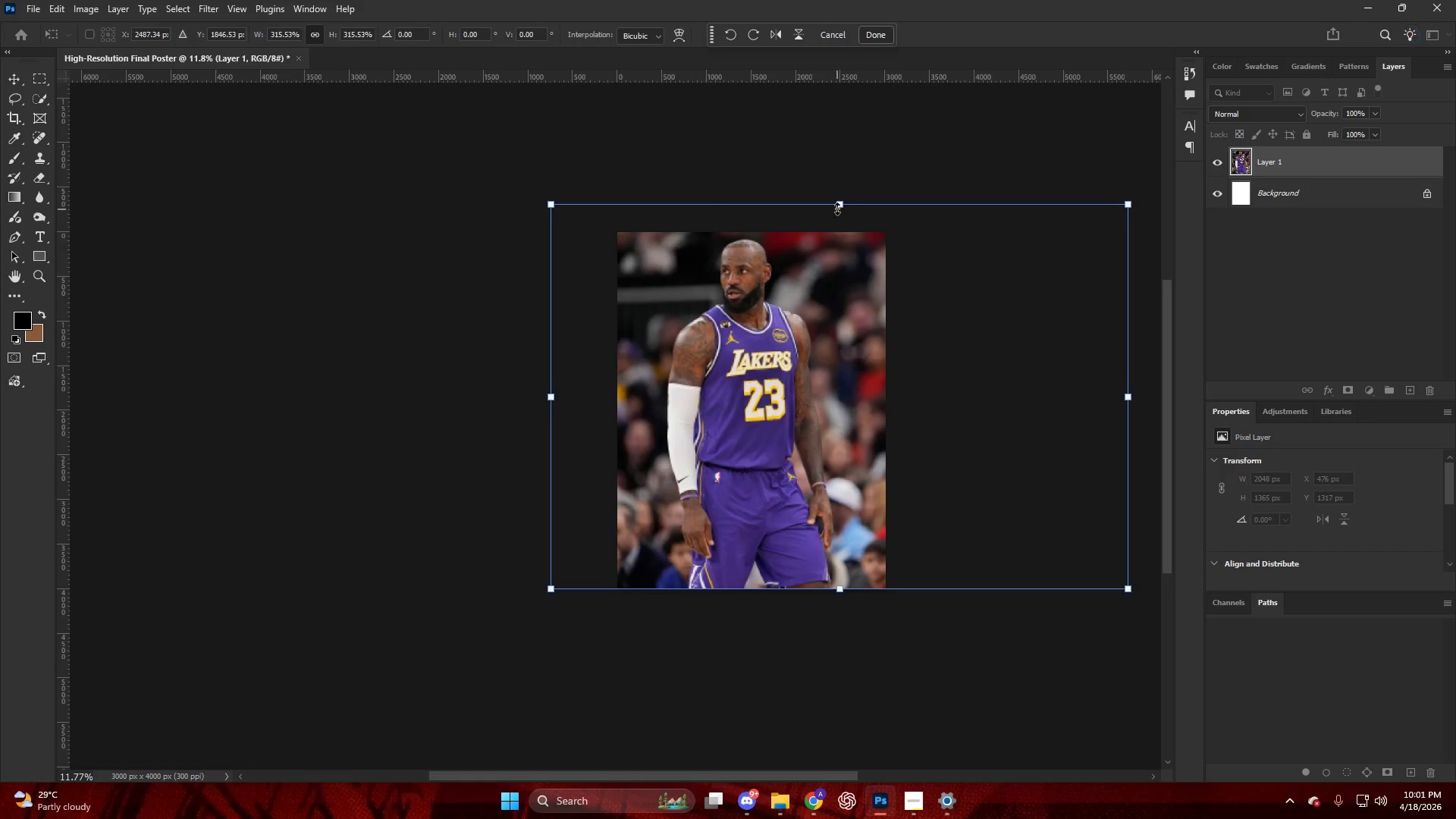 
left_click_drag(start_coordinate=[841, 206], to_coordinate=[866, 124])
 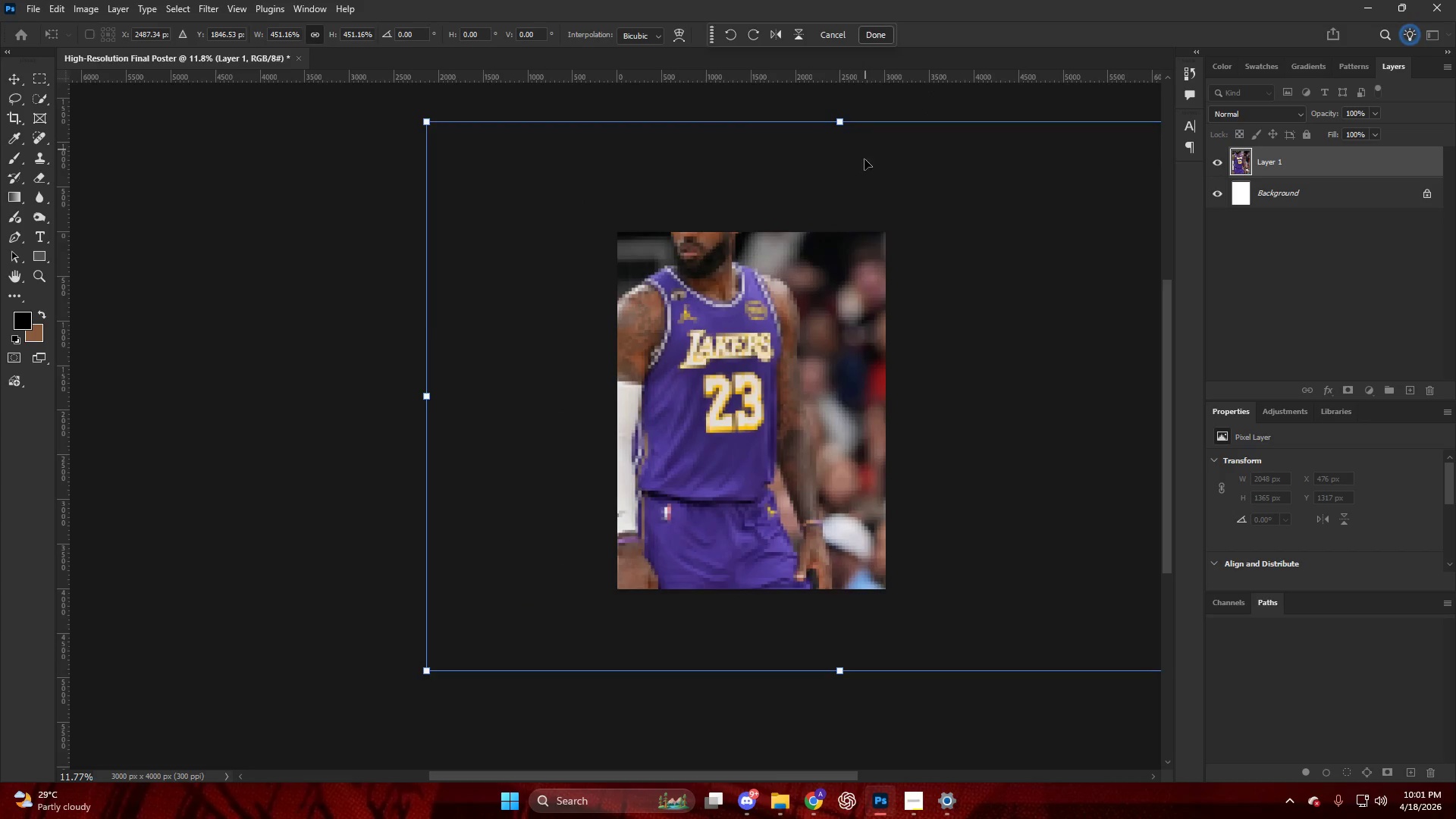 
left_click_drag(start_coordinate=[865, 167], to_coordinate=[913, 251])
 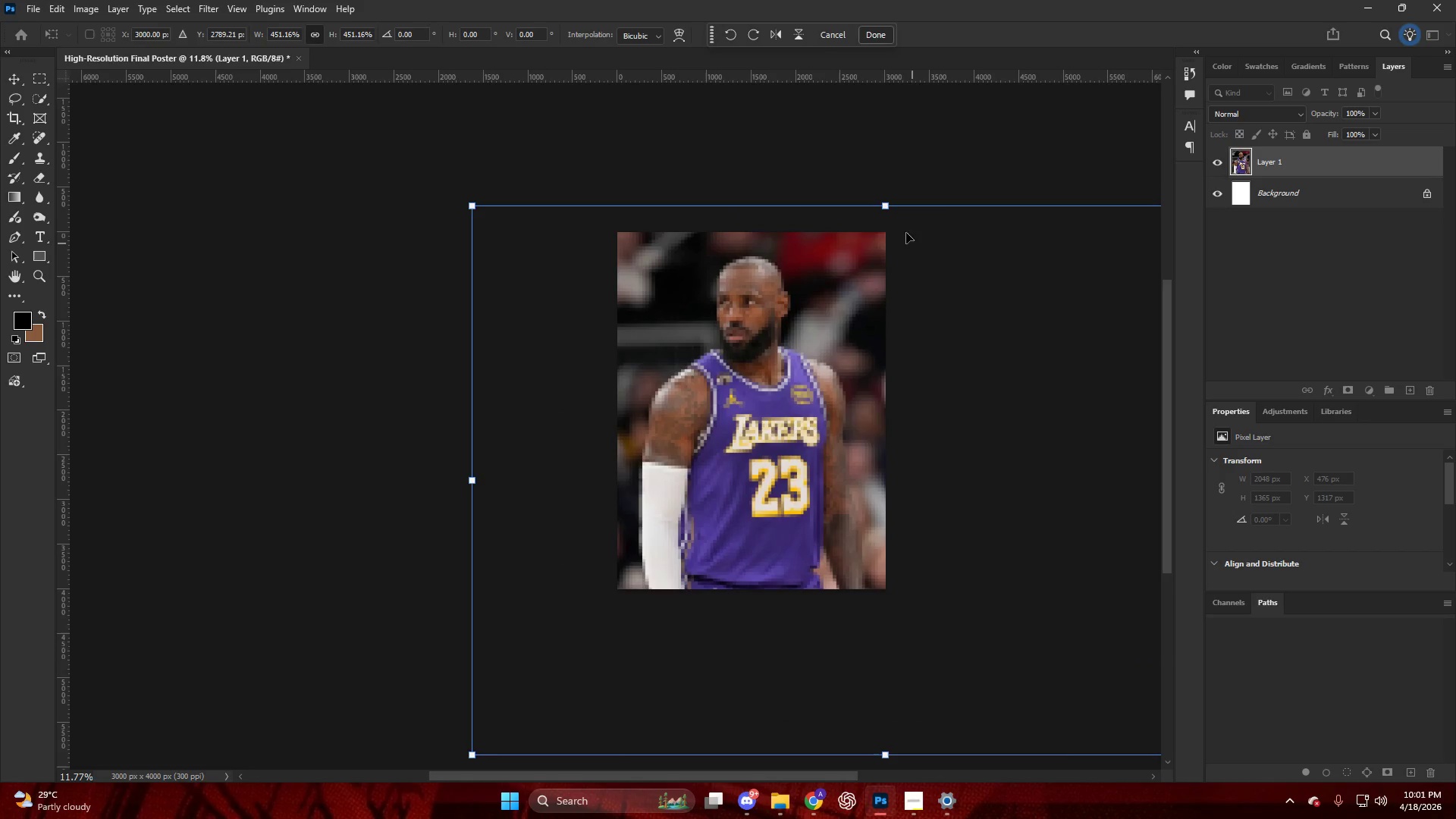 
hold_key(key=AltLeft, duration=0.67)
left_click_drag(start_coordinate=[890, 202], to_coordinate=[882, 185])
 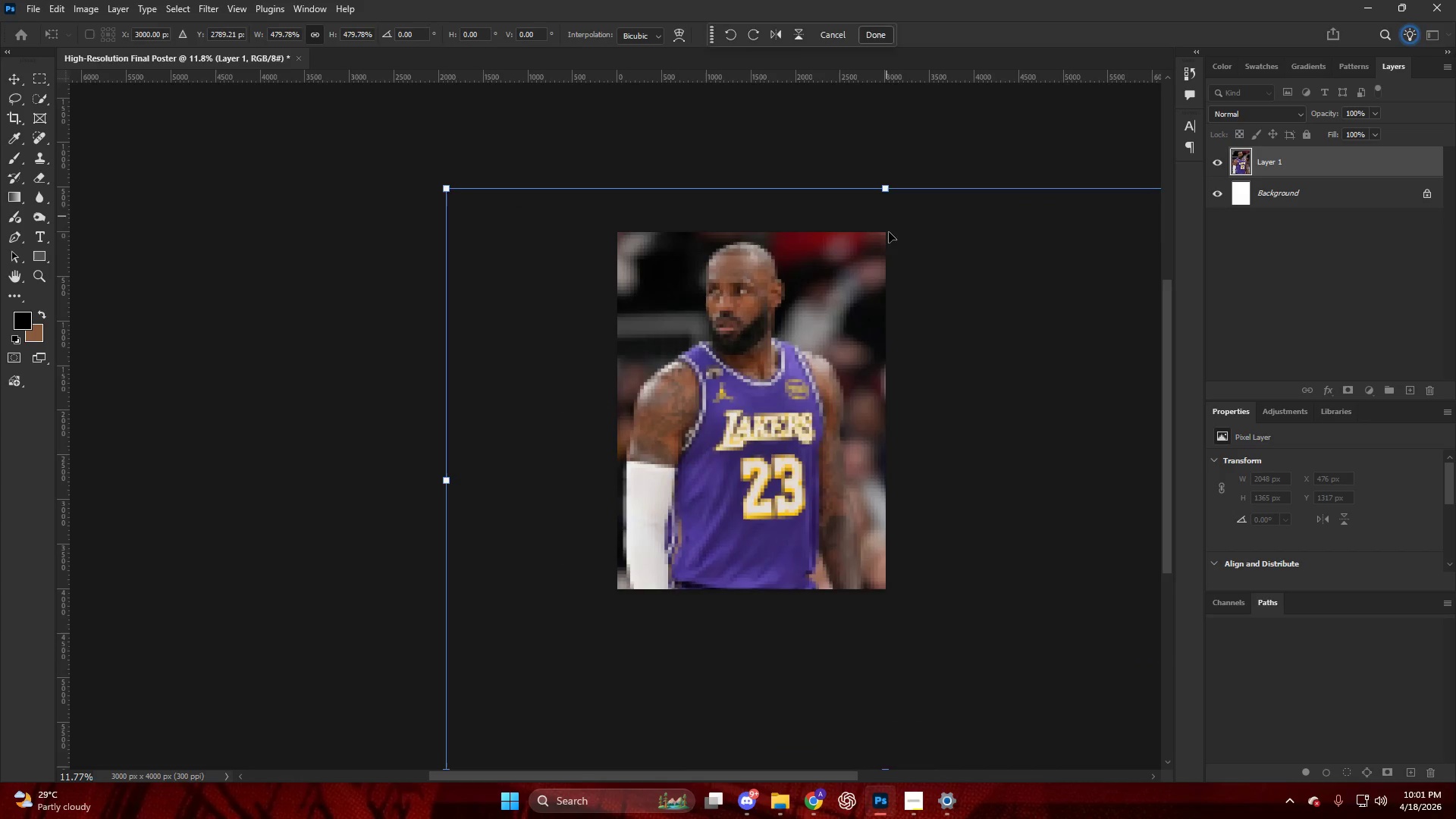 
left_click_drag(start_coordinate=[890, 234], to_coordinate=[917, 243])
 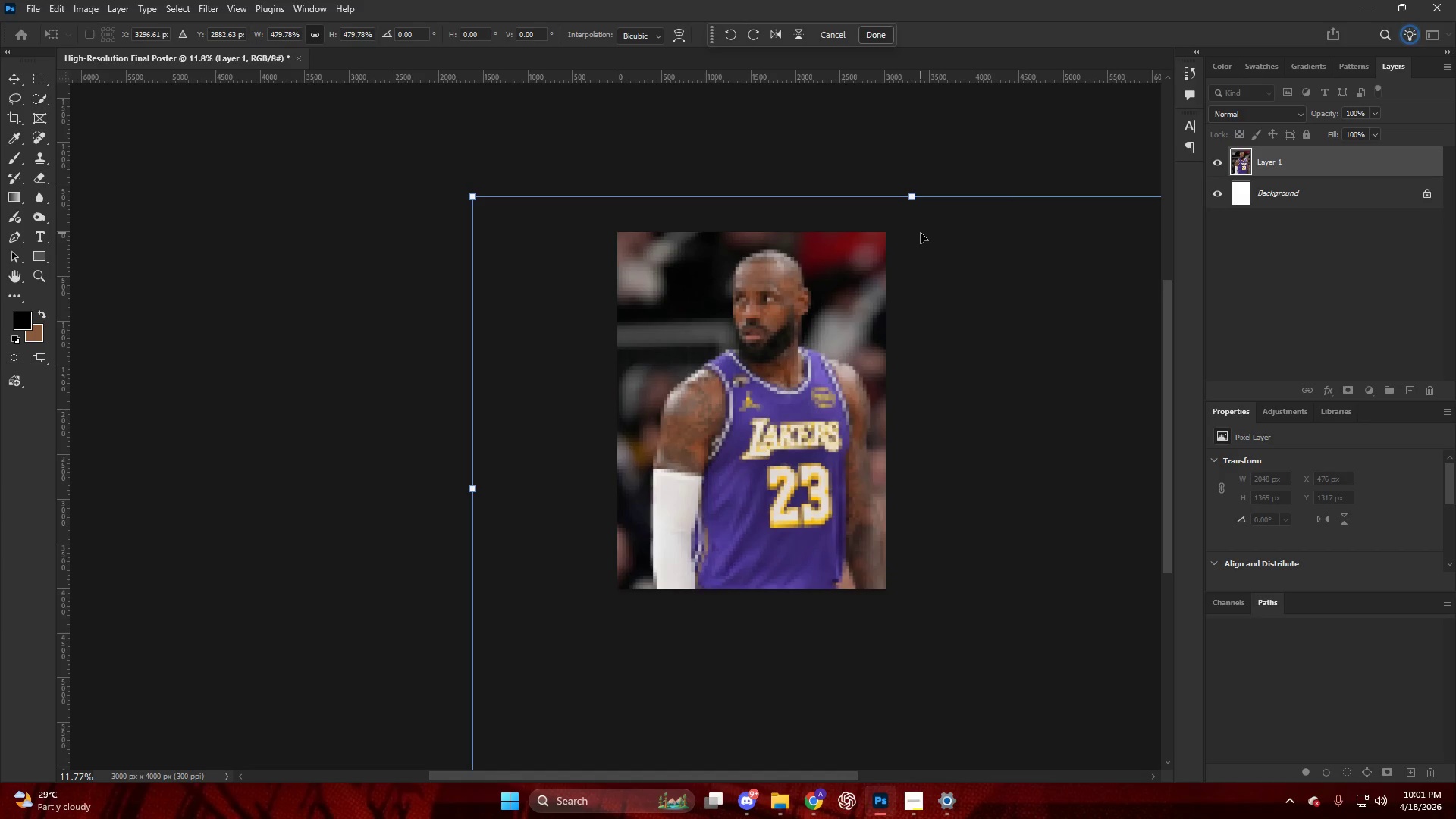 
key(NumpadEnter)
 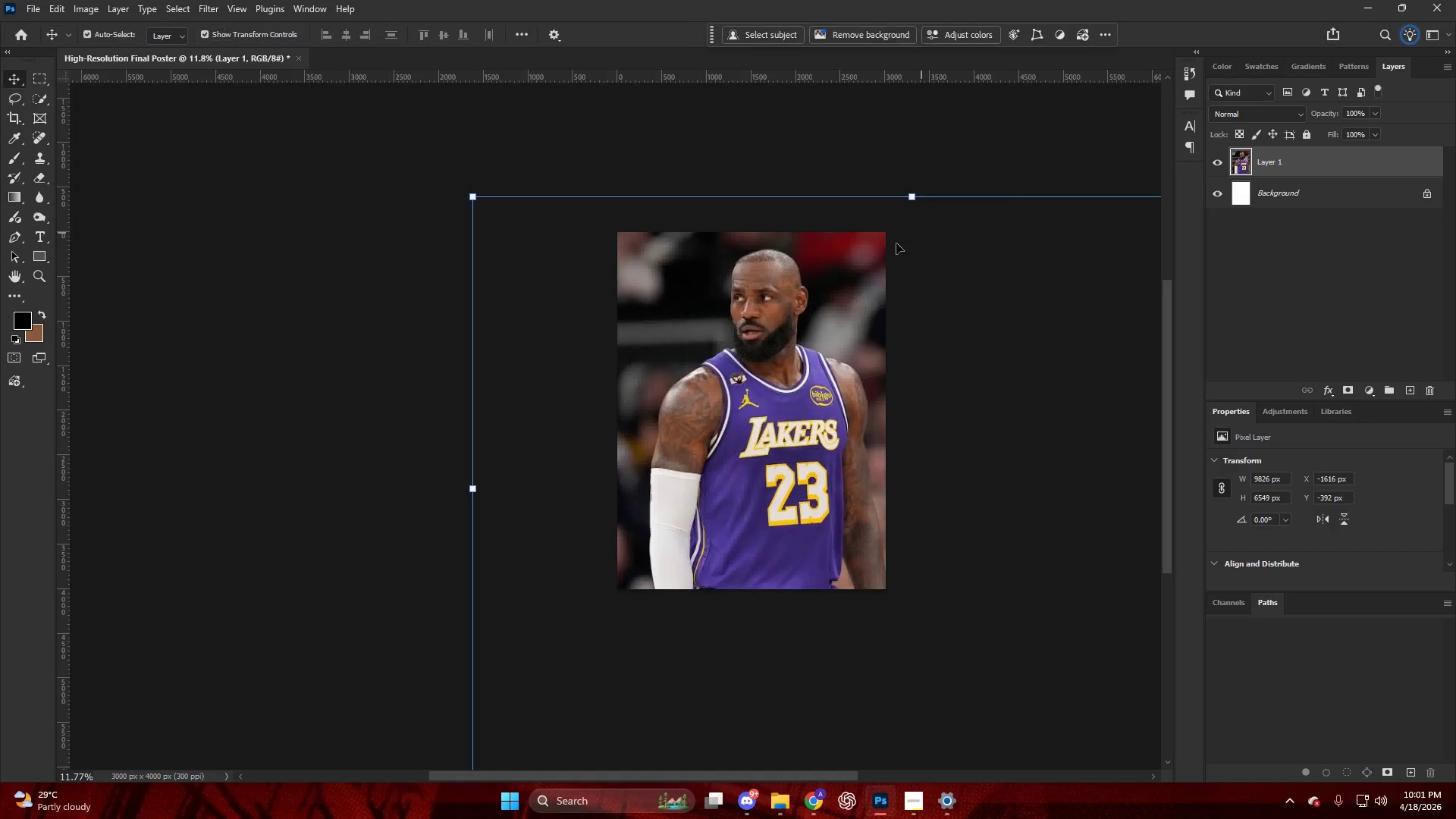 
hold_key(key=AltLeft, duration=0.55)
scroll: coordinate [778, 318], scroll_direction: up, amount: 6.0
 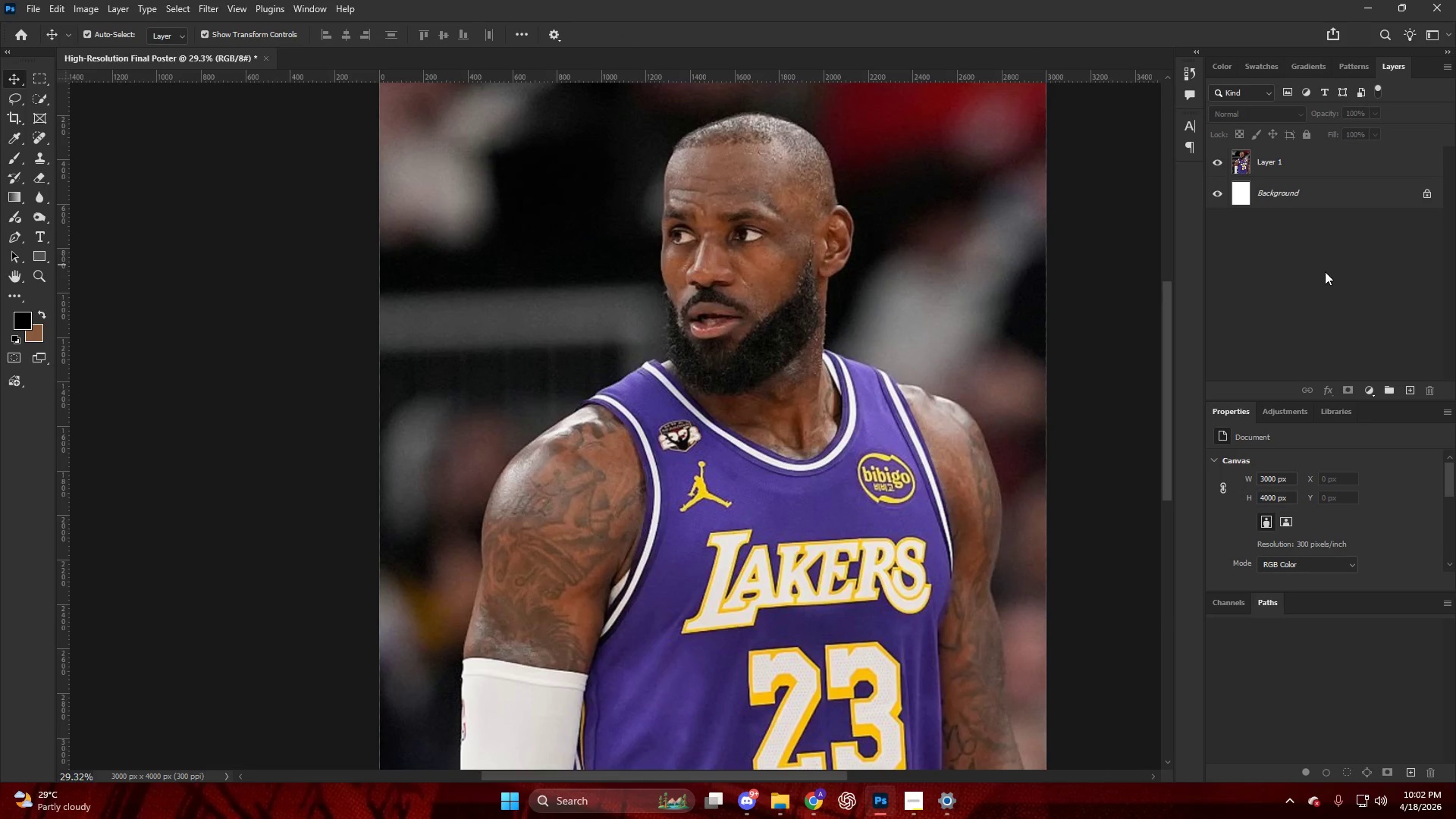 
hold_key(key=AltLeft, duration=0.42)
 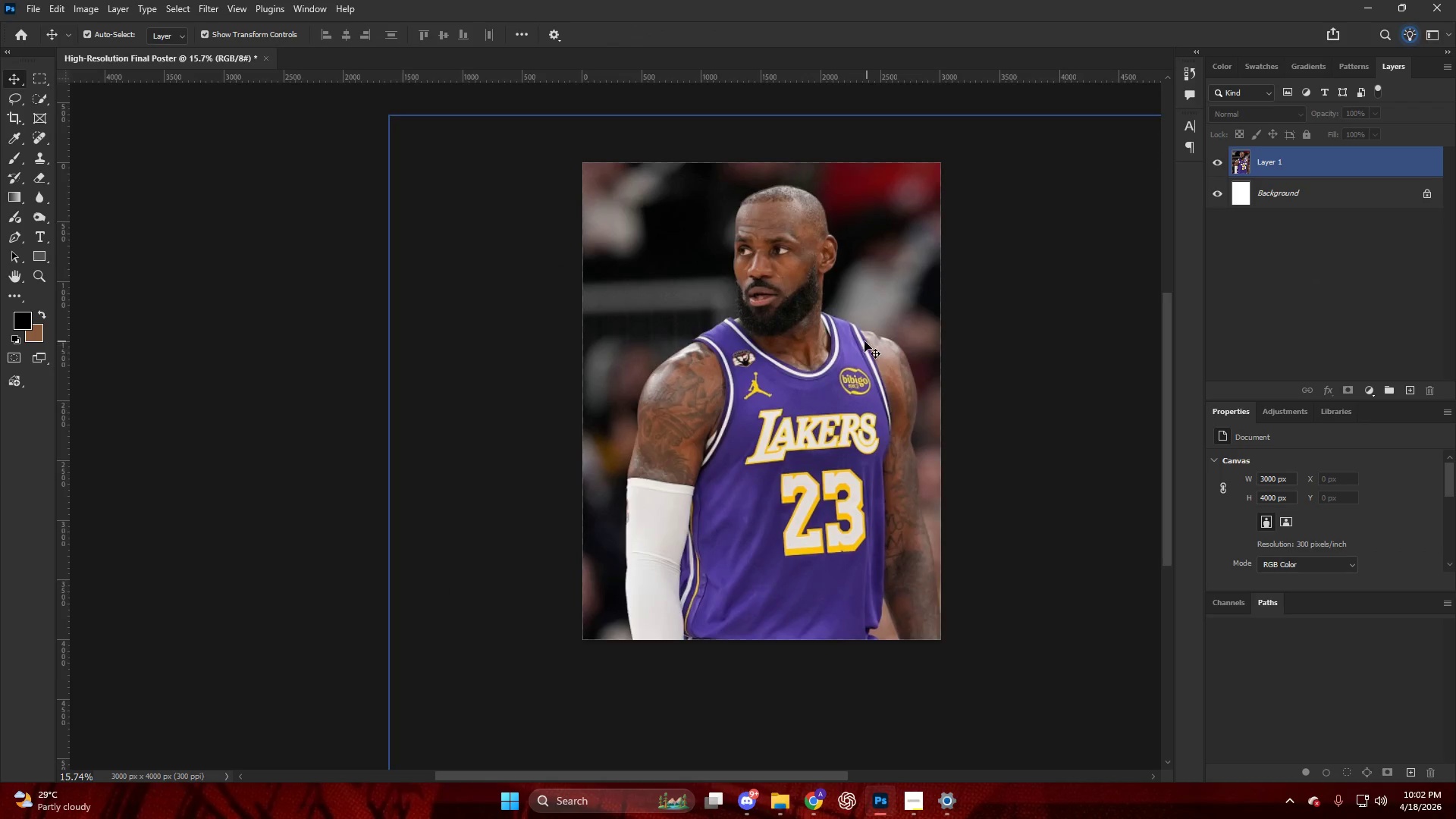 
key(Control+ControlLeft)
 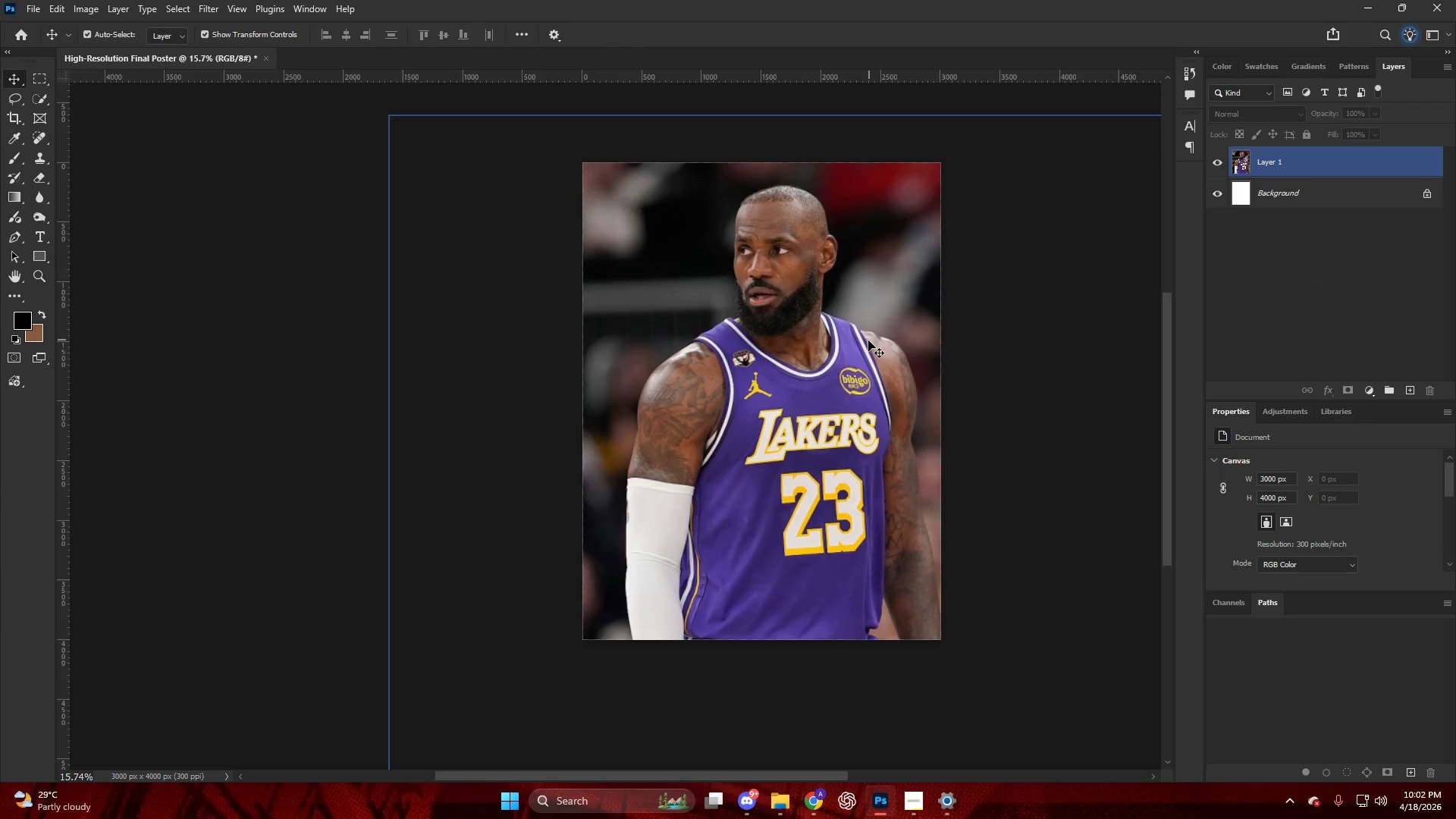 
key(Alt+AltLeft)
 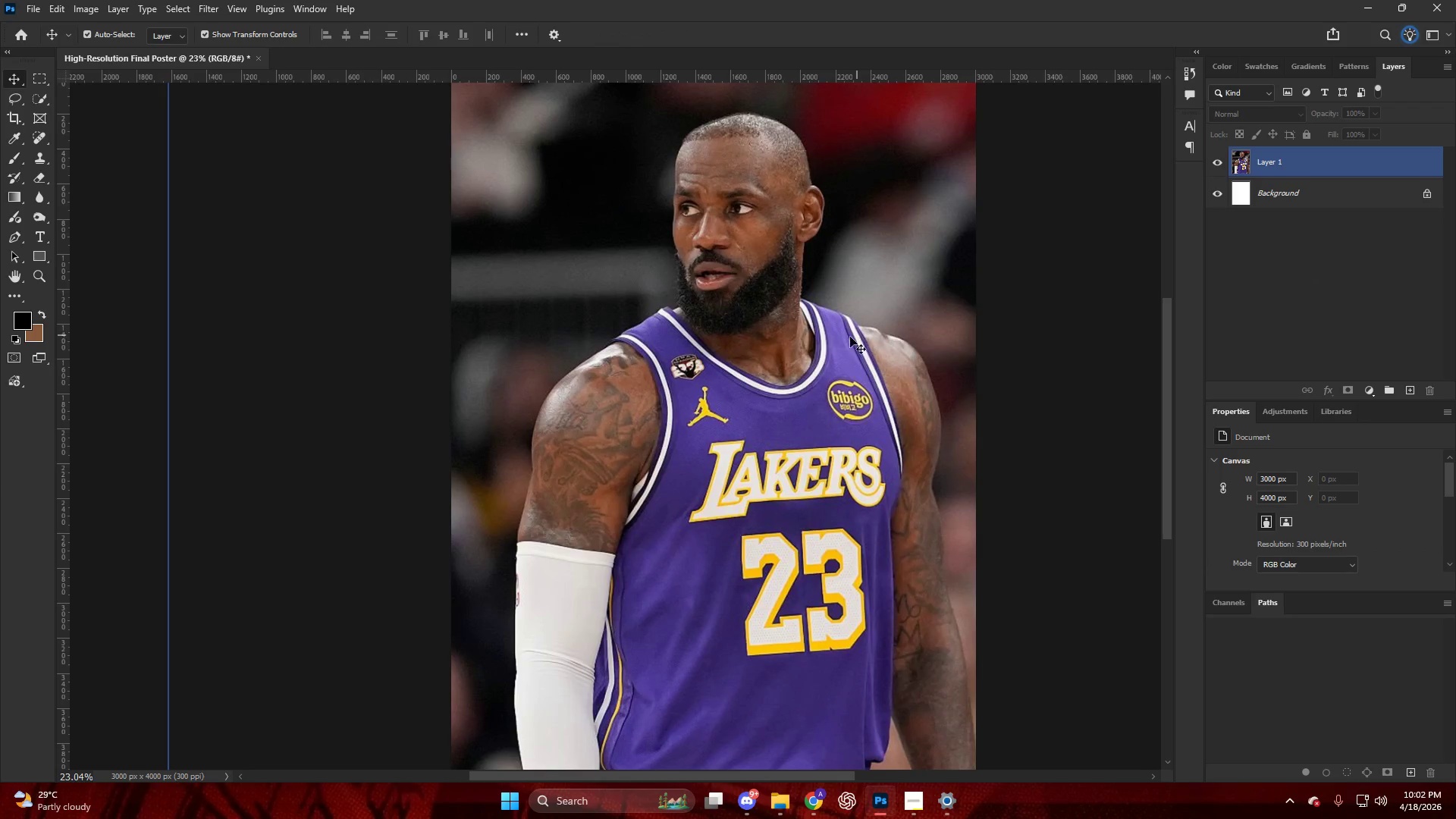 
scroll: coordinate [864, 341], scroll_direction: down, amount: 11.0
 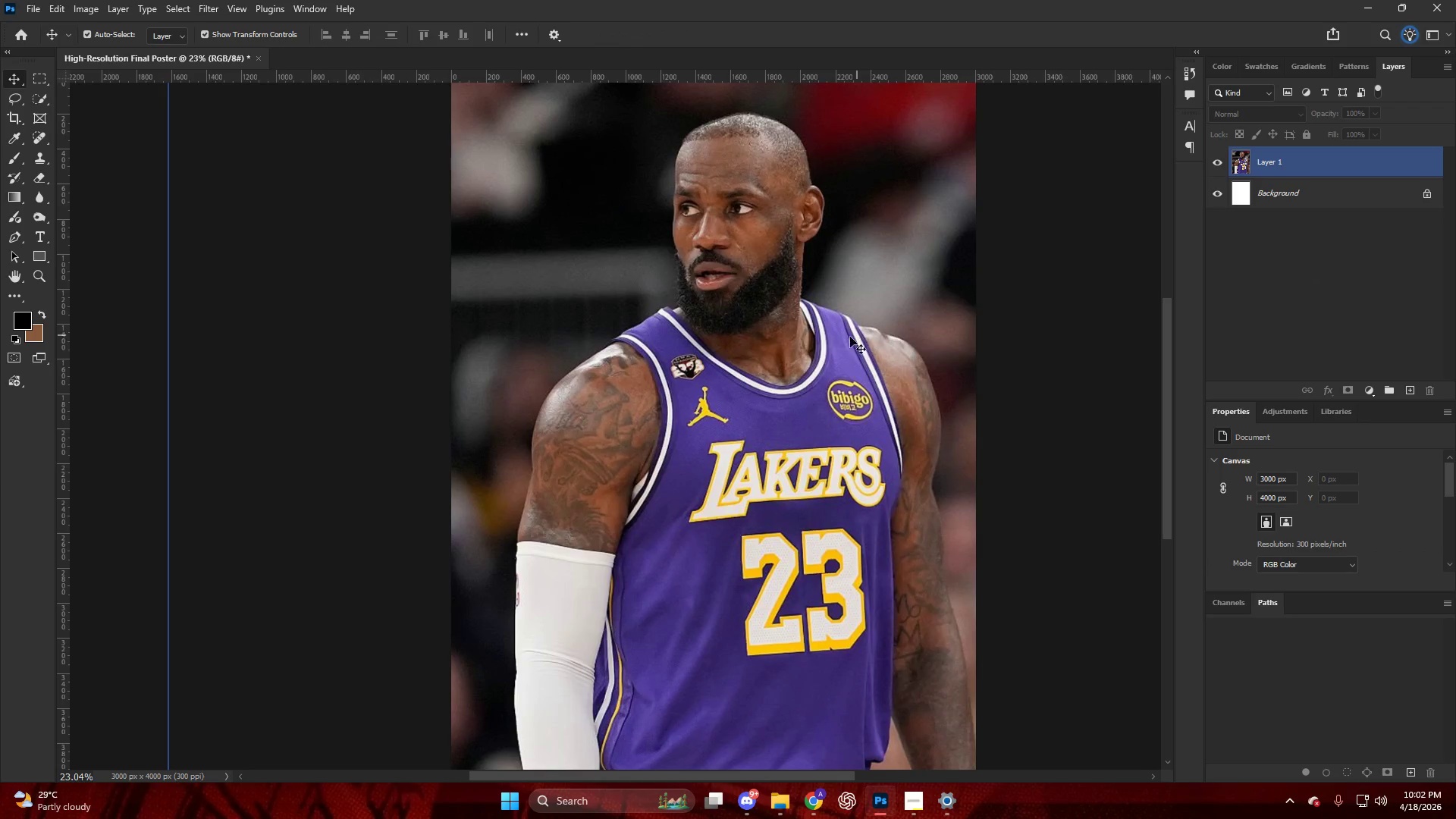 
hold_key(key=AltLeft, duration=0.36)
scroll: coordinate [834, 340], scroll_direction: down, amount: 4.0
 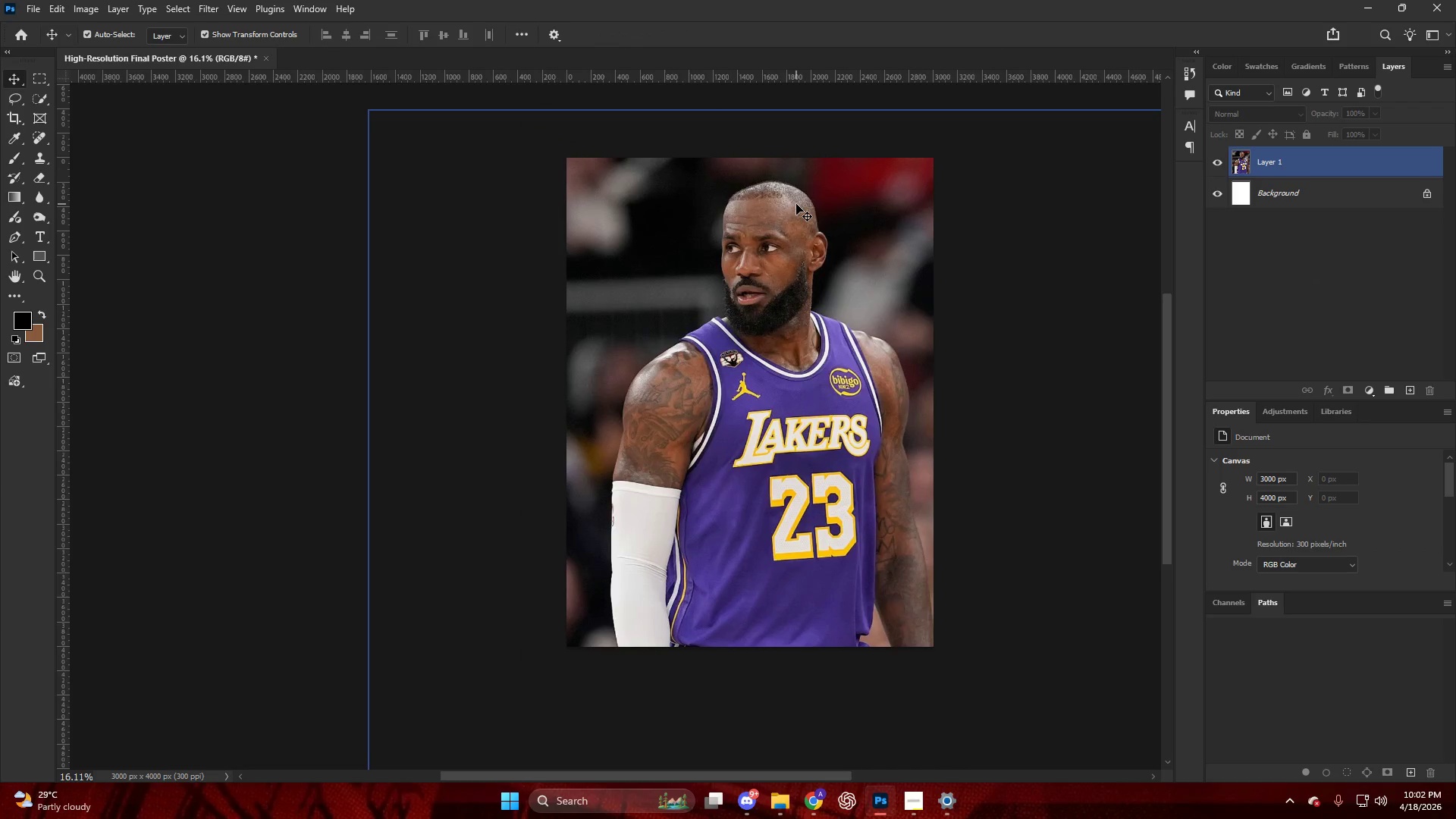 
hold_key(key=ControlLeft, duration=0.33)
 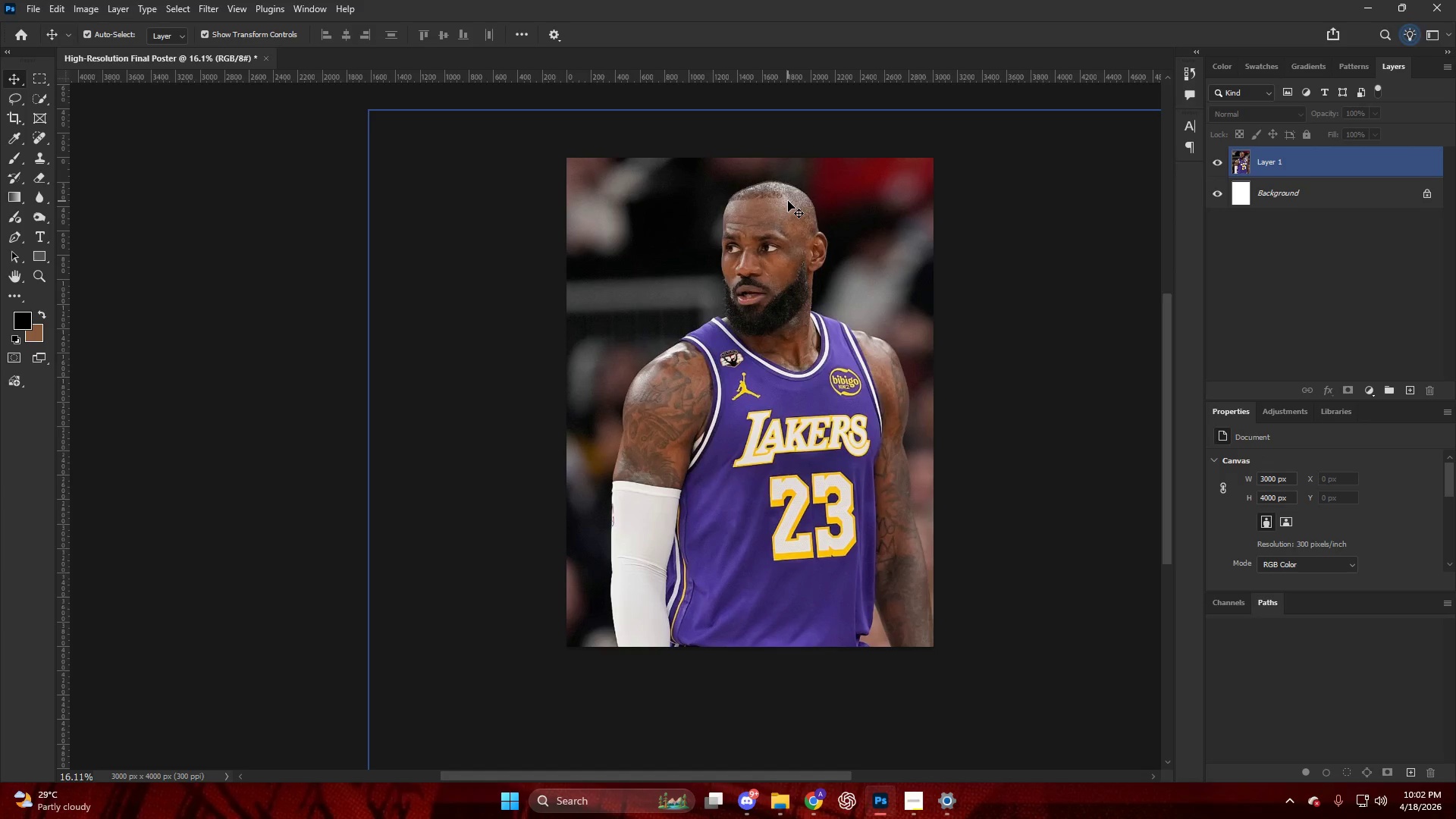 
wait(5.11)
 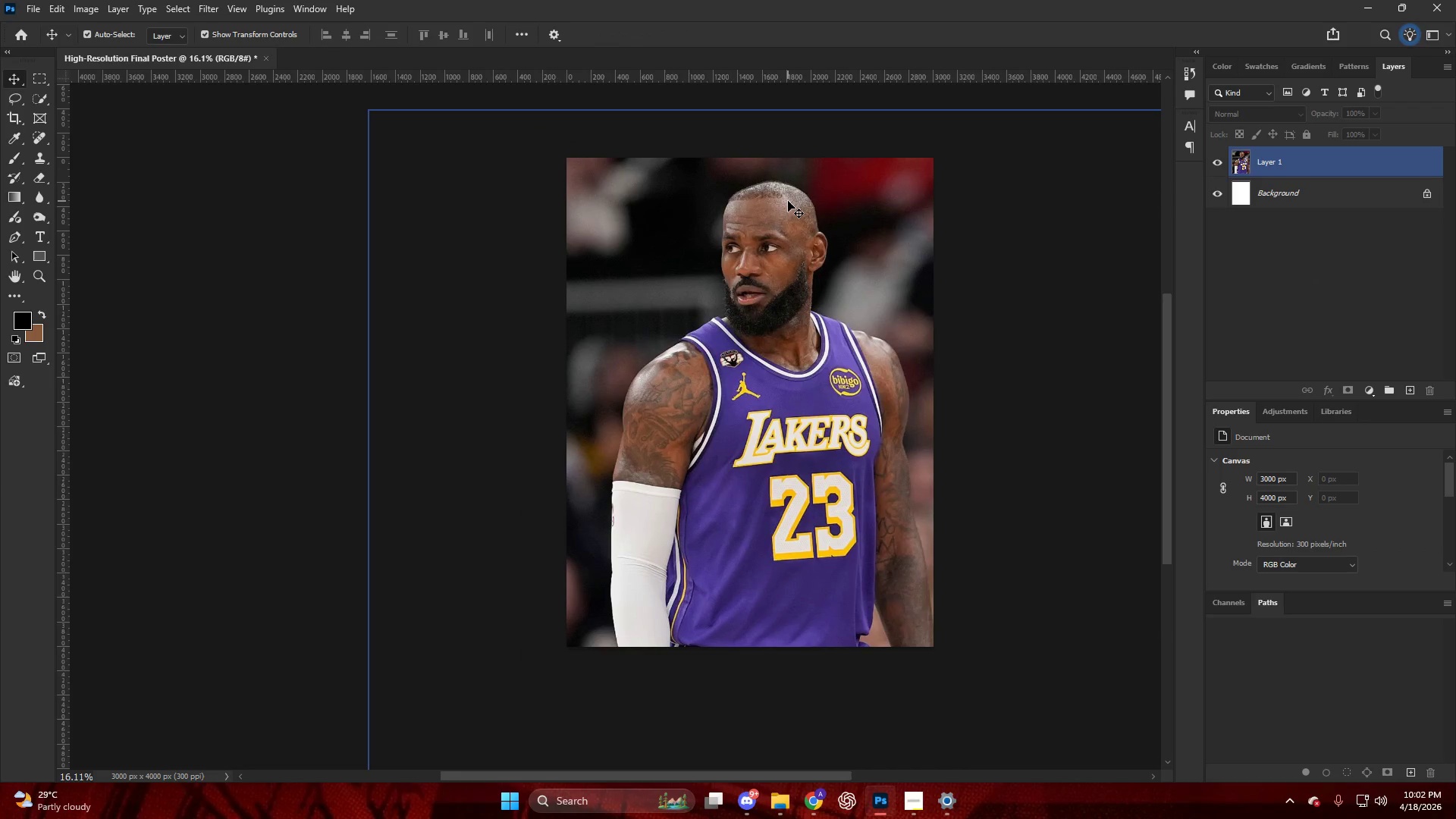 
key(Control+T)
 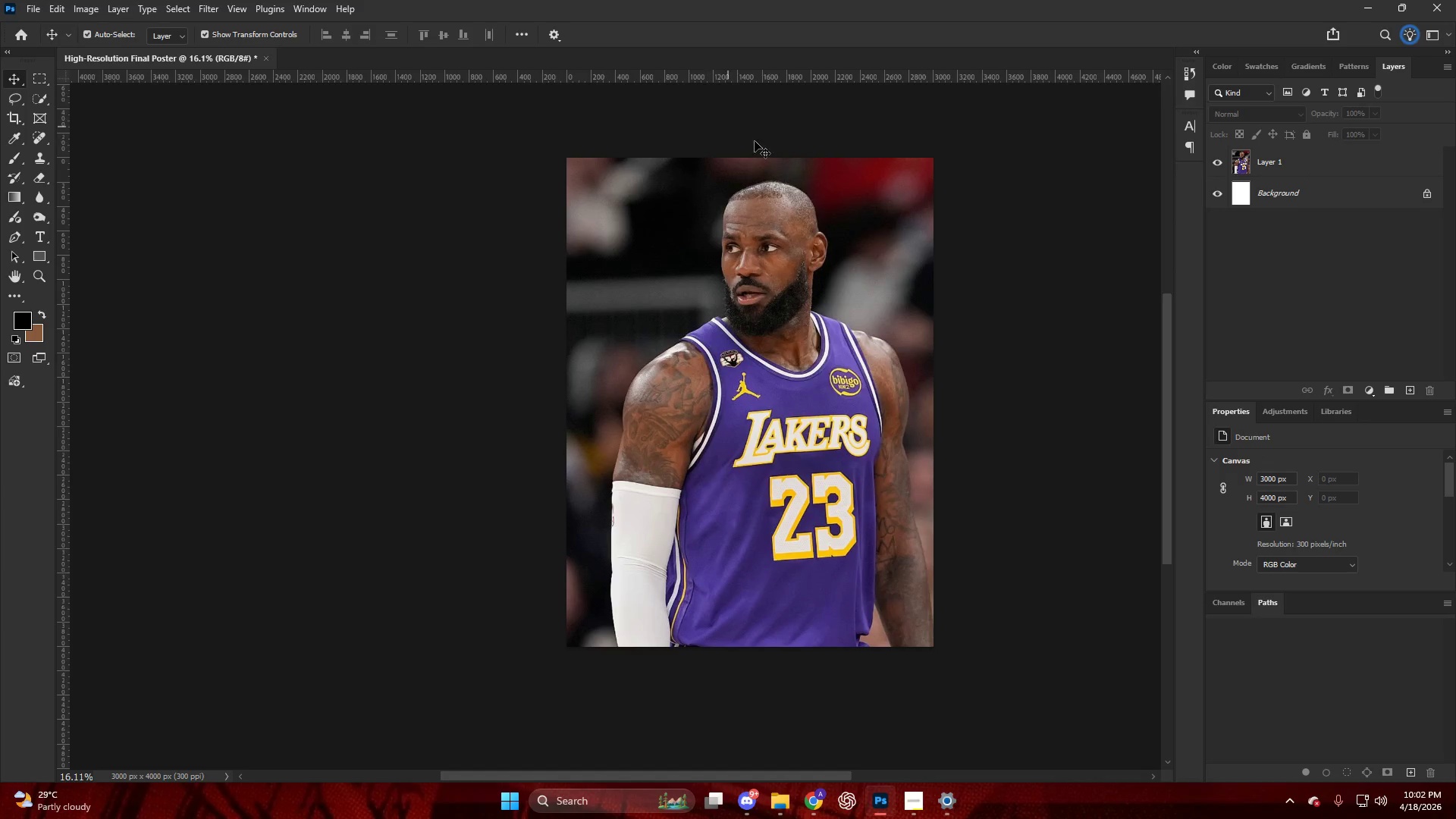 
hold_key(key=AltLeft, duration=0.33)
scroll: coordinate [765, 168], scroll_direction: down, amount: 5.0
 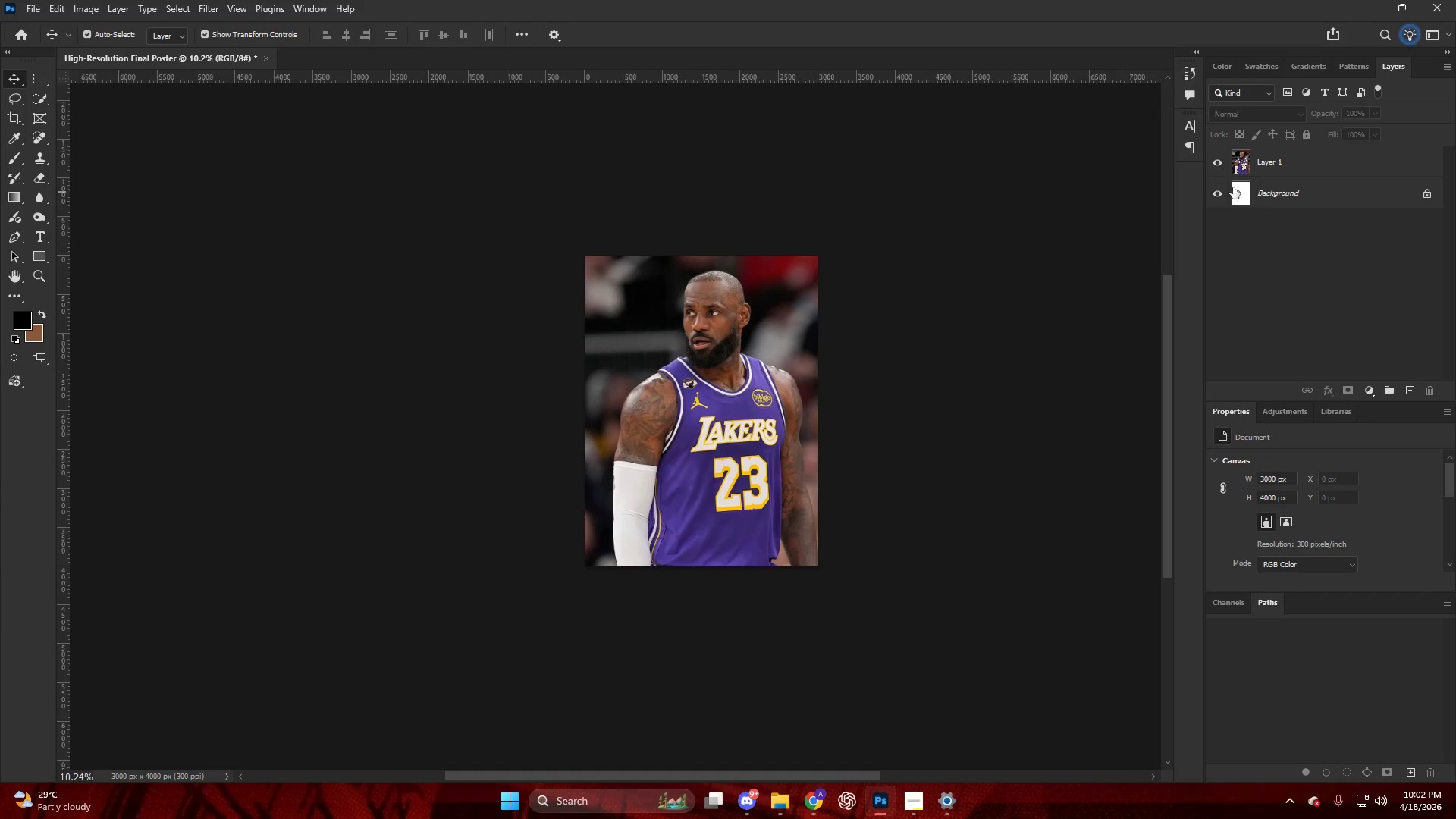 
left_click([1269, 174])
 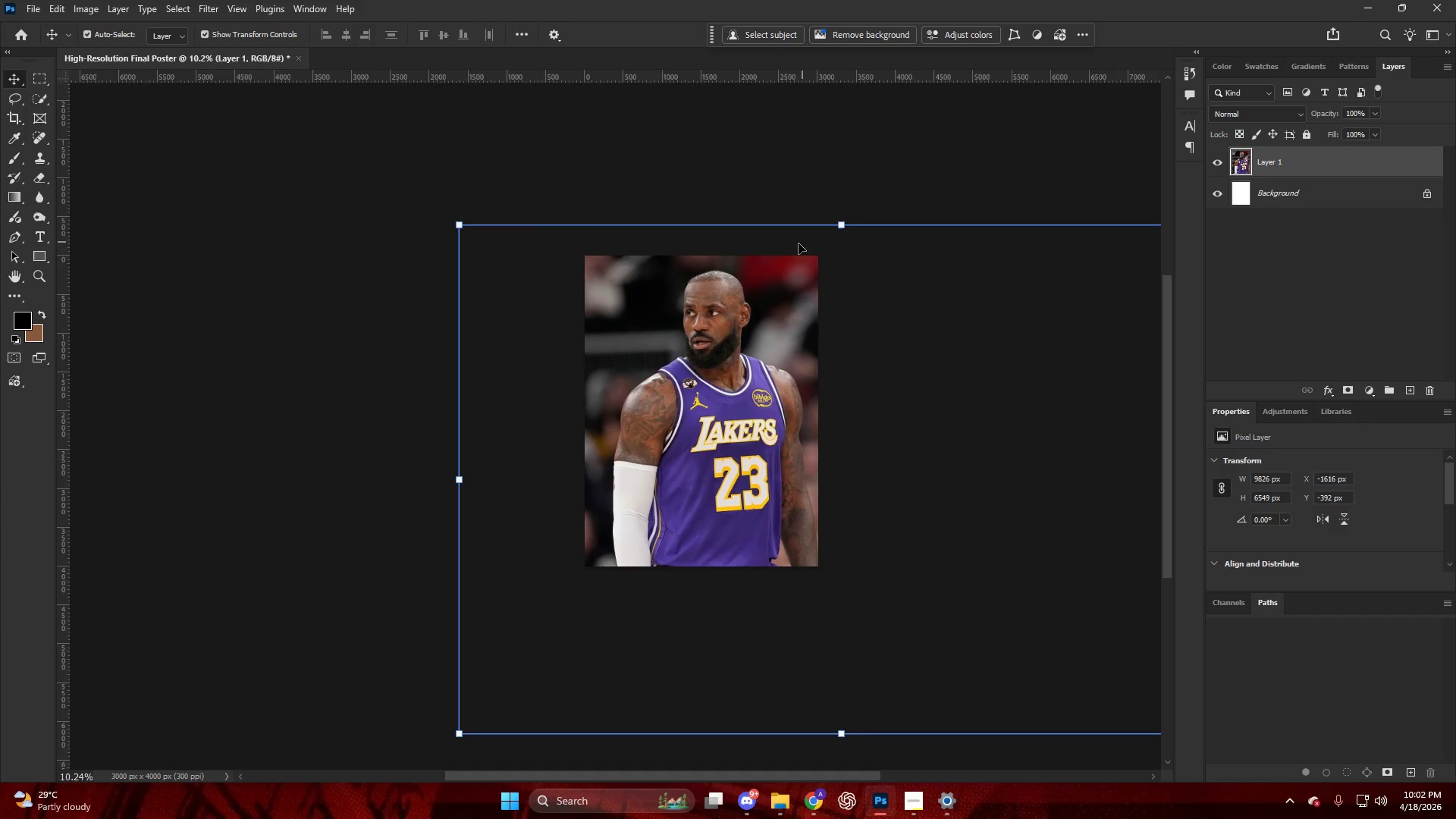 
hold_key(key=AltLeft, duration=0.86)
left_click_drag(start_coordinate=[845, 221], to_coordinate=[843, 210])
 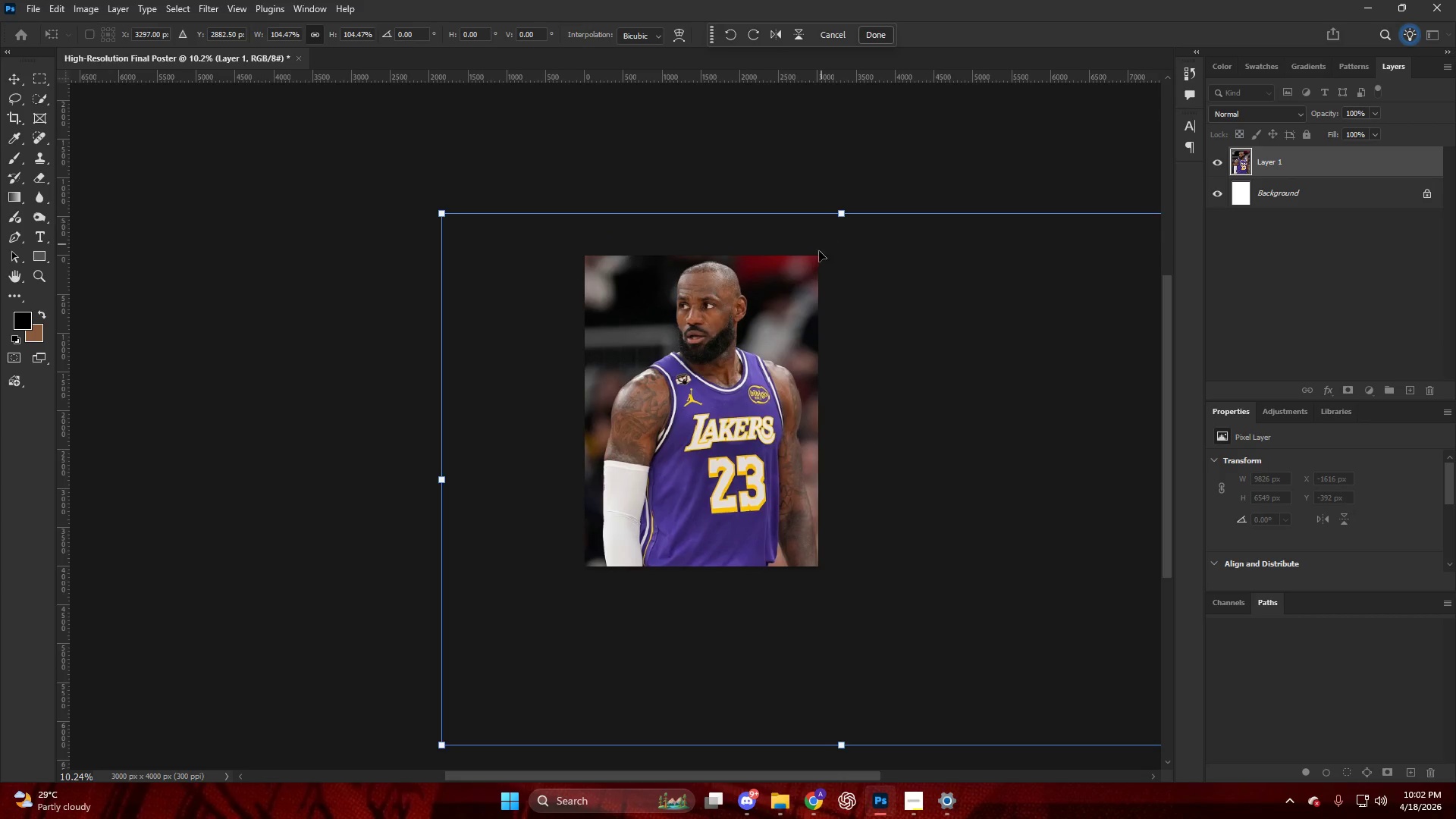 
left_click_drag(start_coordinate=[821, 252], to_coordinate=[824, 257])
 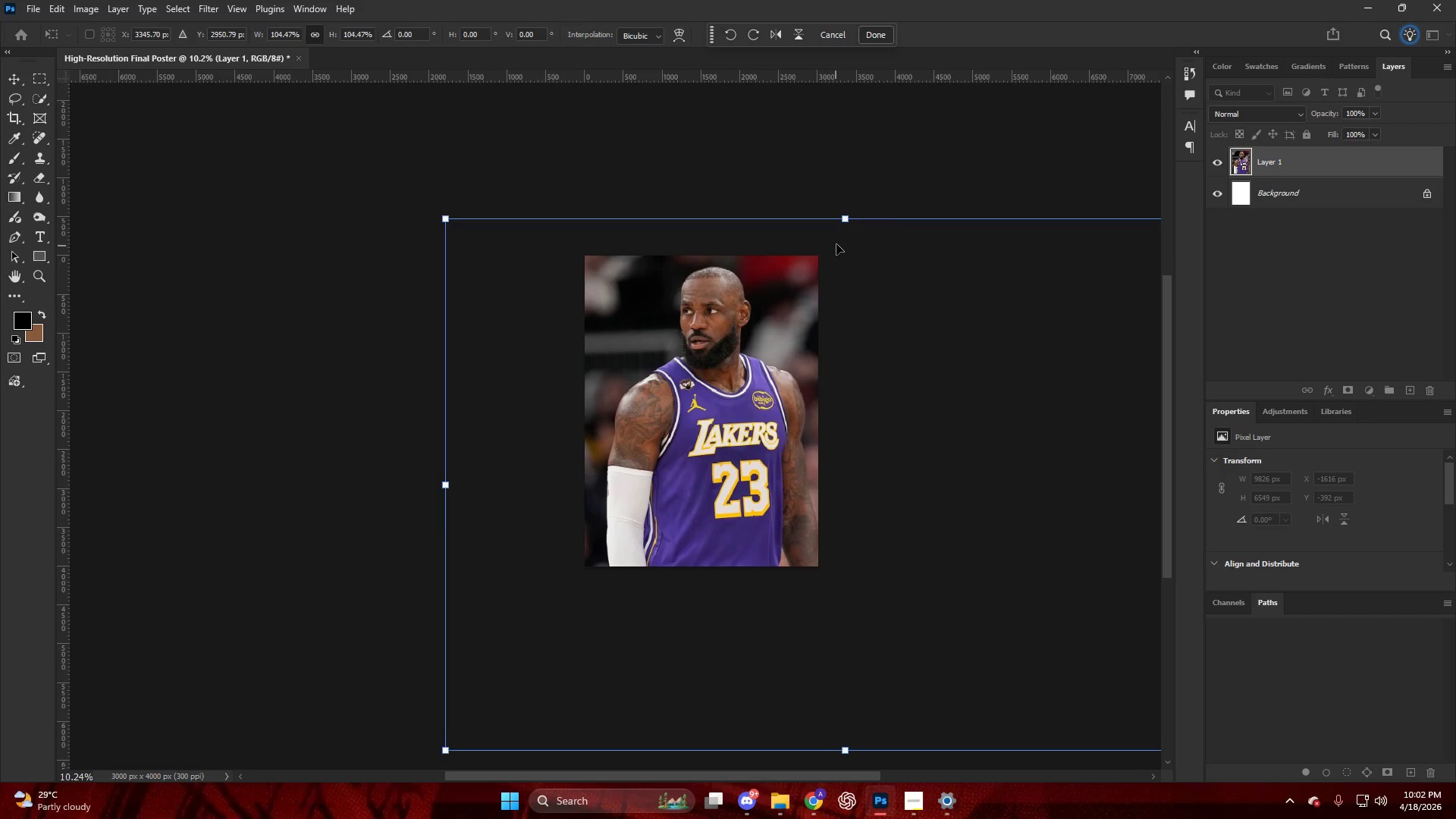 
hold_key(key=AltLeft, duration=0.72)
left_click_drag(start_coordinate=[842, 218], to_coordinate=[844, 214])
 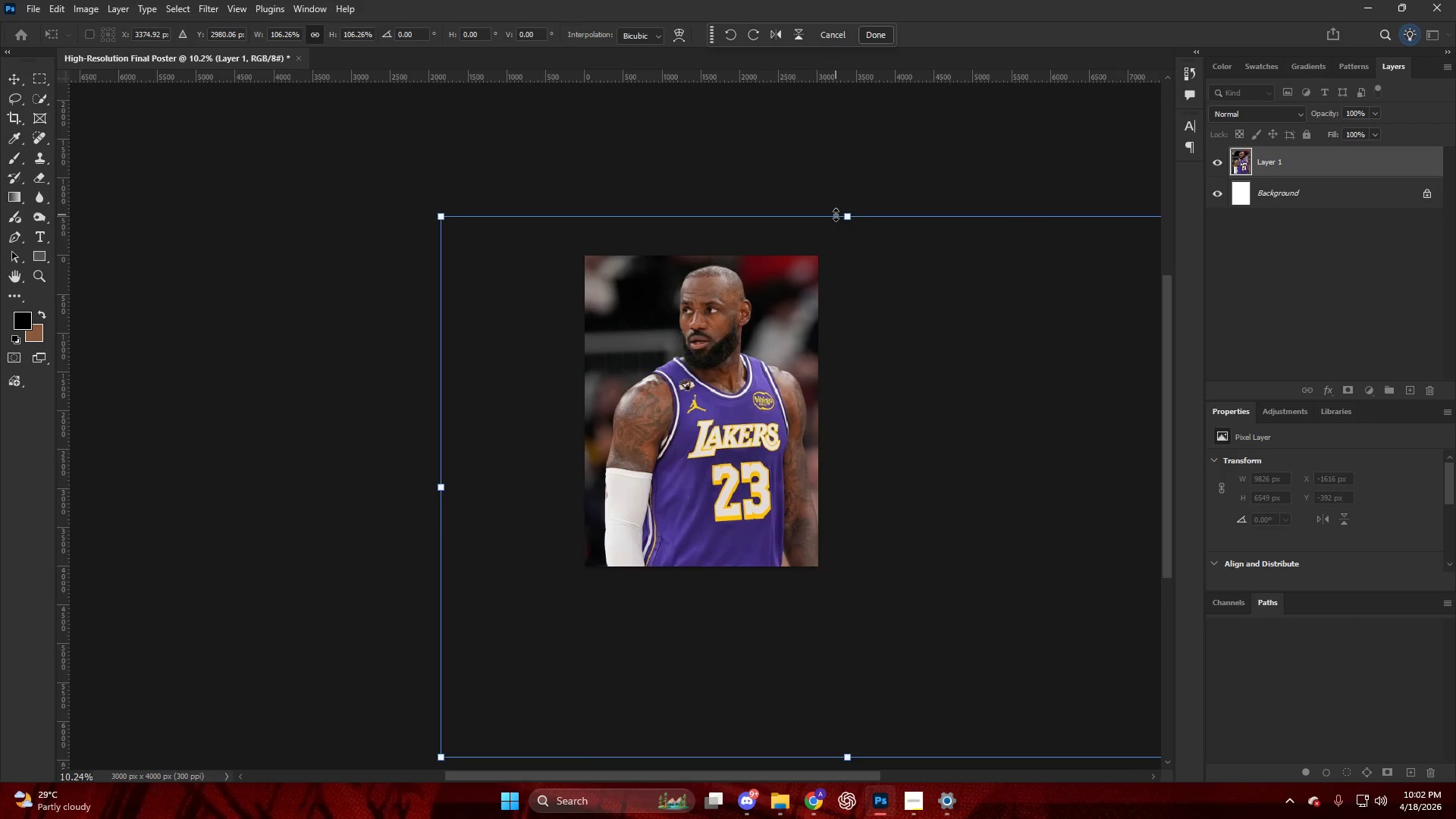 
key(NumpadEnter)
 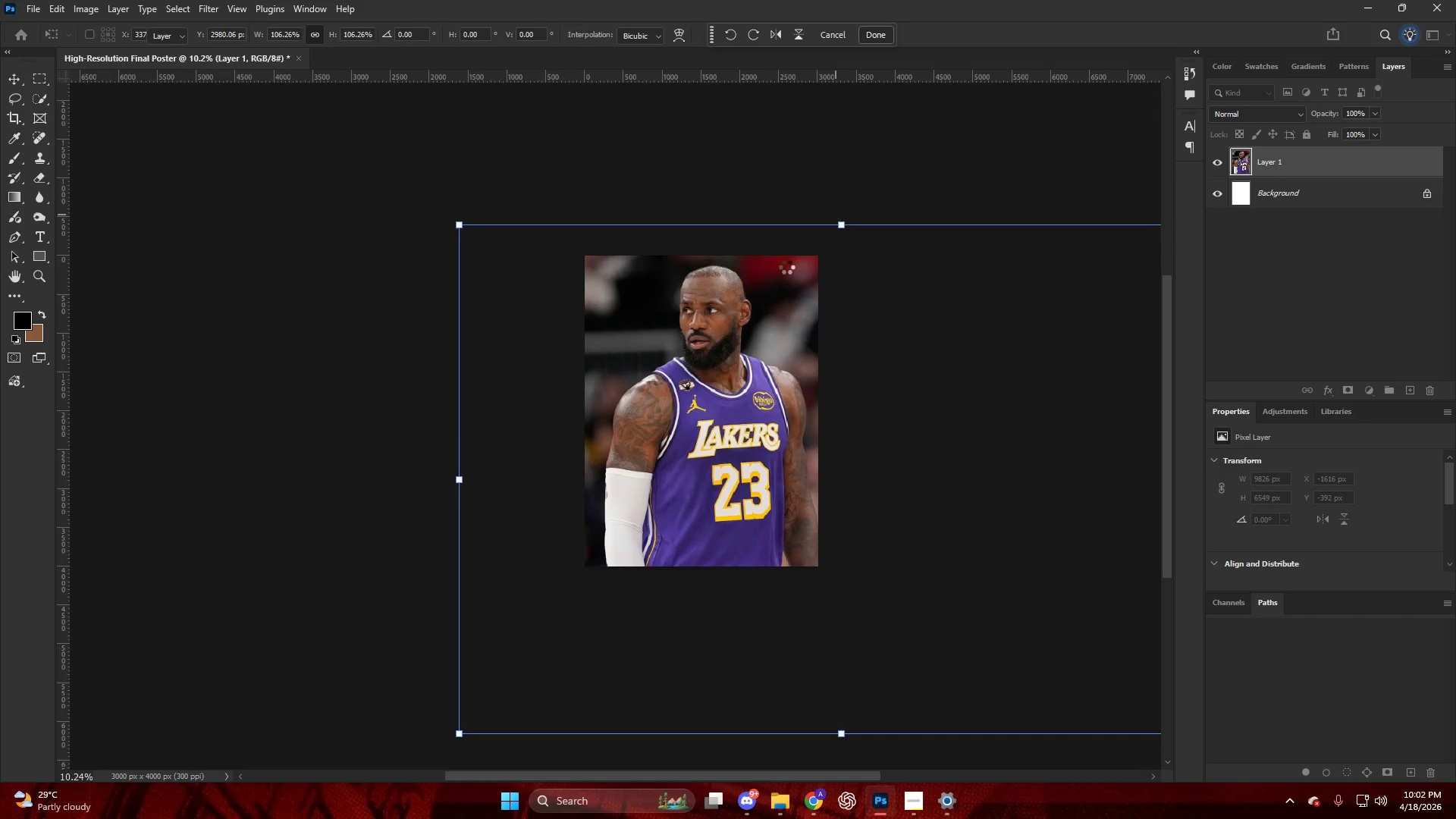 
hold_key(key=AltLeft, duration=0.5)
scroll: coordinate [730, 293], scroll_direction: up, amount: 8.0
 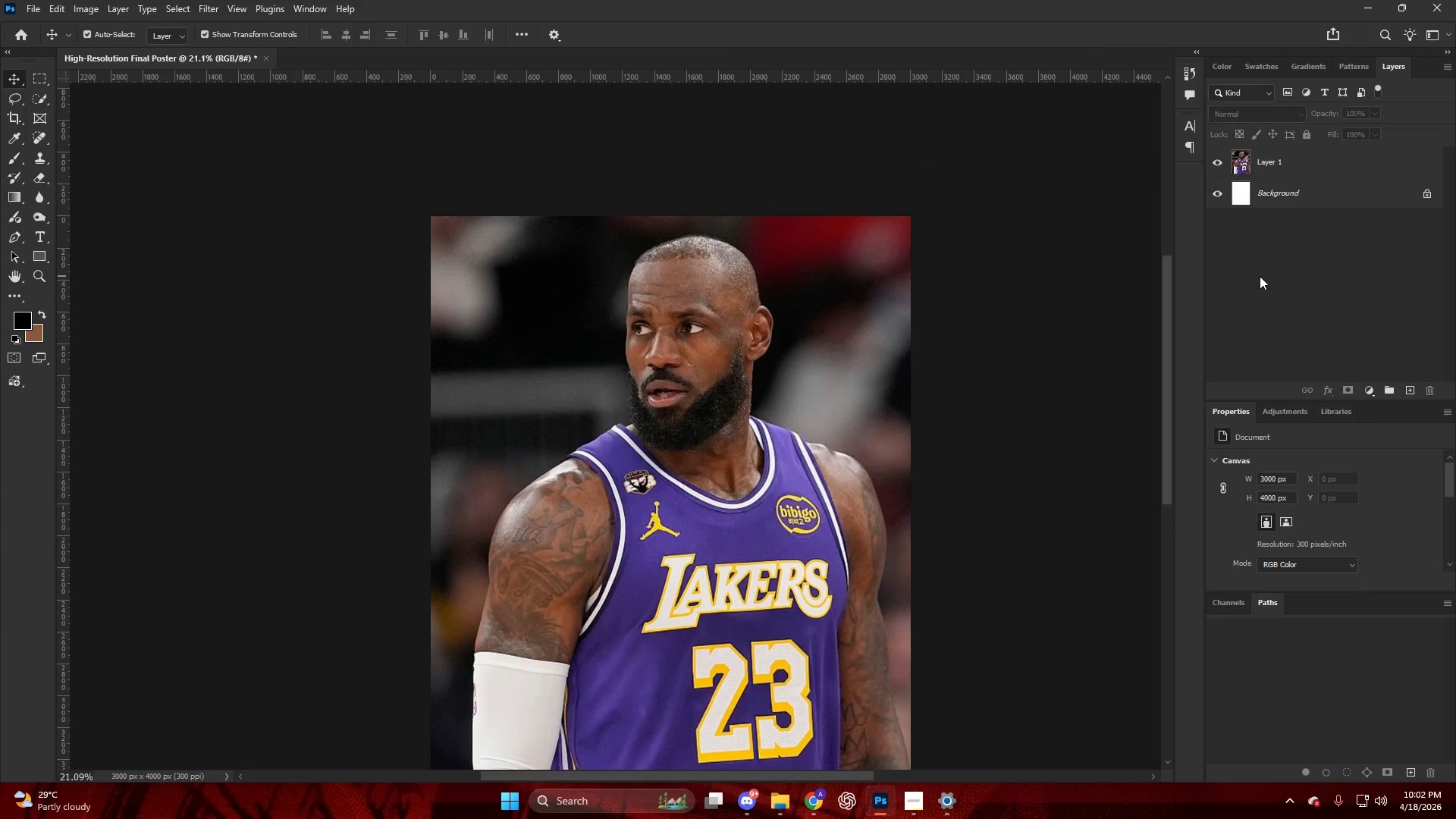 
key(V)
 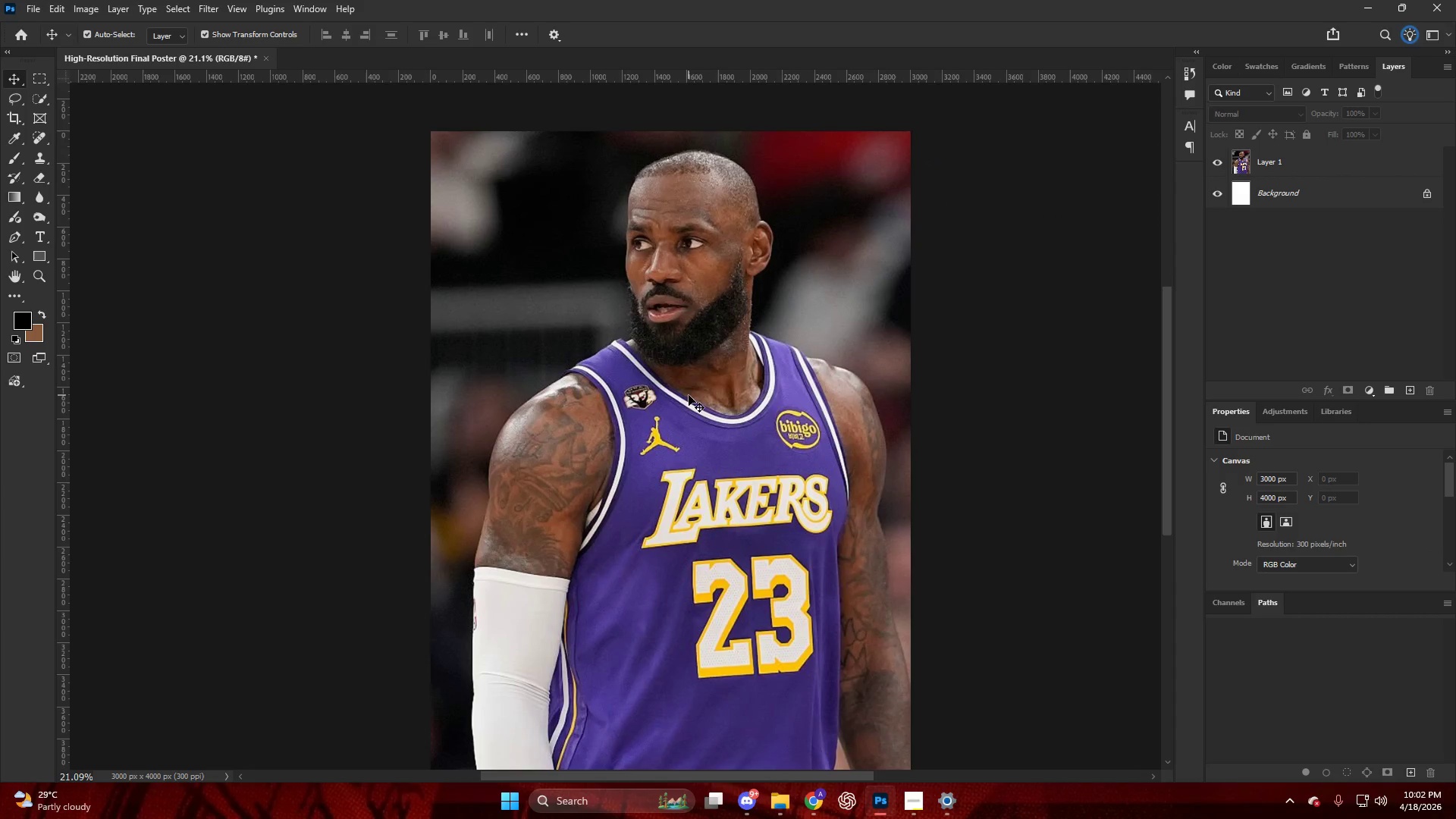 
left_click_drag(start_coordinate=[689, 395], to_coordinate=[691, 387])
 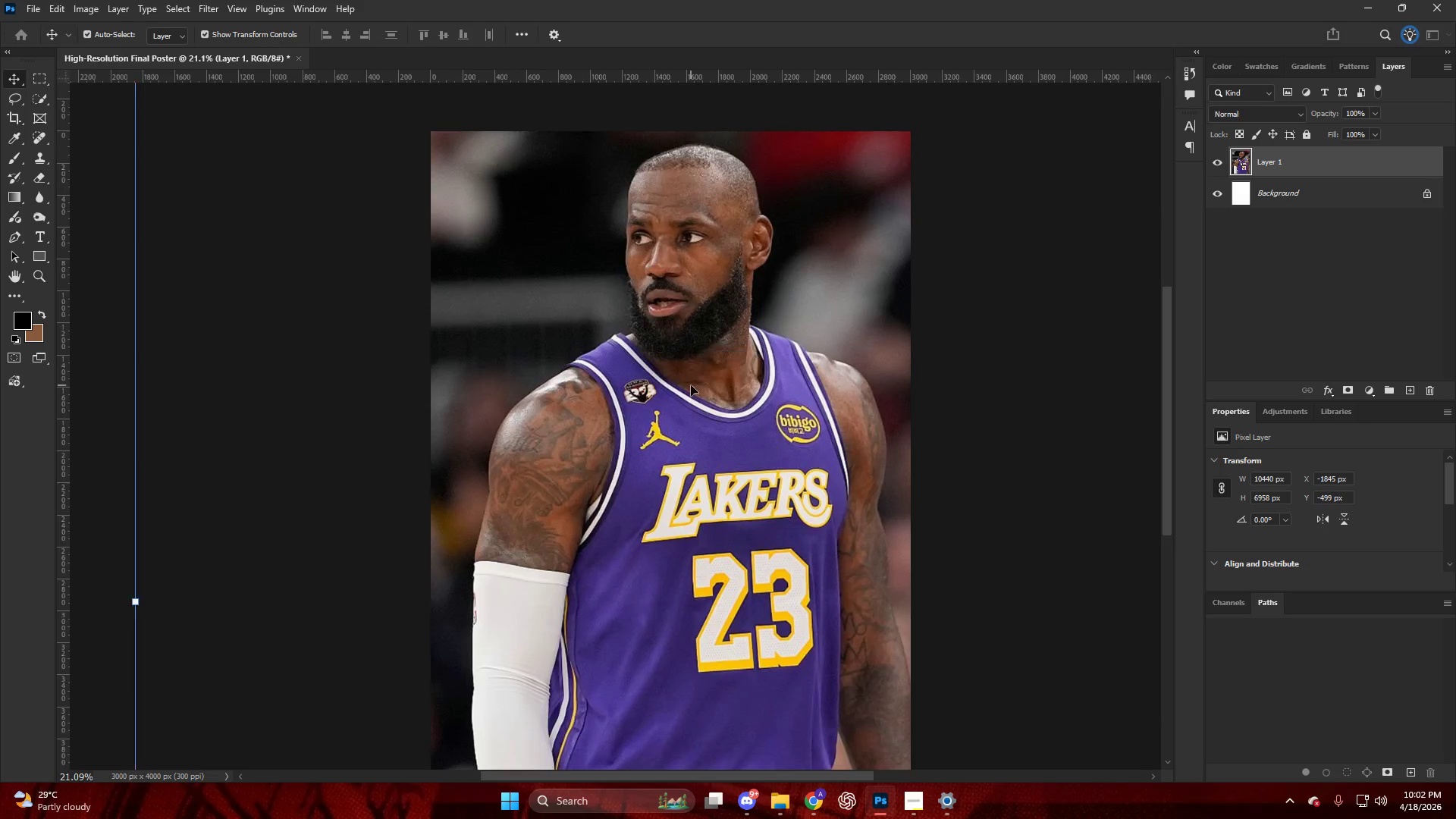 
scroll: coordinate [714, 326], scroll_direction: down, amount: 7.0
 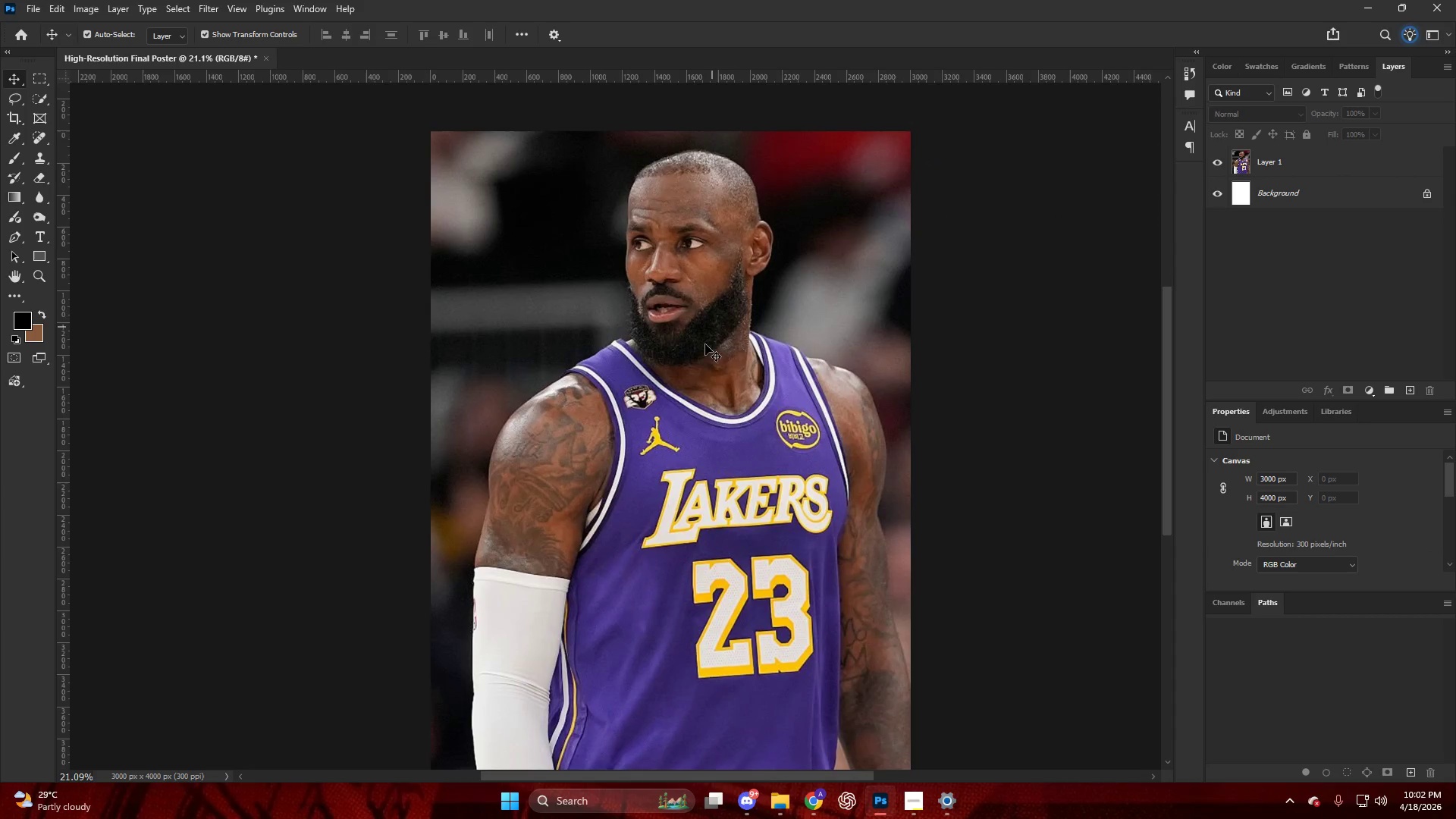 
key(Alt+AltLeft)
 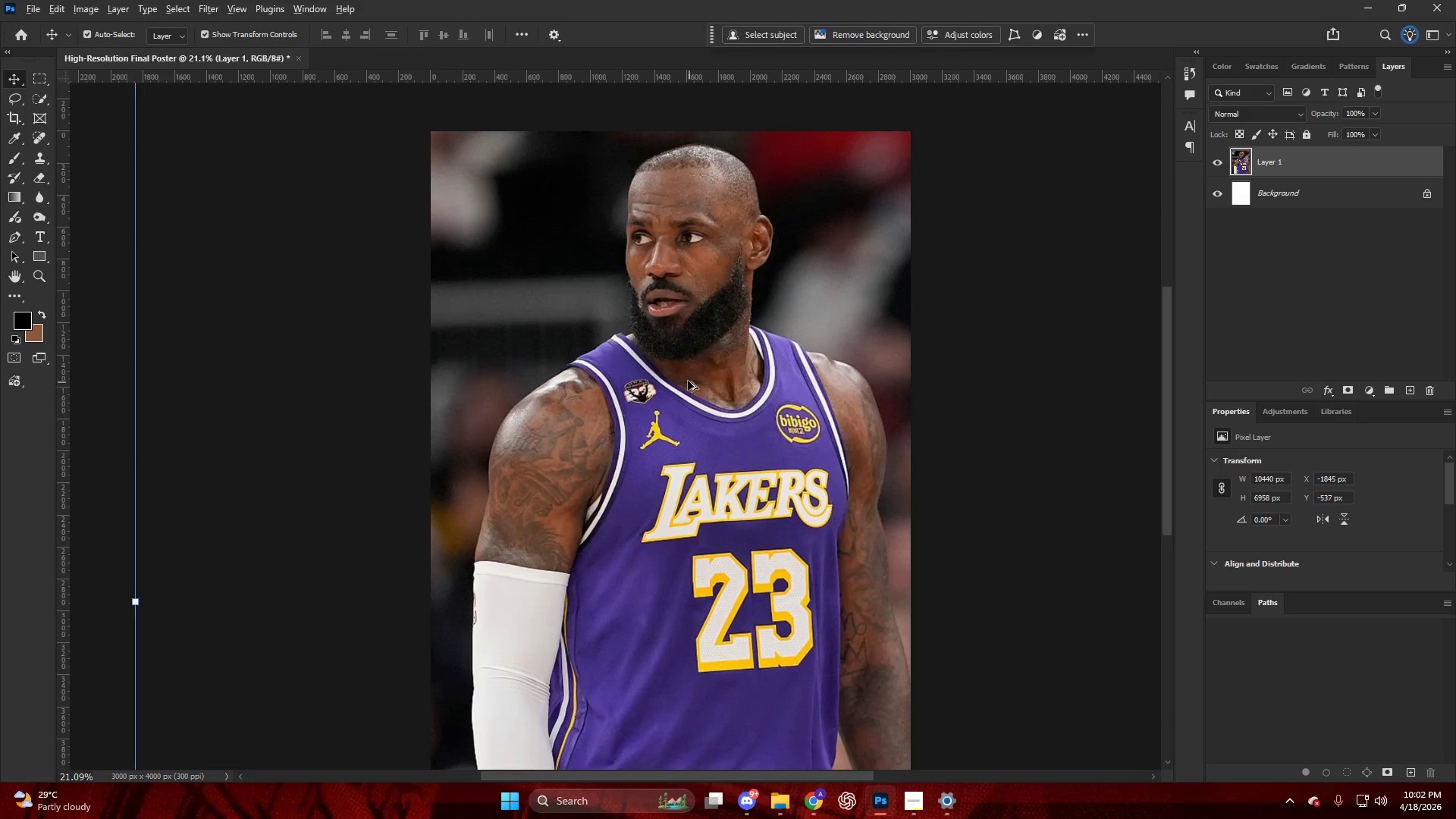 
left_click_drag(start_coordinate=[692, 366], to_coordinate=[698, 367])
 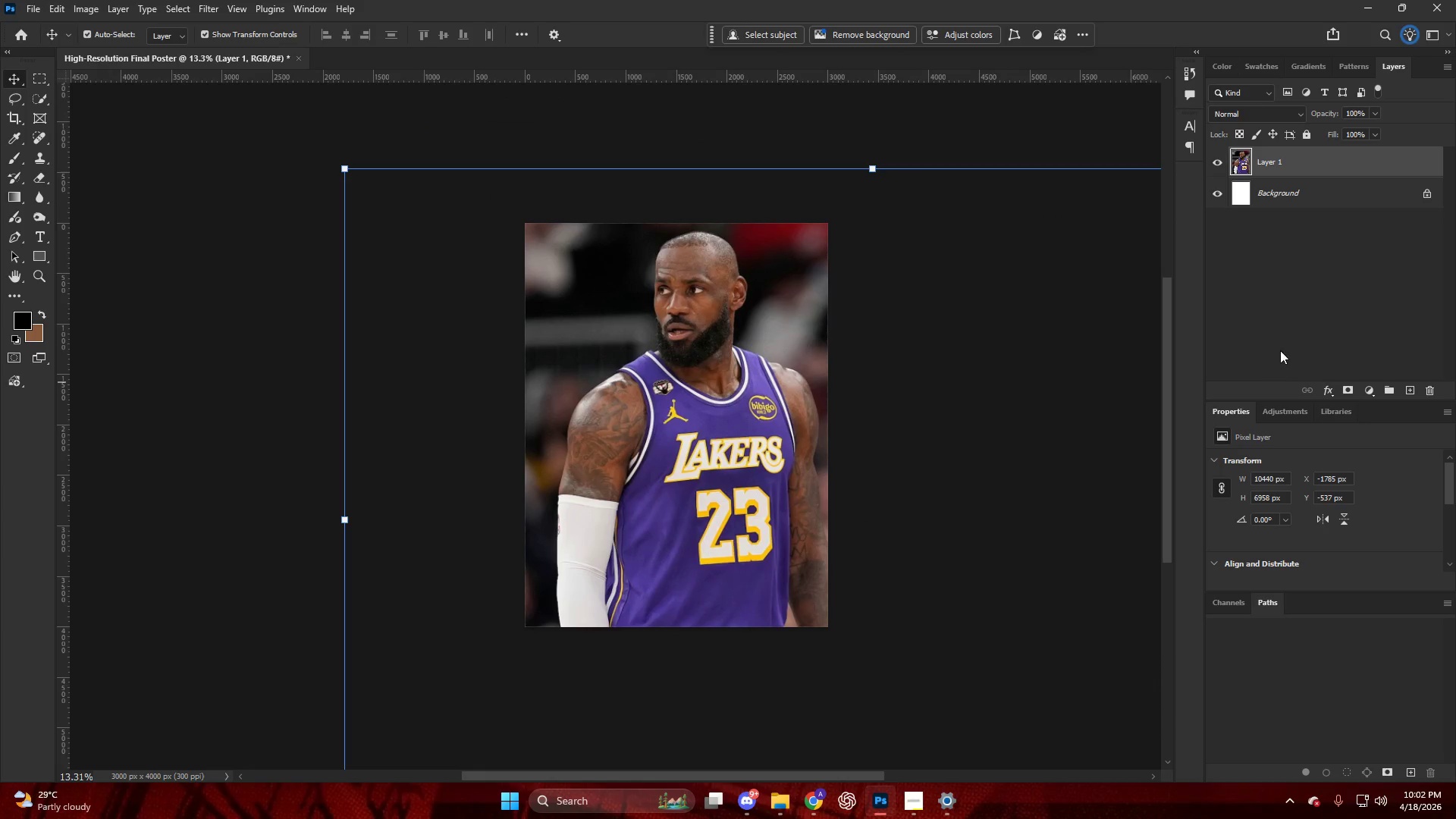 
scroll: coordinate [686, 380], scroll_direction: down, amount: 5.0
 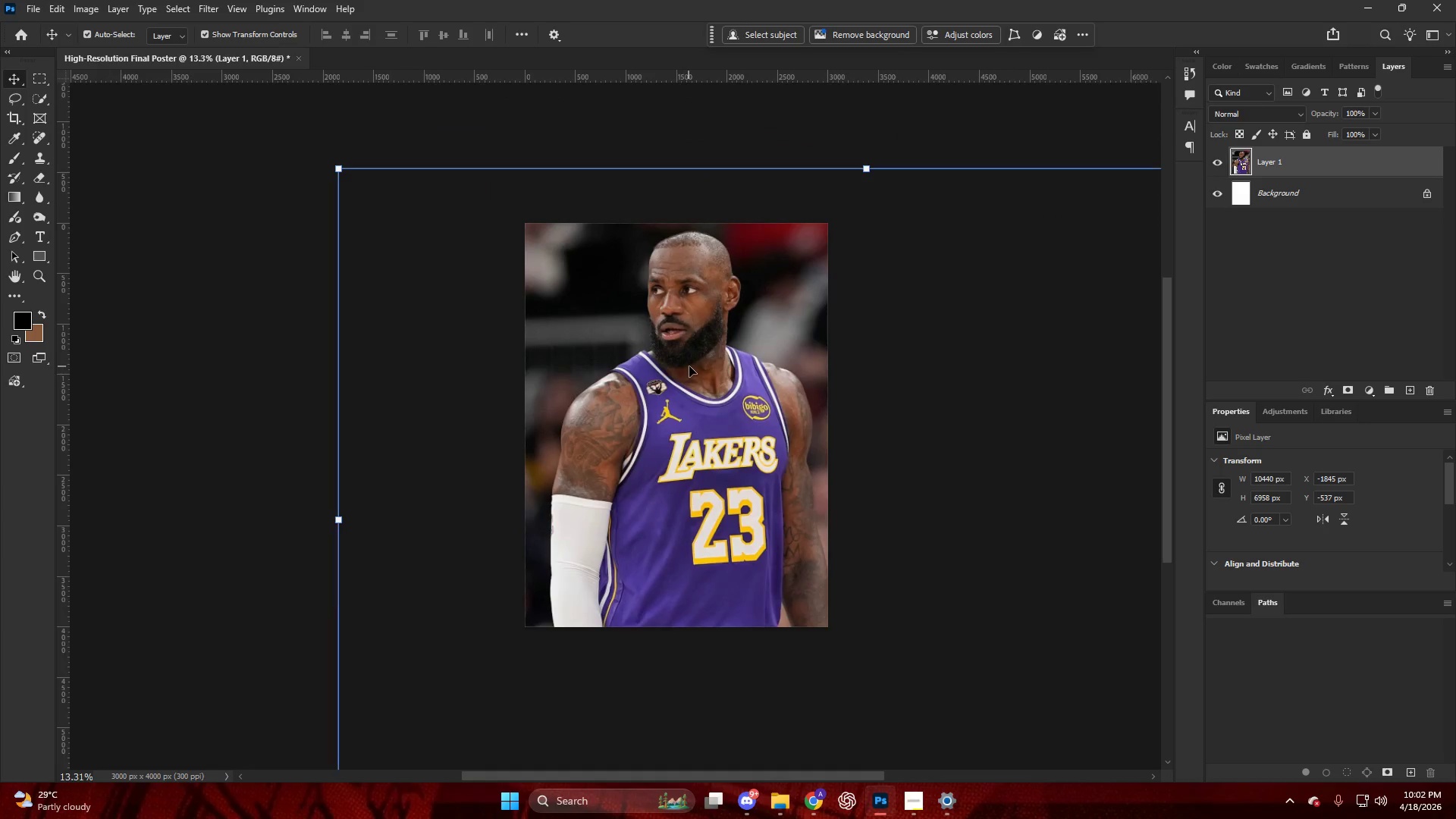 
left_click_drag(start_coordinate=[1302, 327], to_coordinate=[1301, 322])
 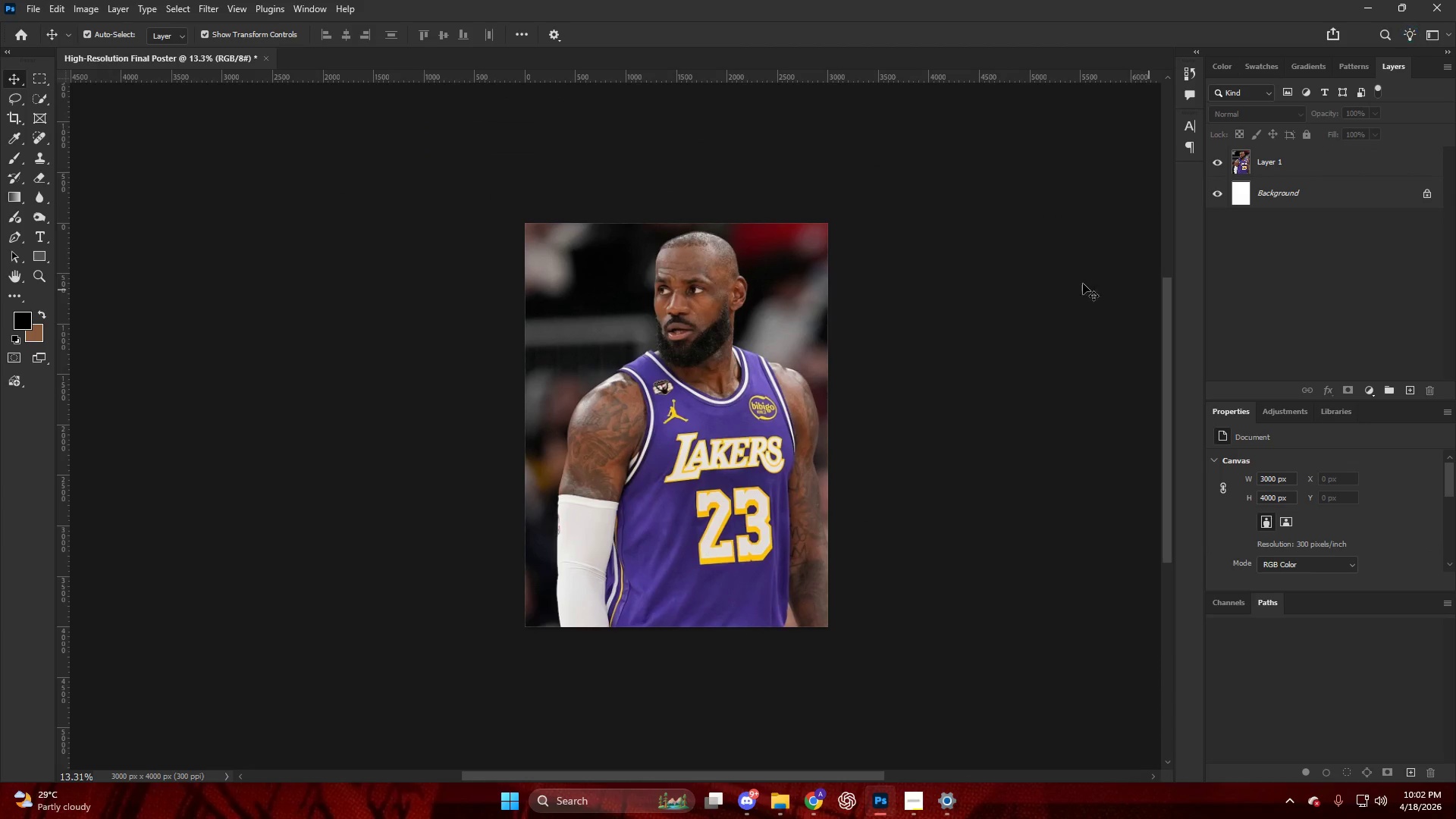 
hold_key(key=AltLeft, duration=0.48)
scroll: coordinate [806, 271], scroll_direction: up, amount: 5.0
 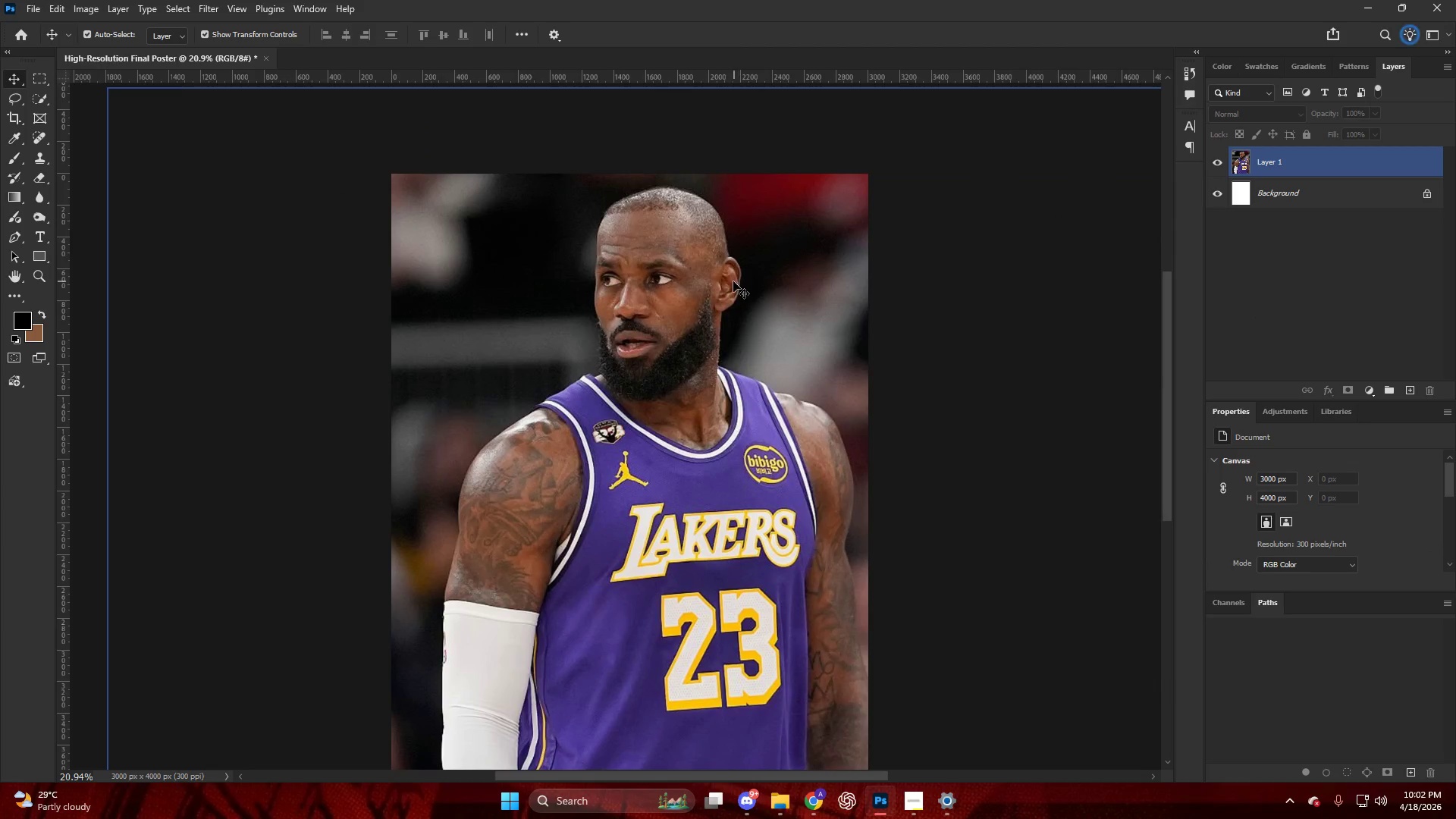 
key(Alt+AltLeft)
 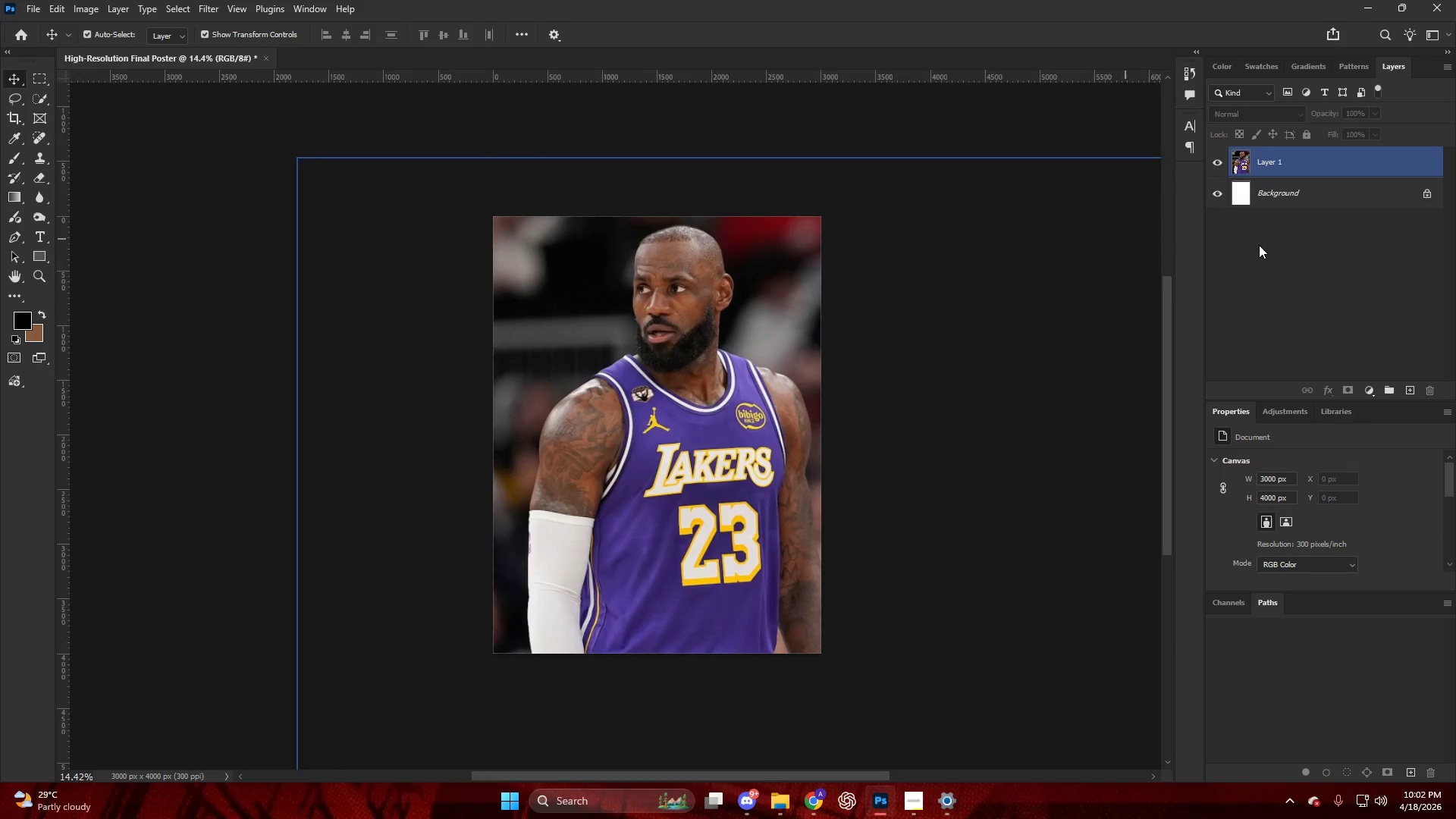 
left_click([1308, 261])
 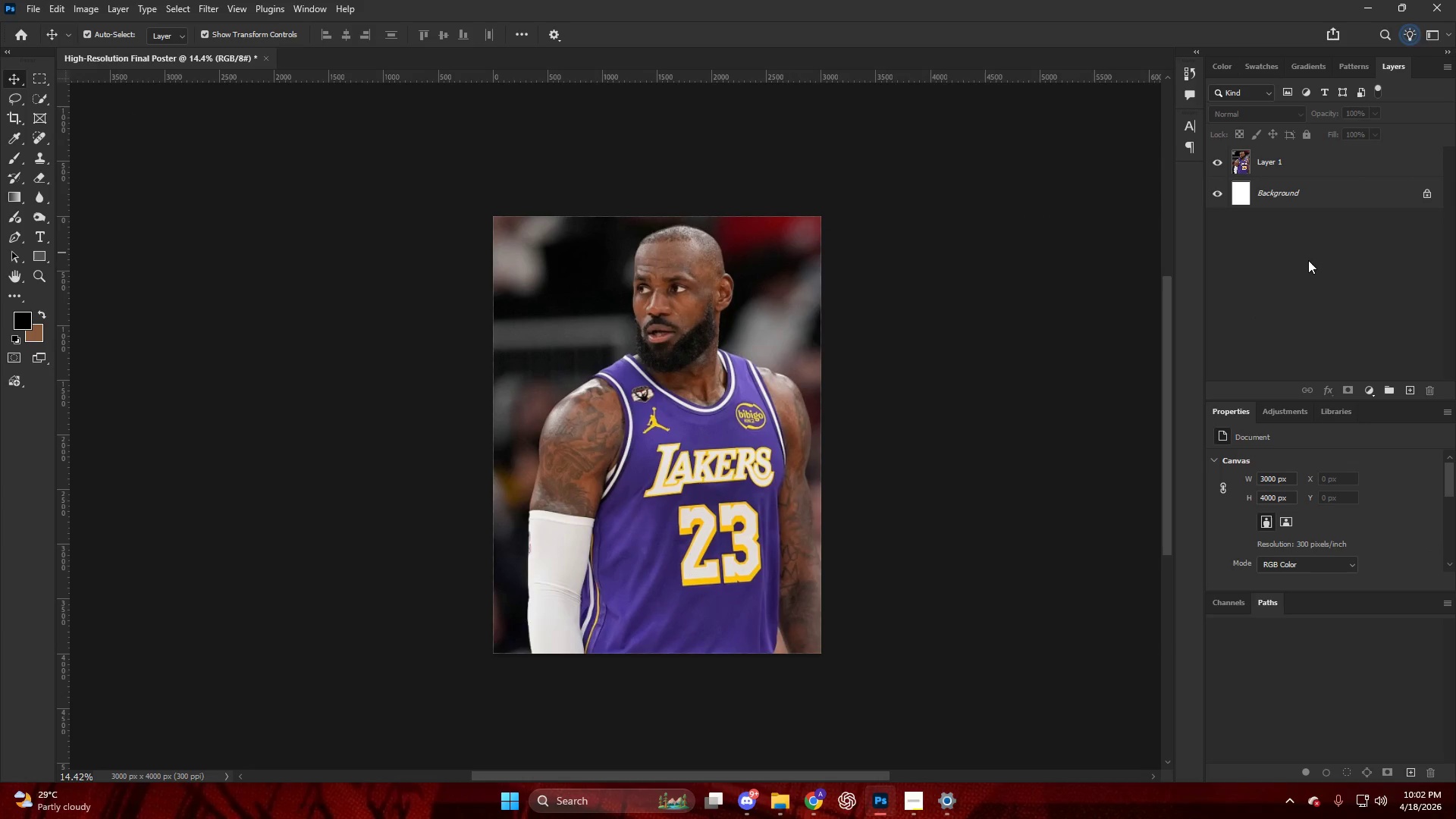 
scroll: coordinate [717, 284], scroll_direction: down, amount: 3.0
 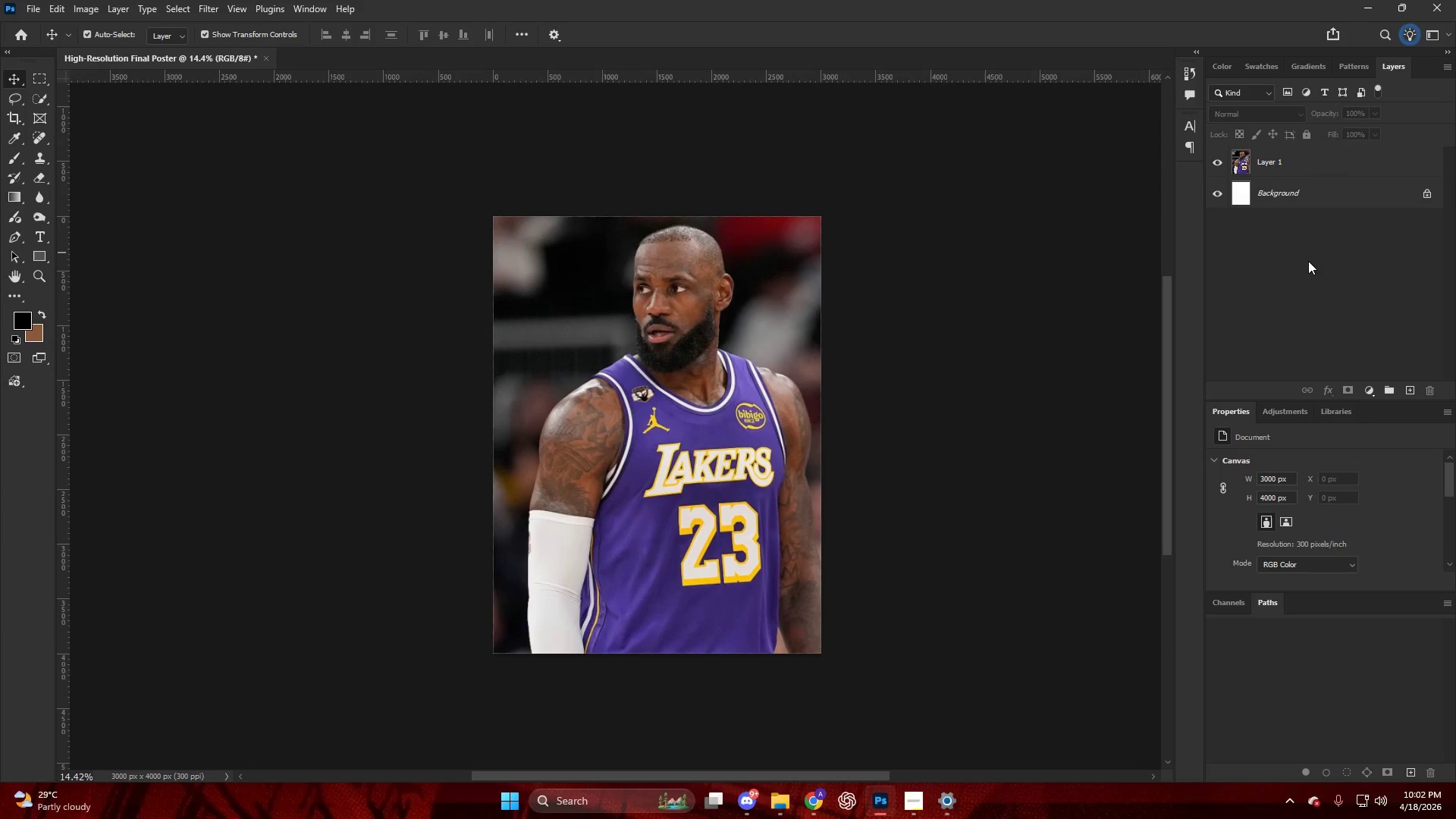 
hold_key(key=AltLeft, duration=0.78)
 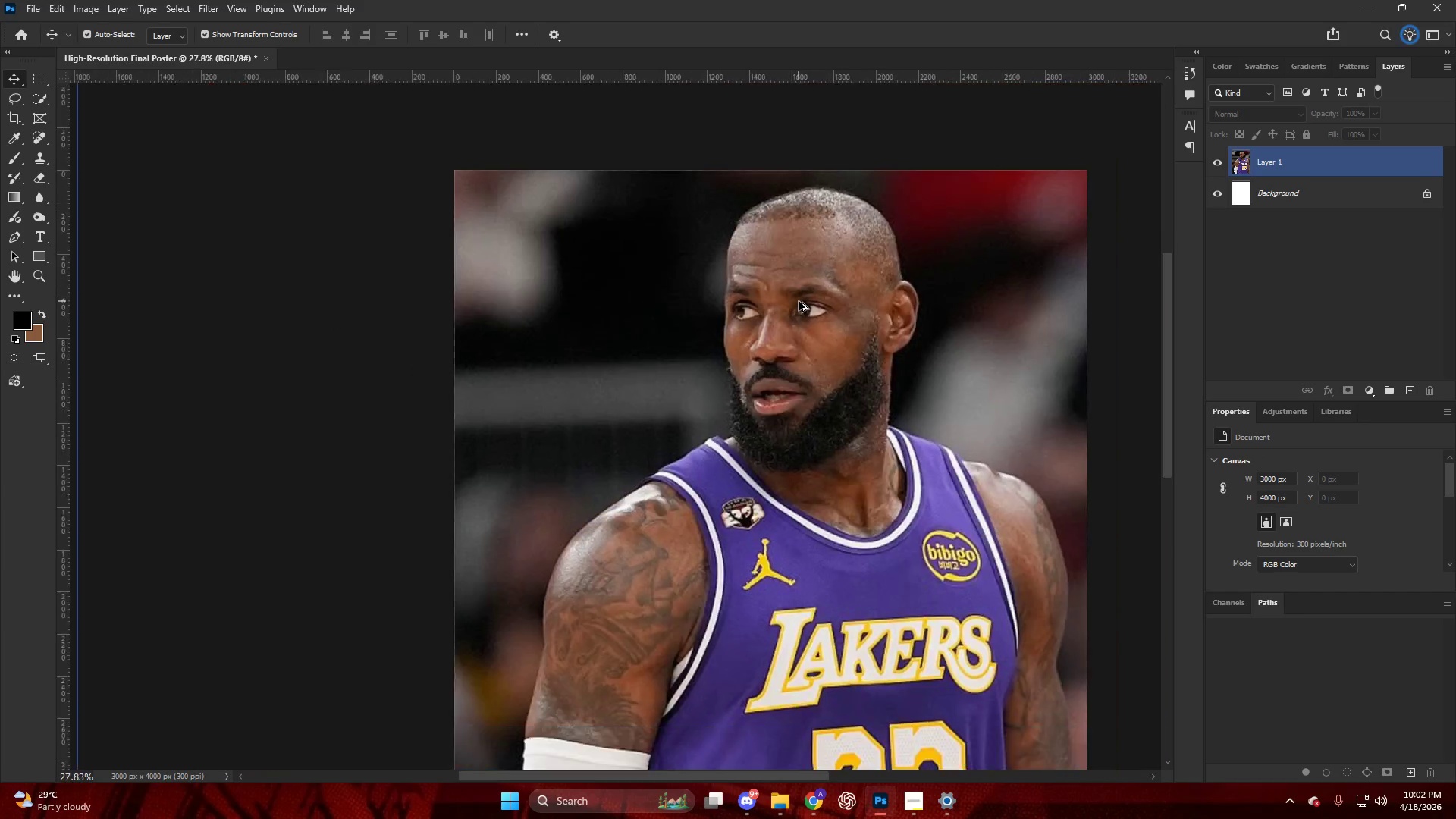 
hold_key(key=AltLeft, duration=0.5)
 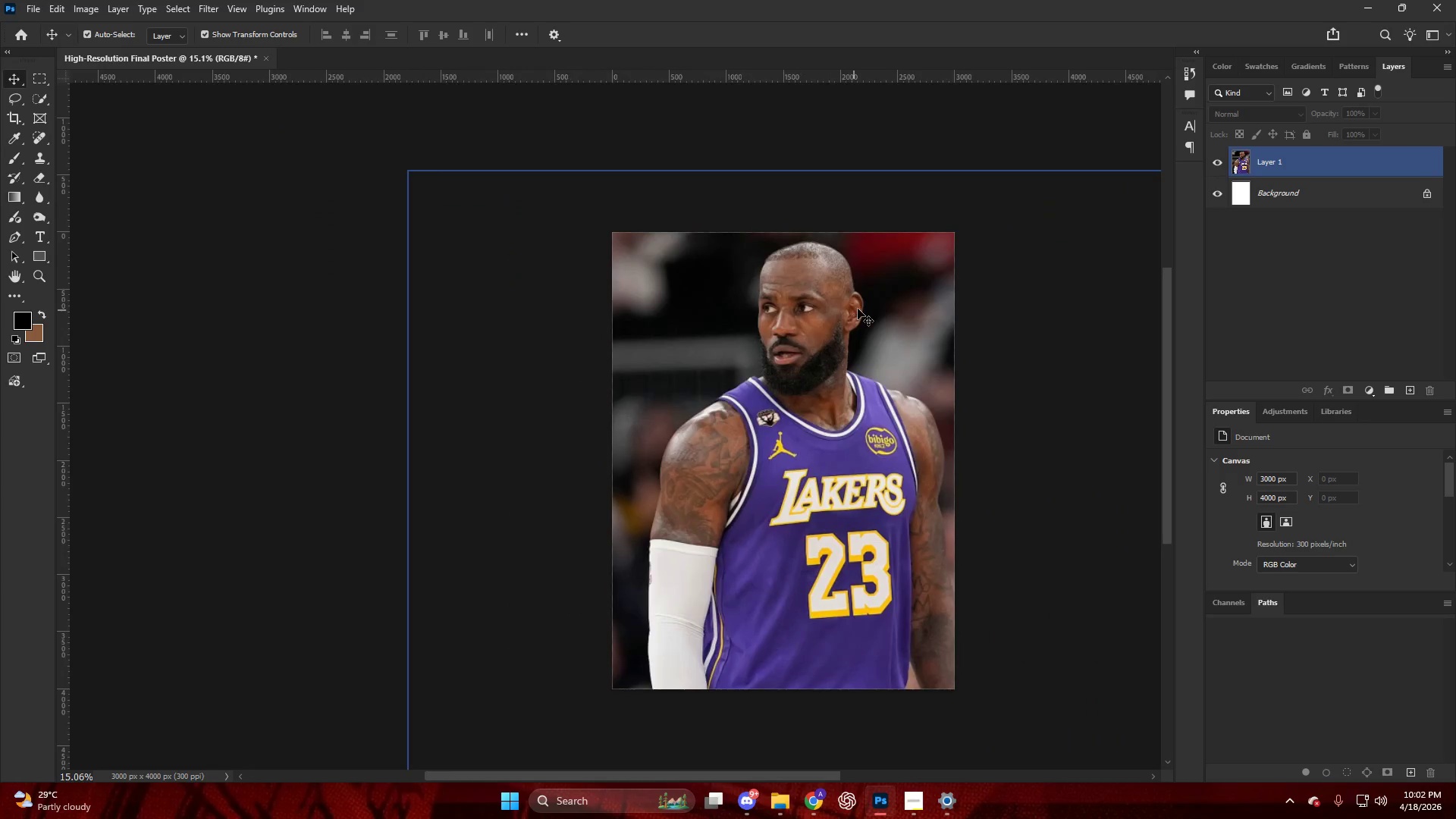 
key(Control+T)
 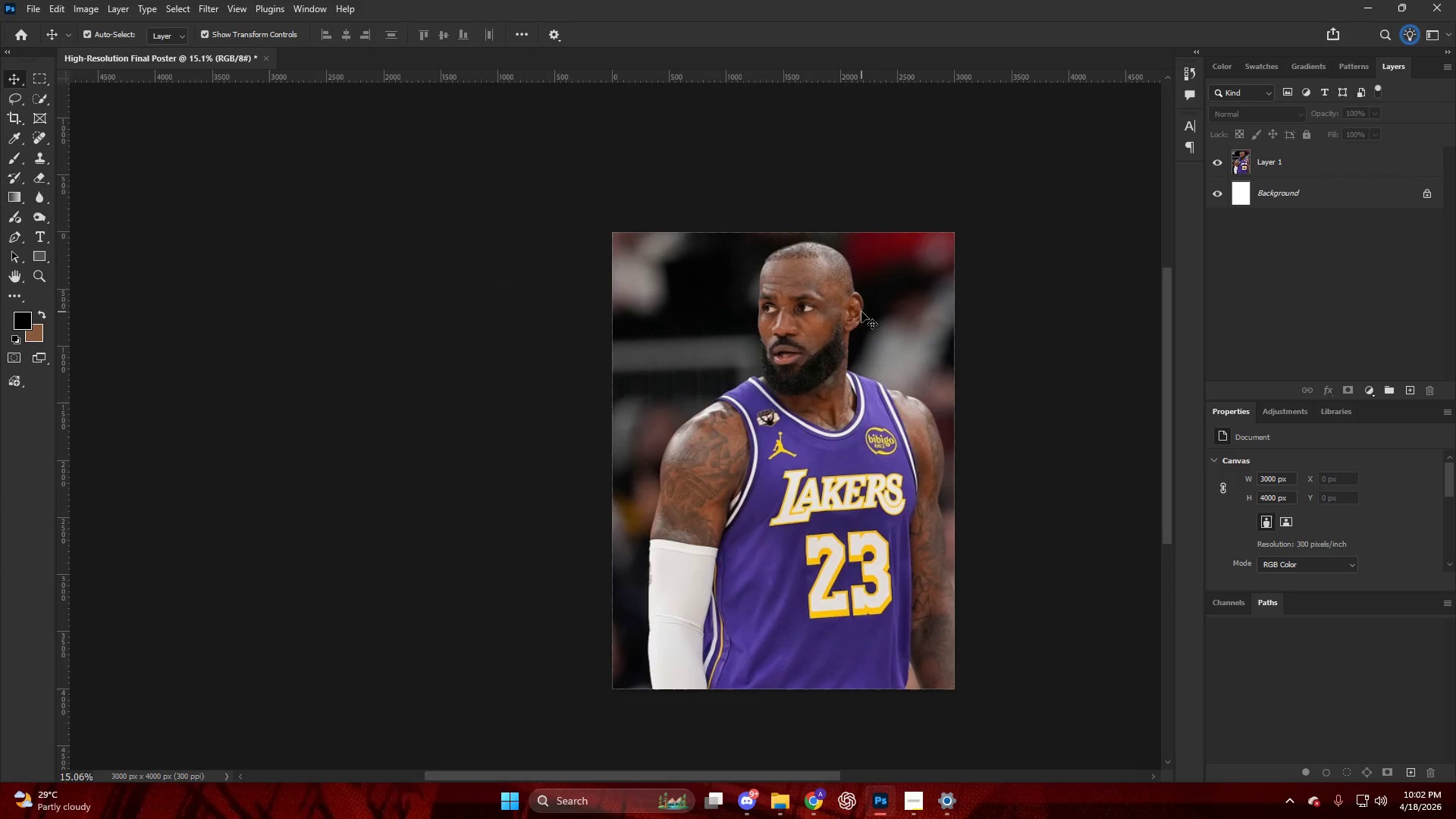 
scroll: coordinate [799, 306], scroll_direction: down, amount: 7.0
 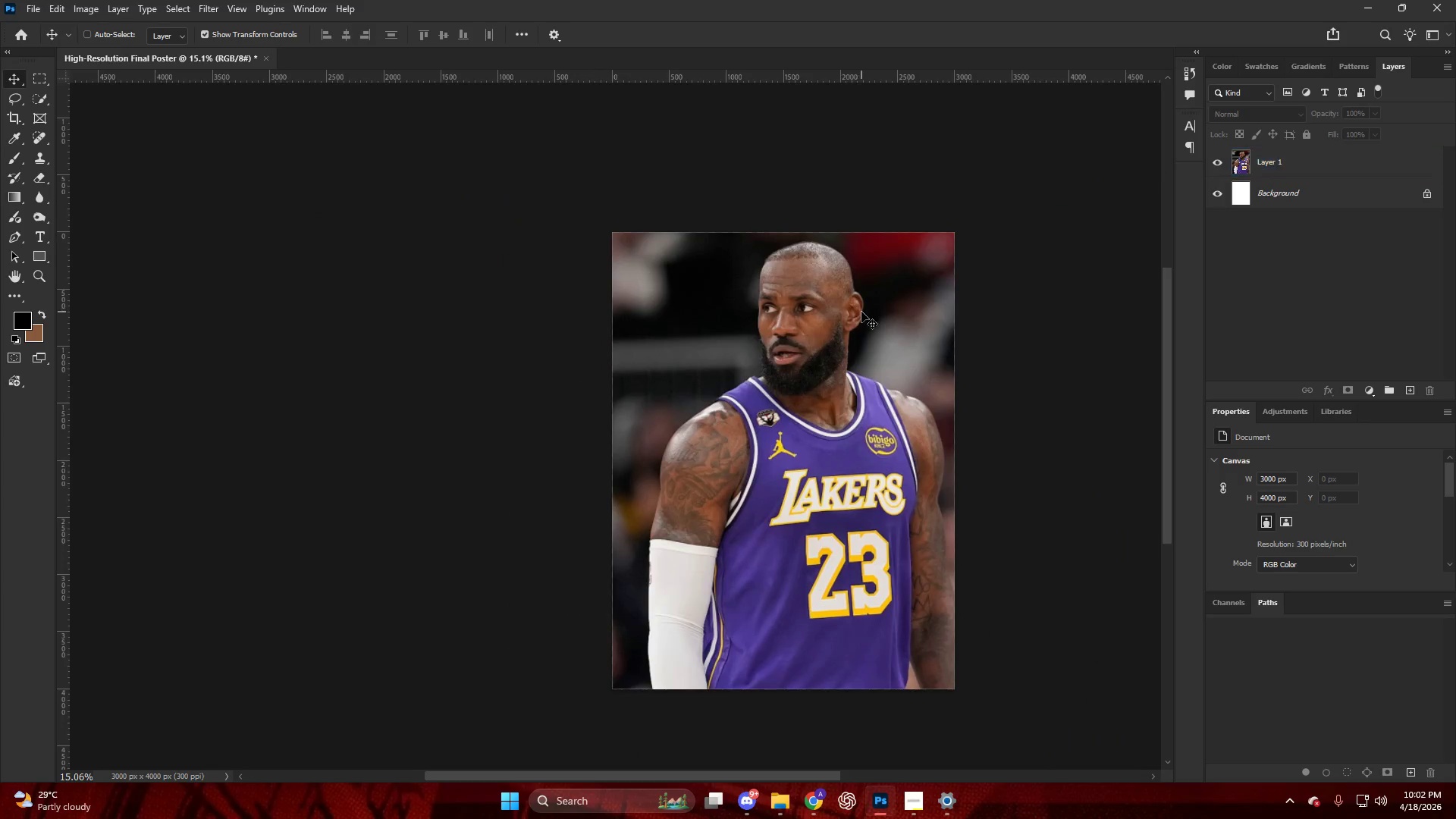 
key(Alt+AltLeft)
 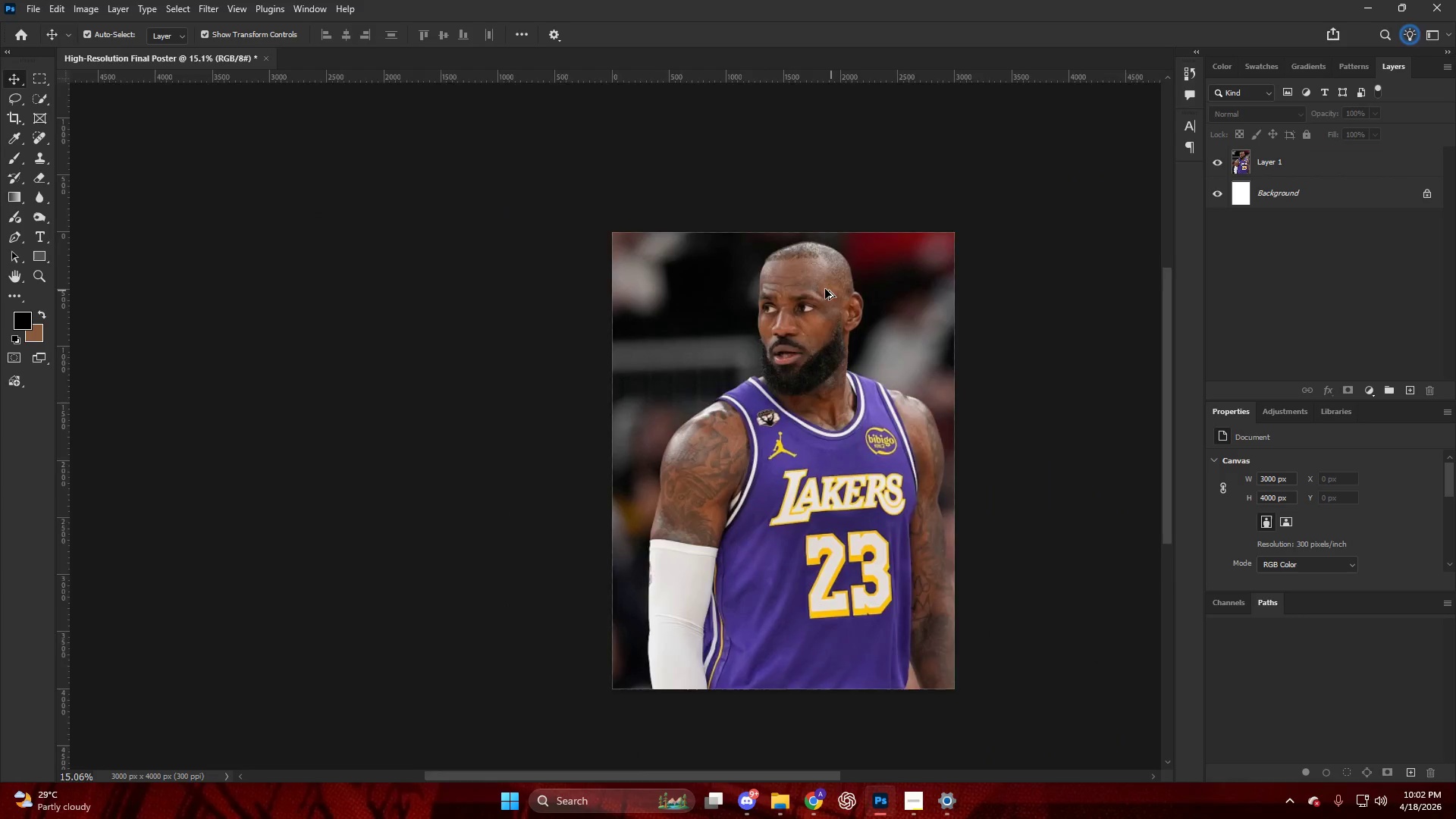 
scroll: coordinate [824, 289], scroll_direction: down, amount: 5.0
 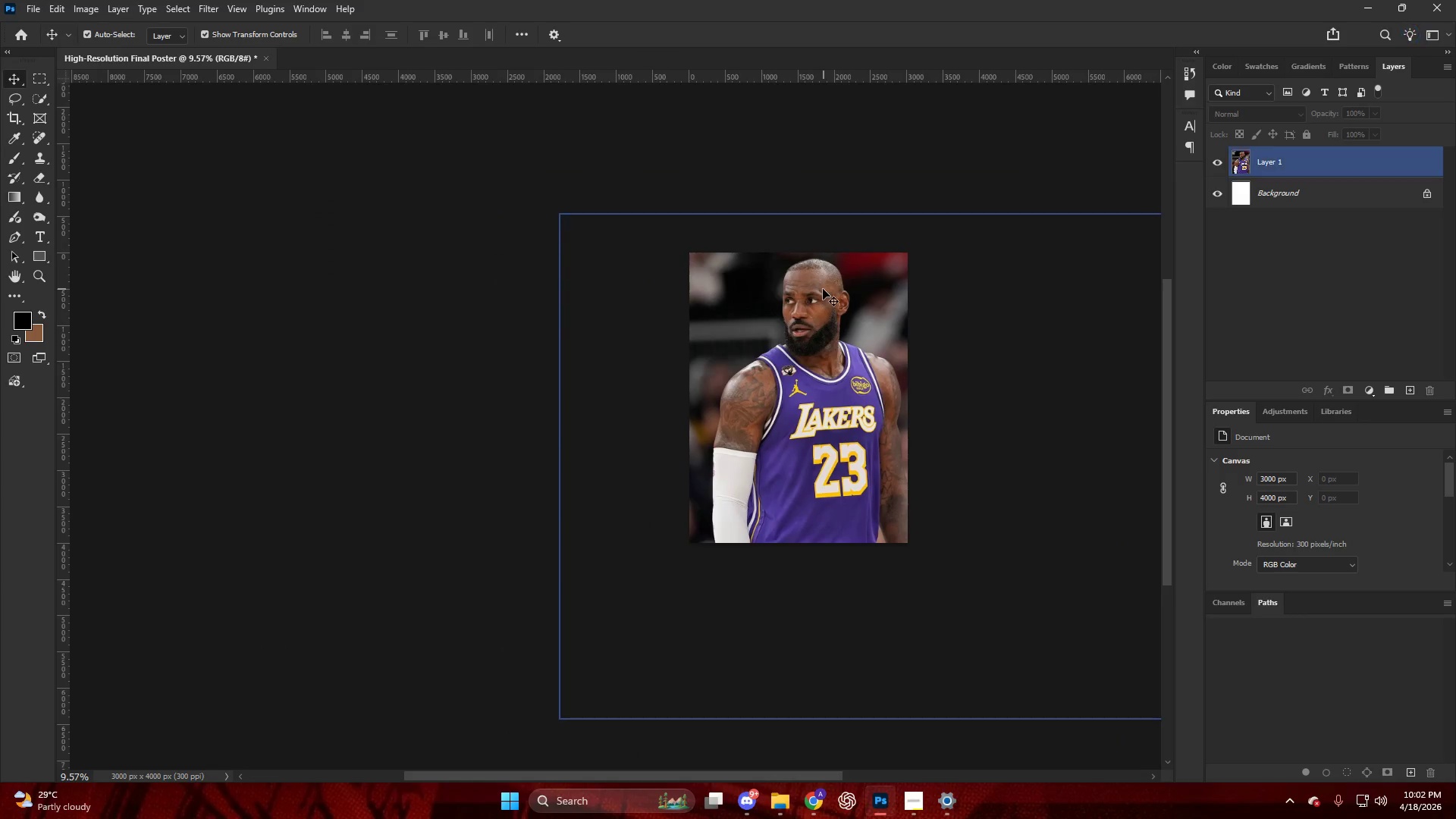 
key(Control+T)
 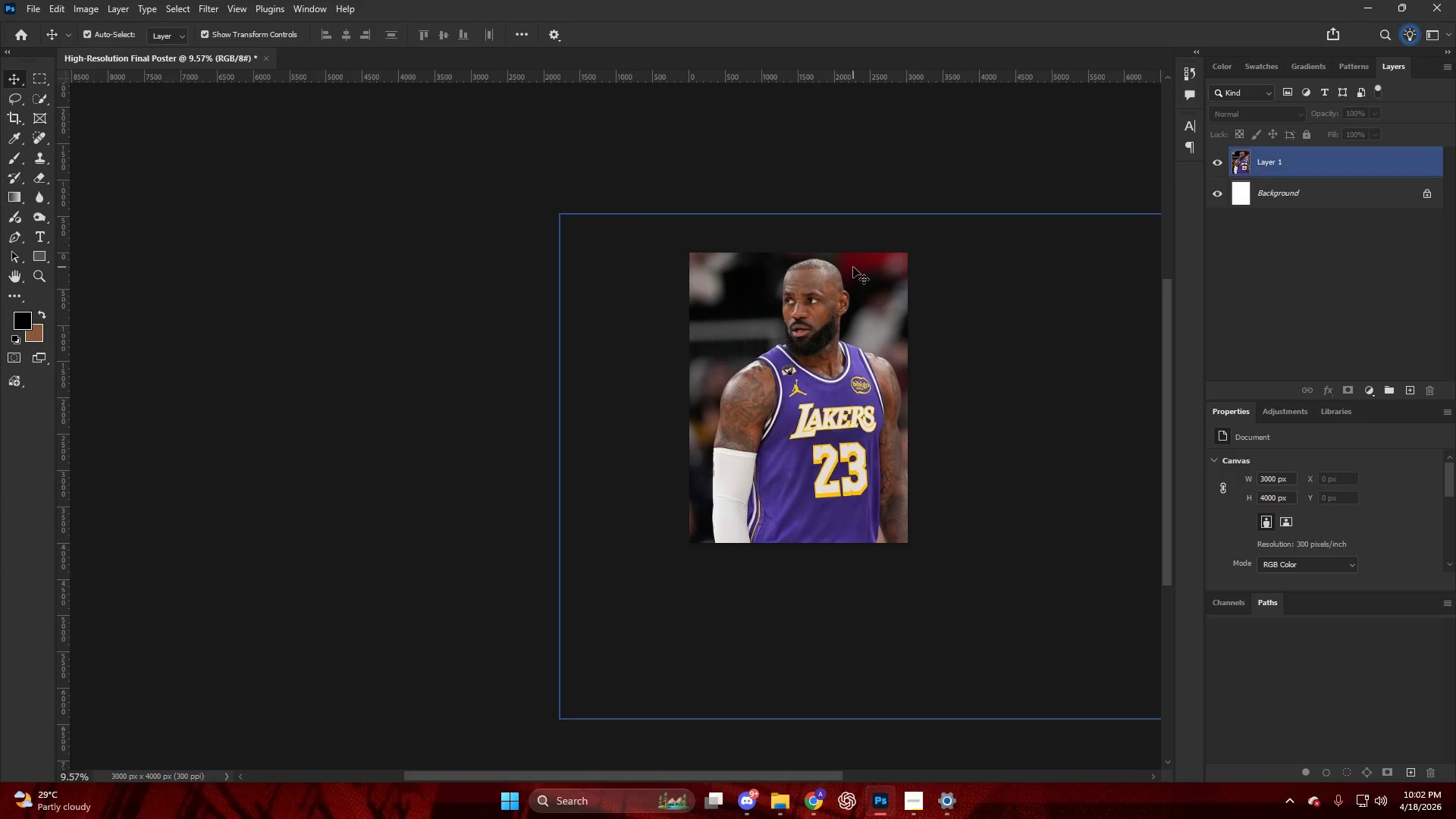 
key(Alt+AltLeft)
 